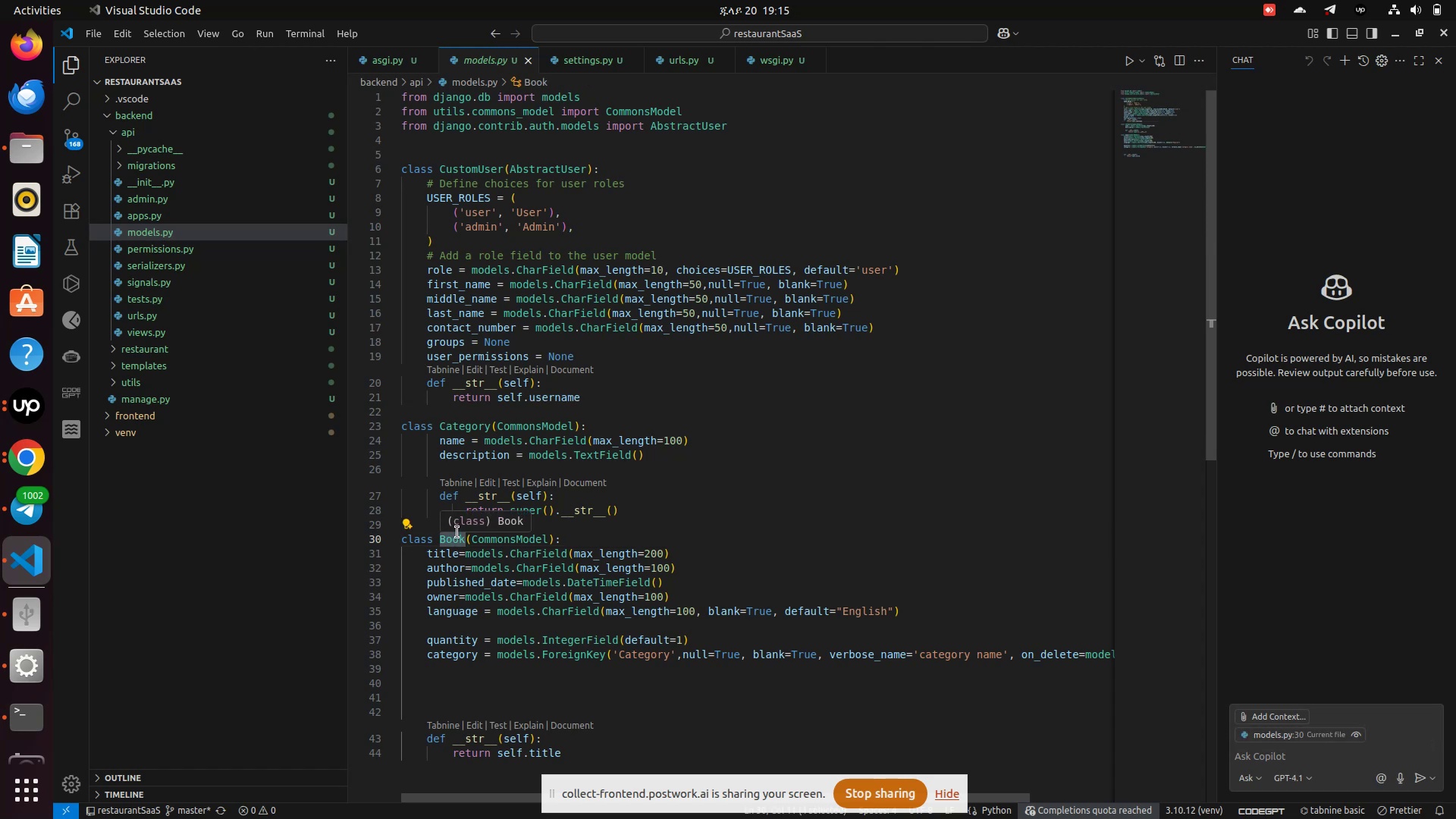 
wait(10.72)
 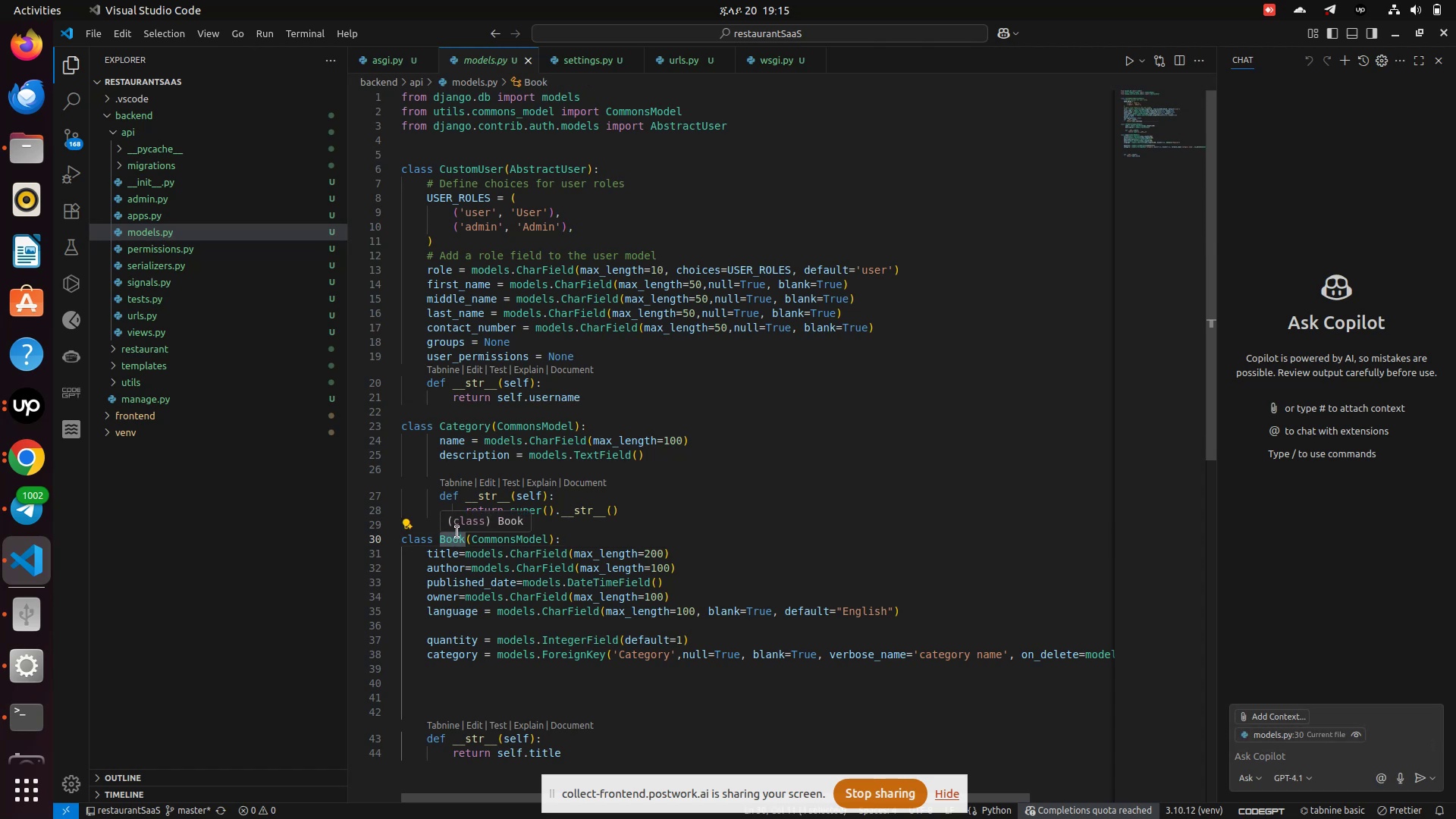 
hold_key(key=Quote, duration=0.42)
 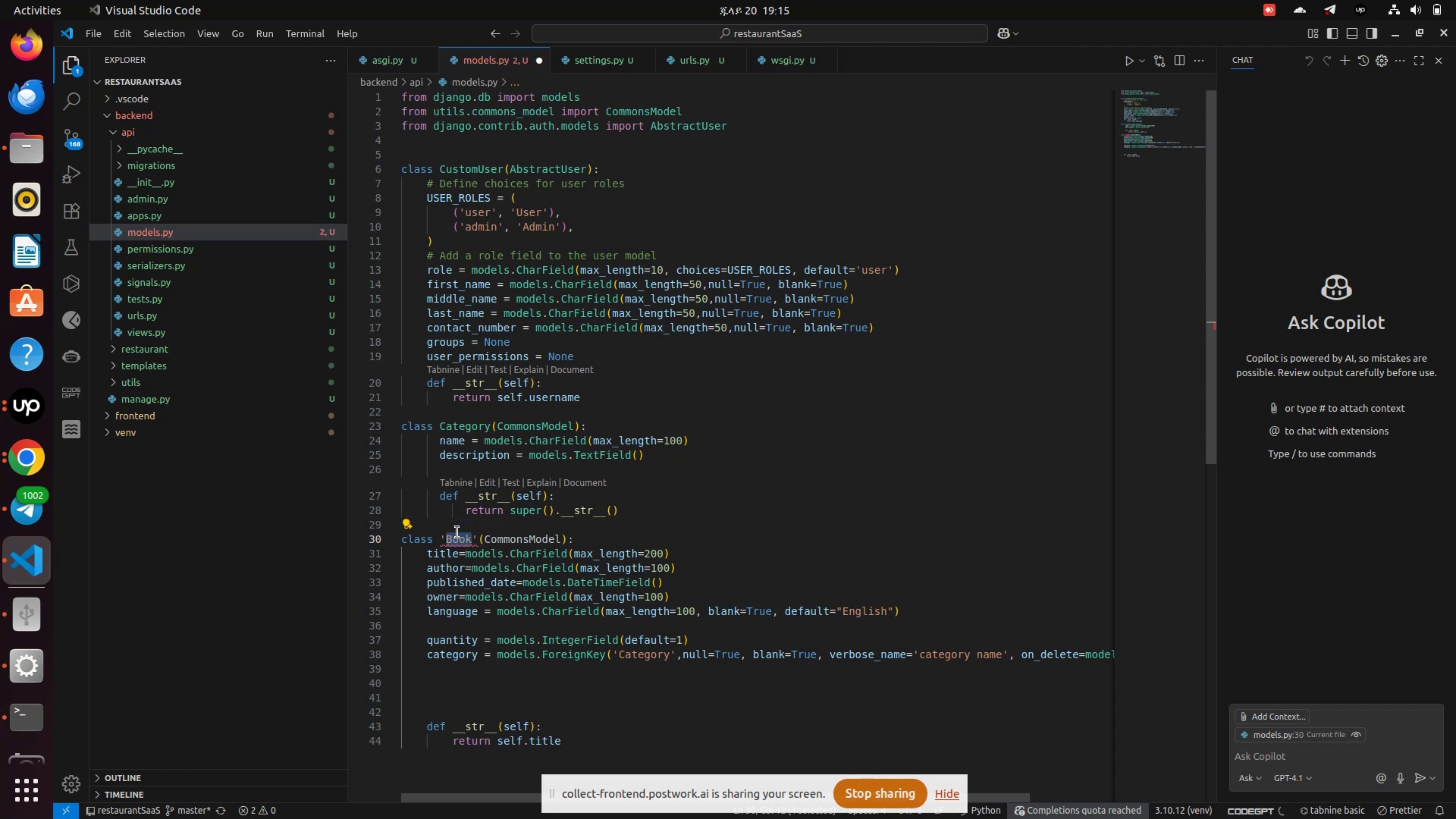 
key(Control+Z)
 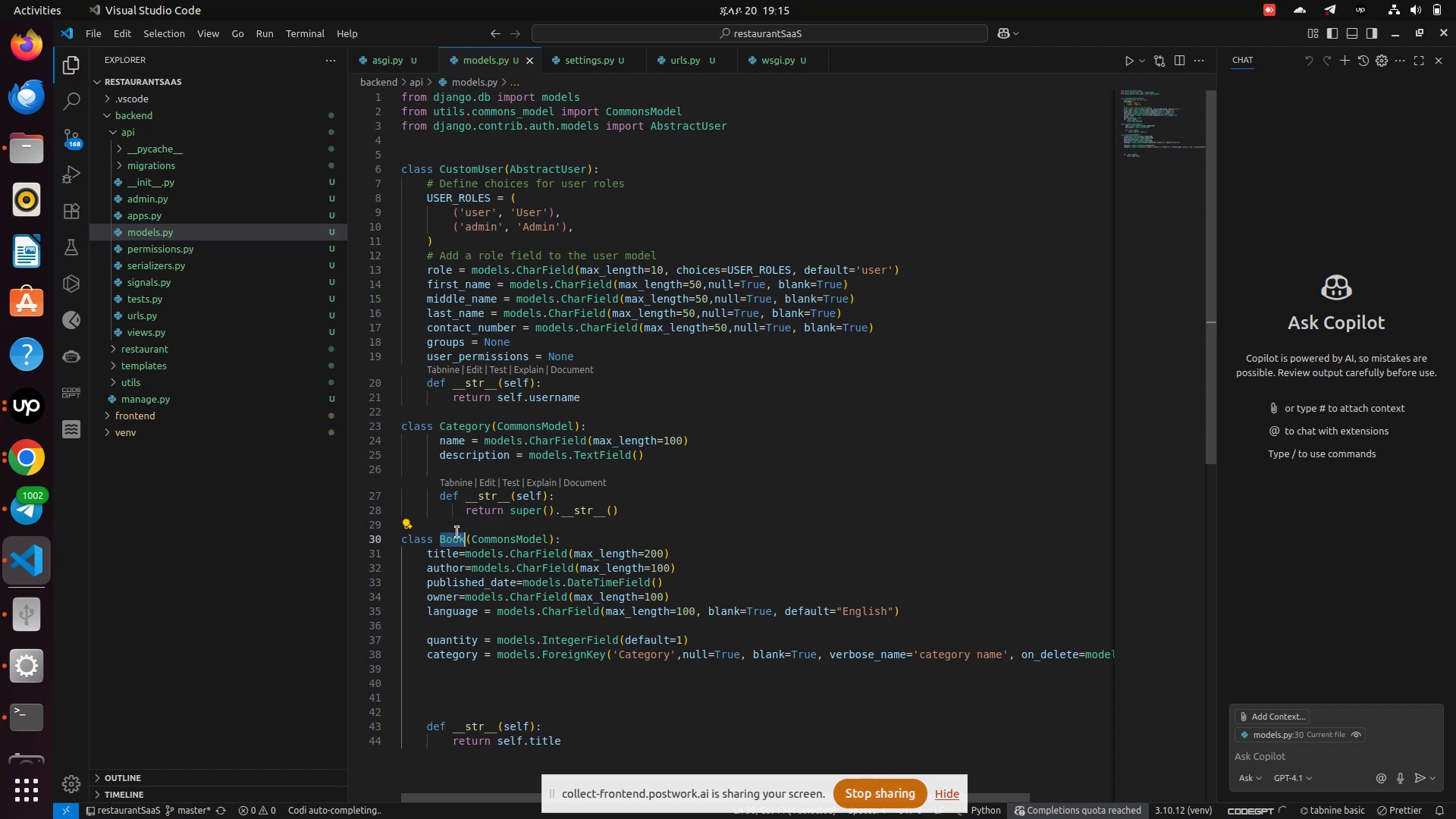 
type(Organization)
 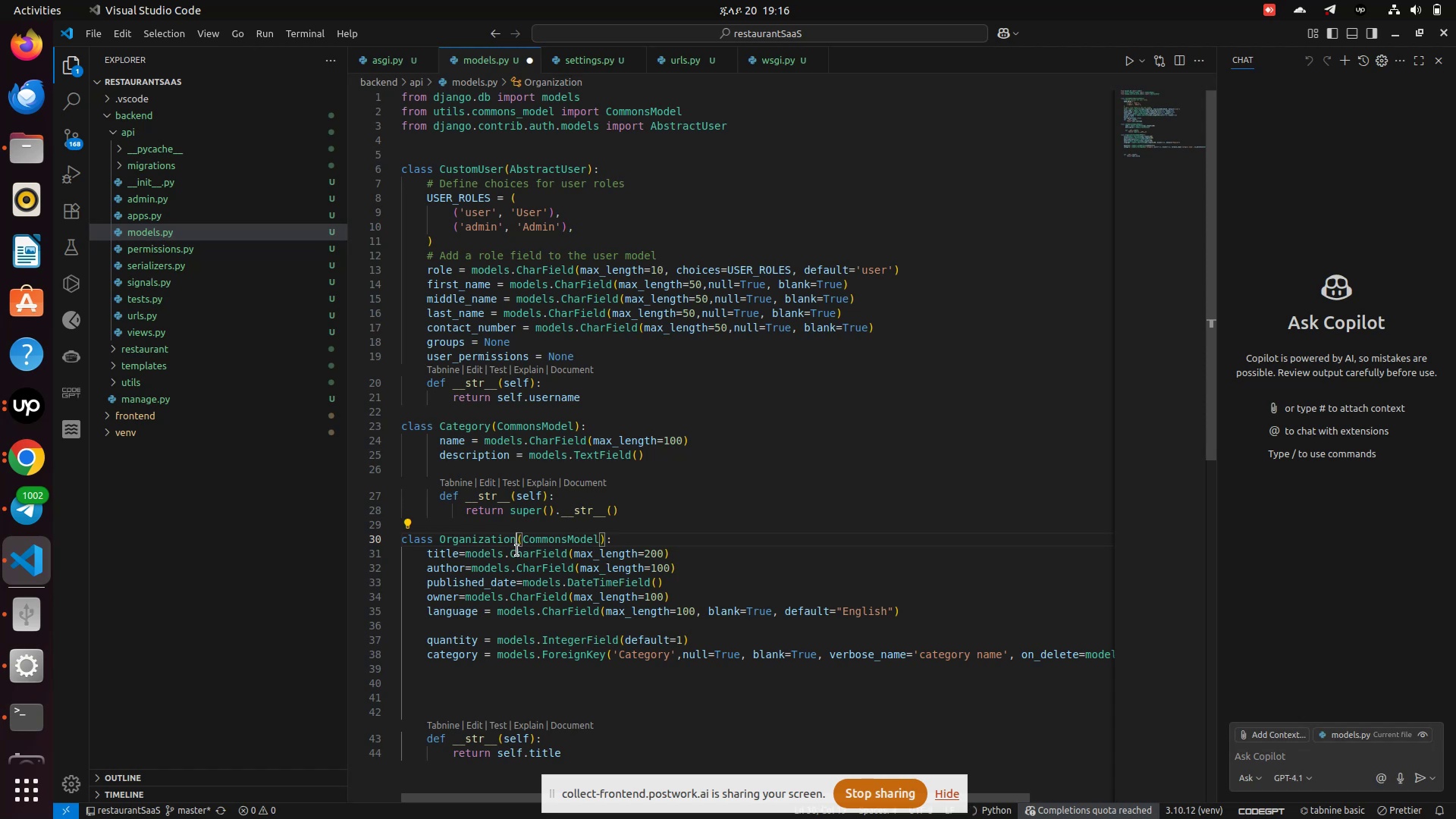 
left_click([469, 543])
 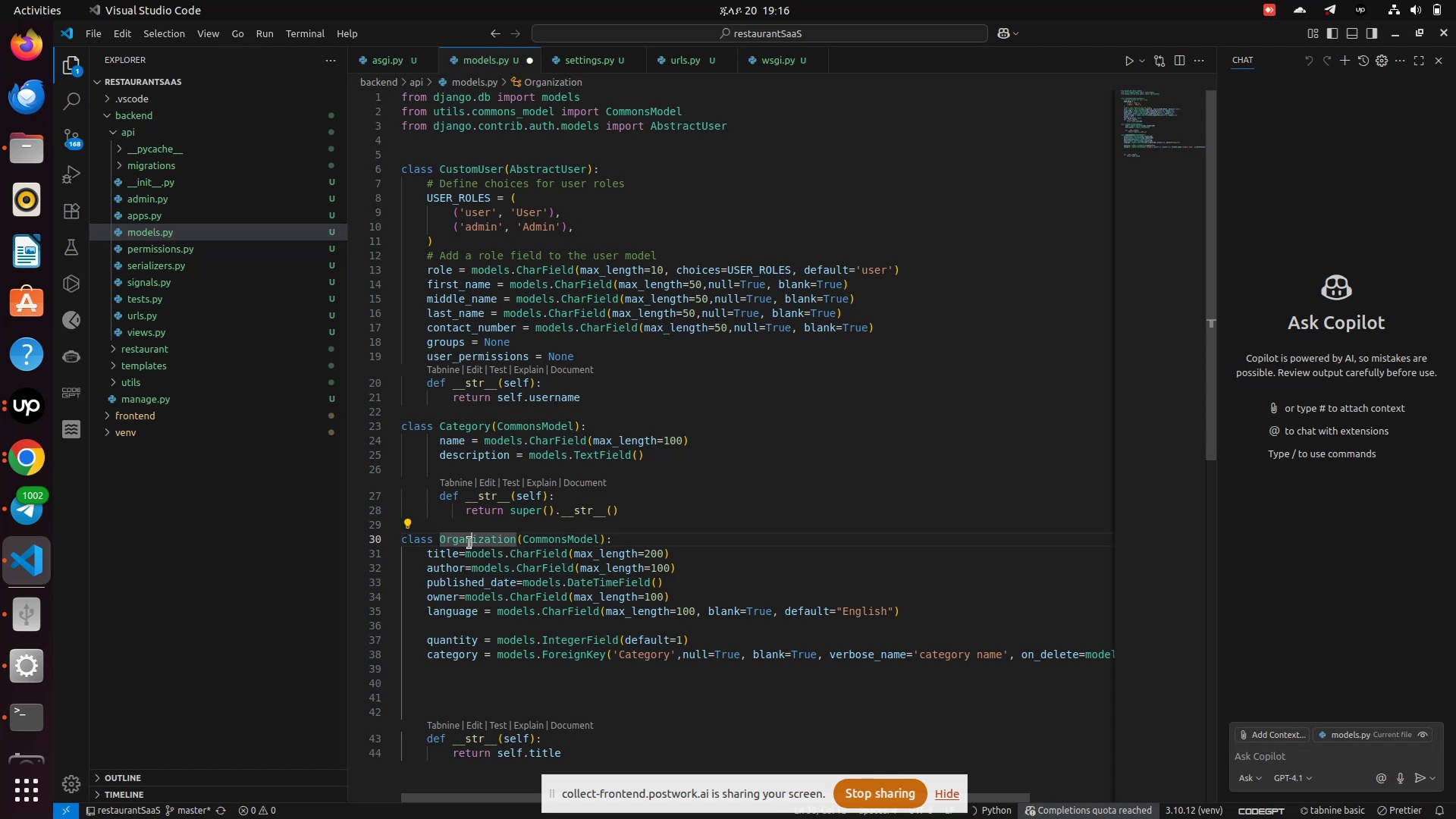 
left_click([469, 543])
 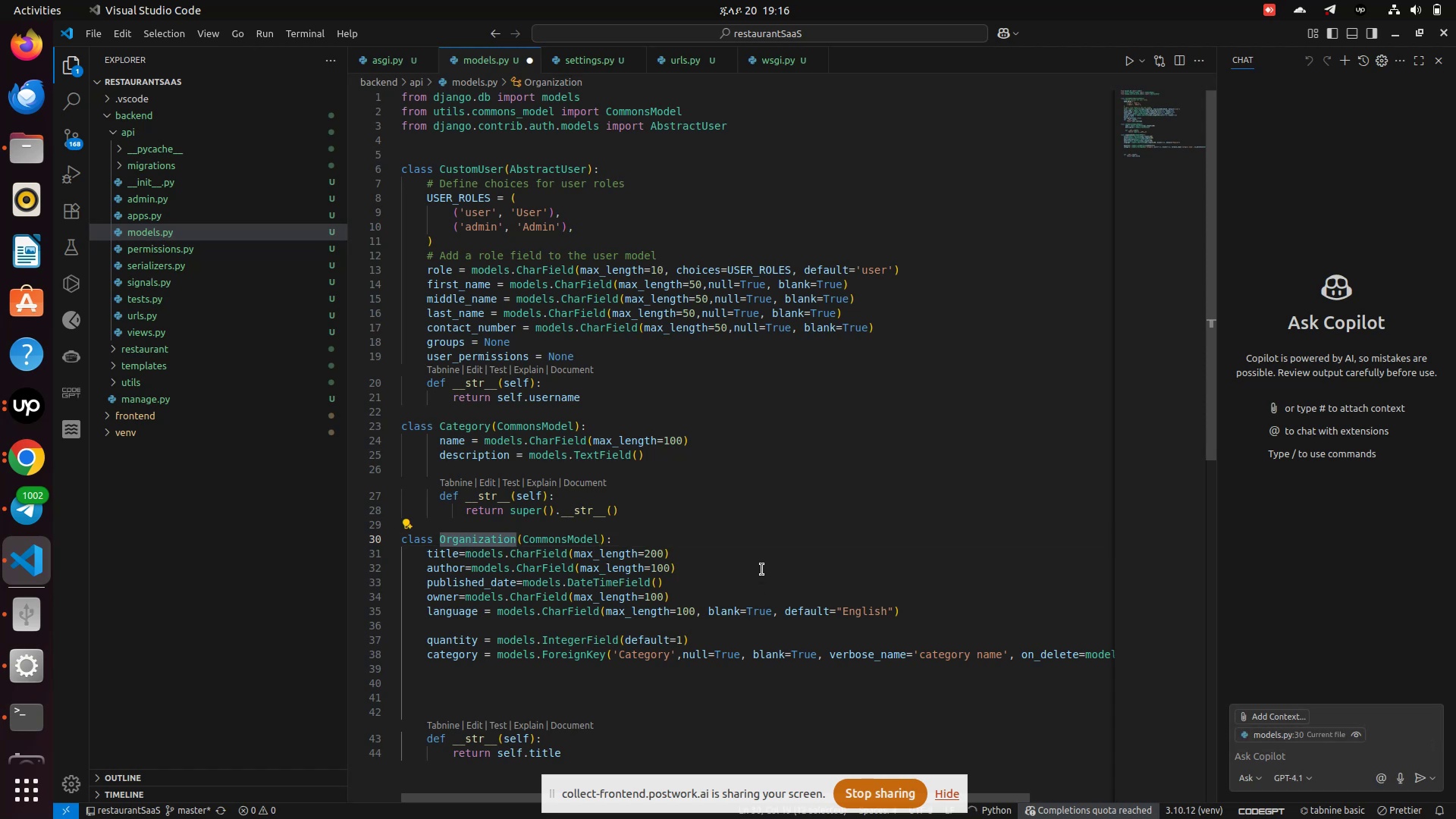 
left_click([762, 563])
 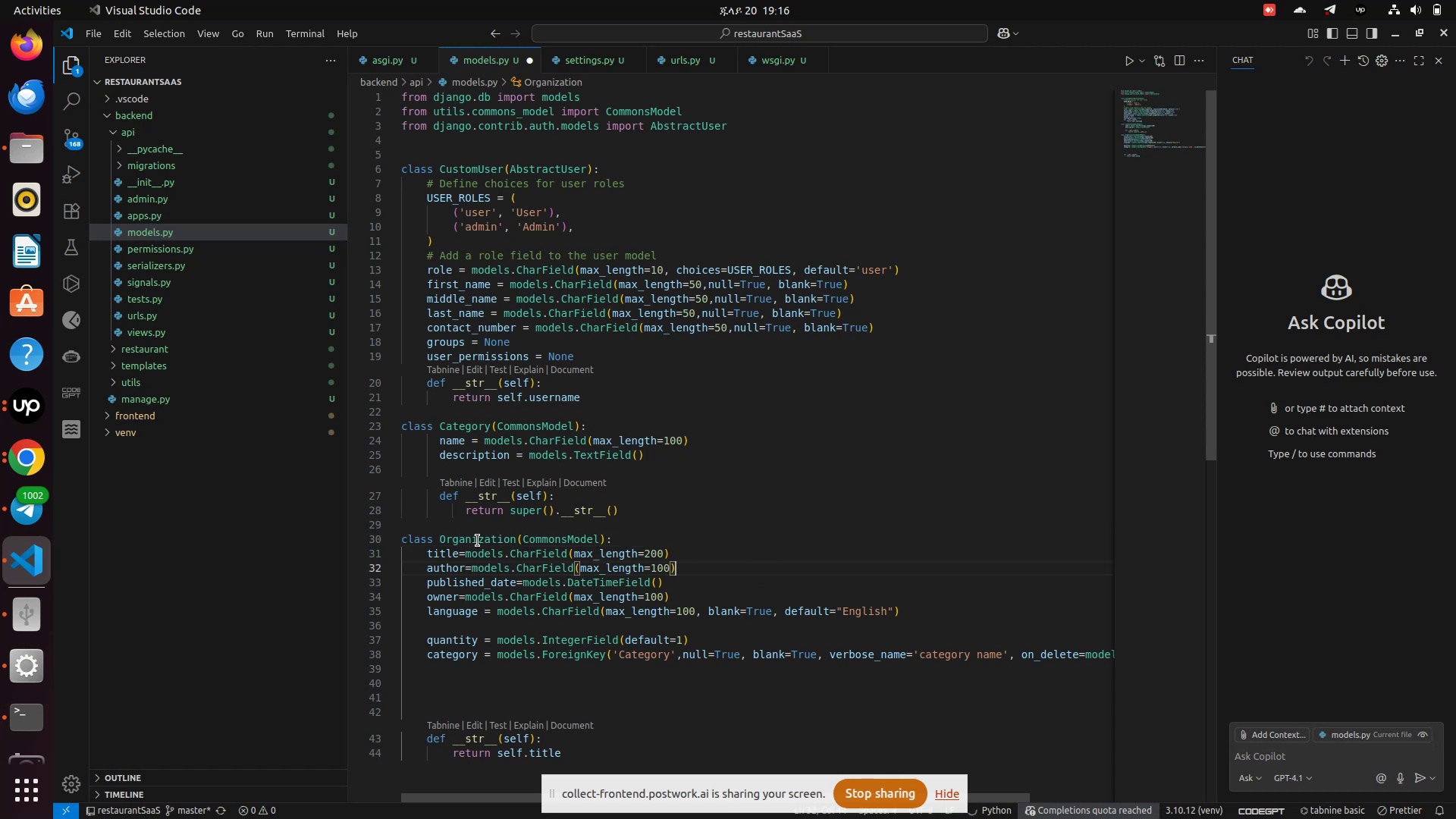 
double_click([465, 538])
 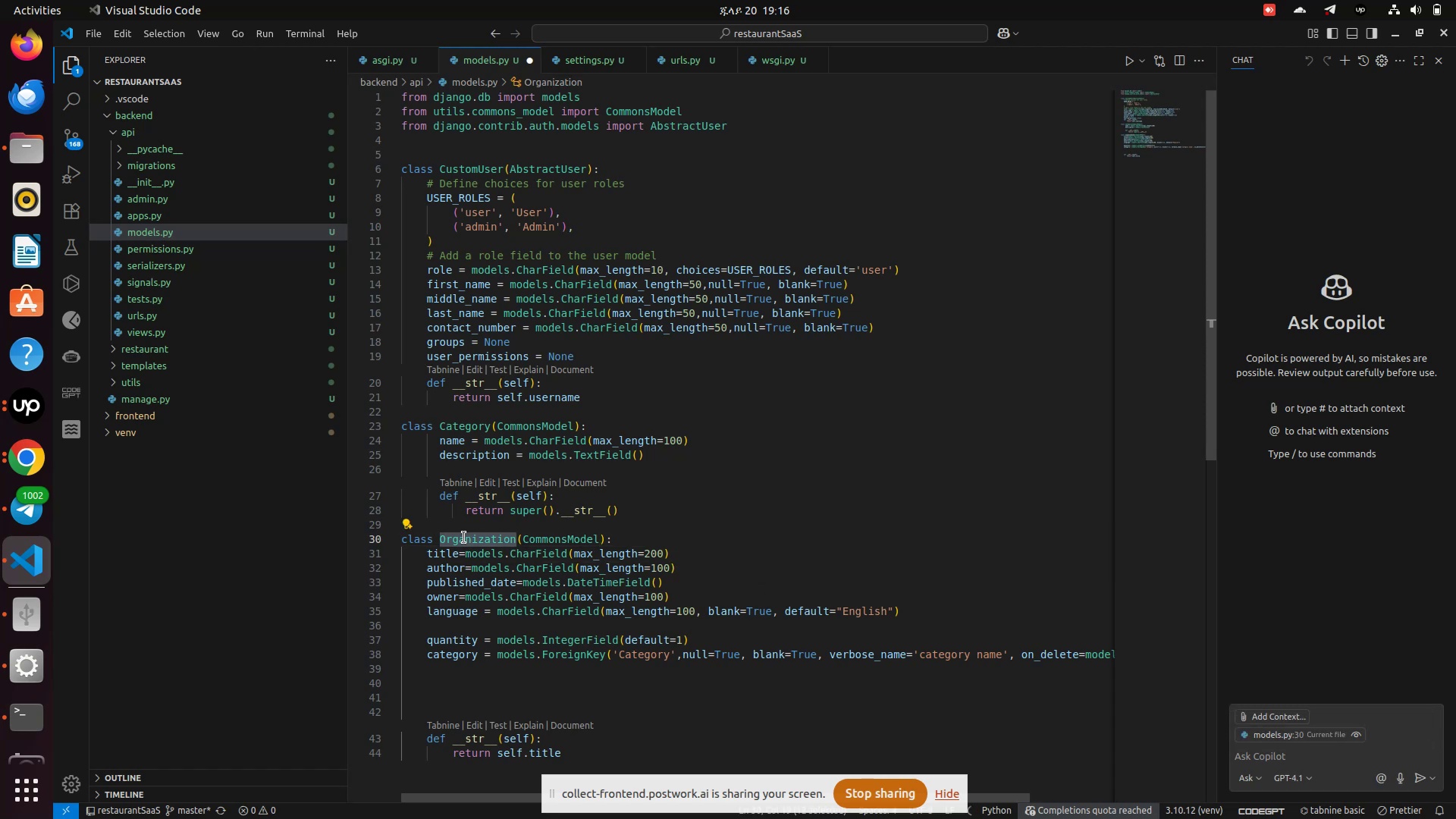 
key(Control+C)
 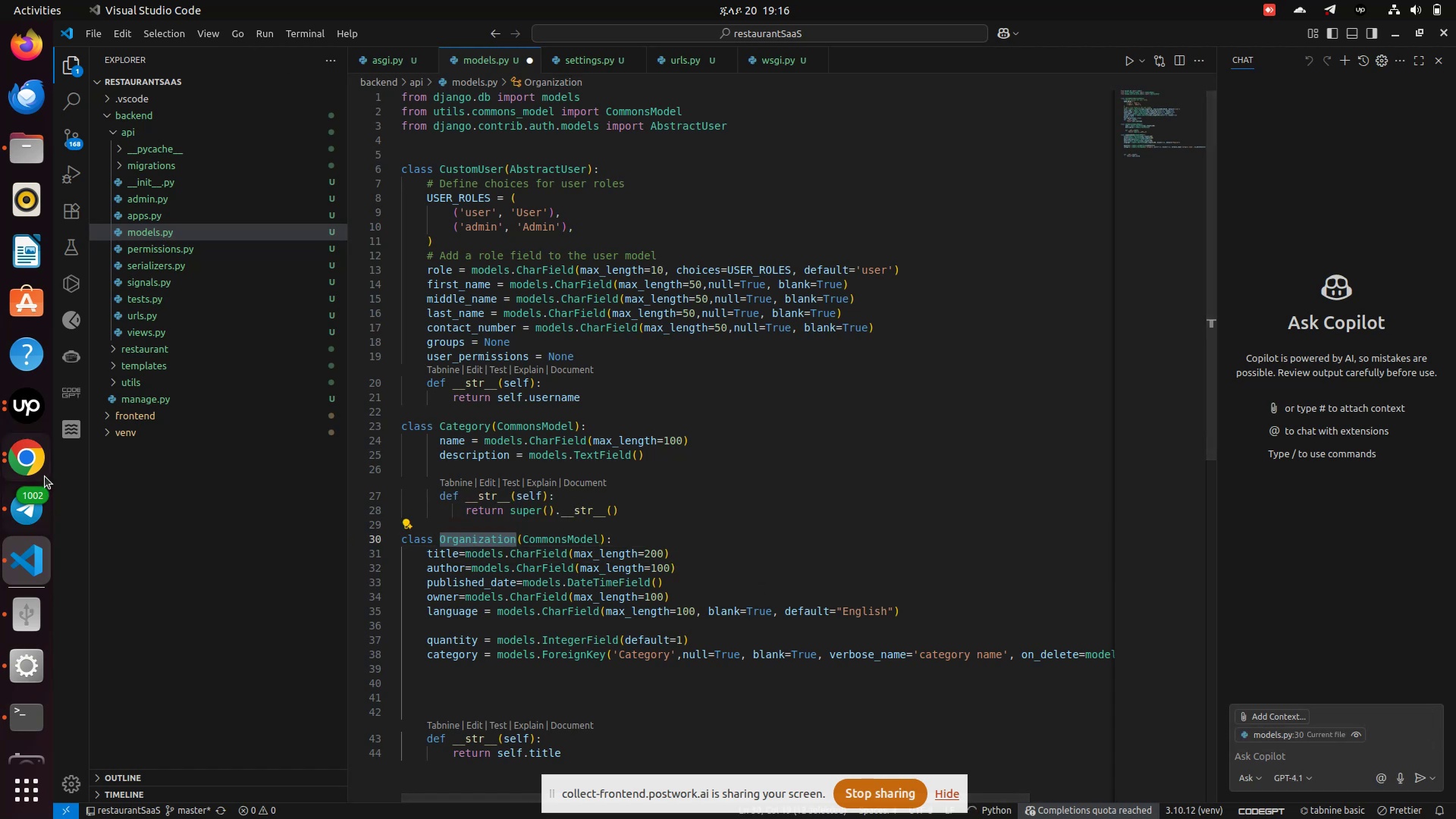 
left_click([45, 476])
 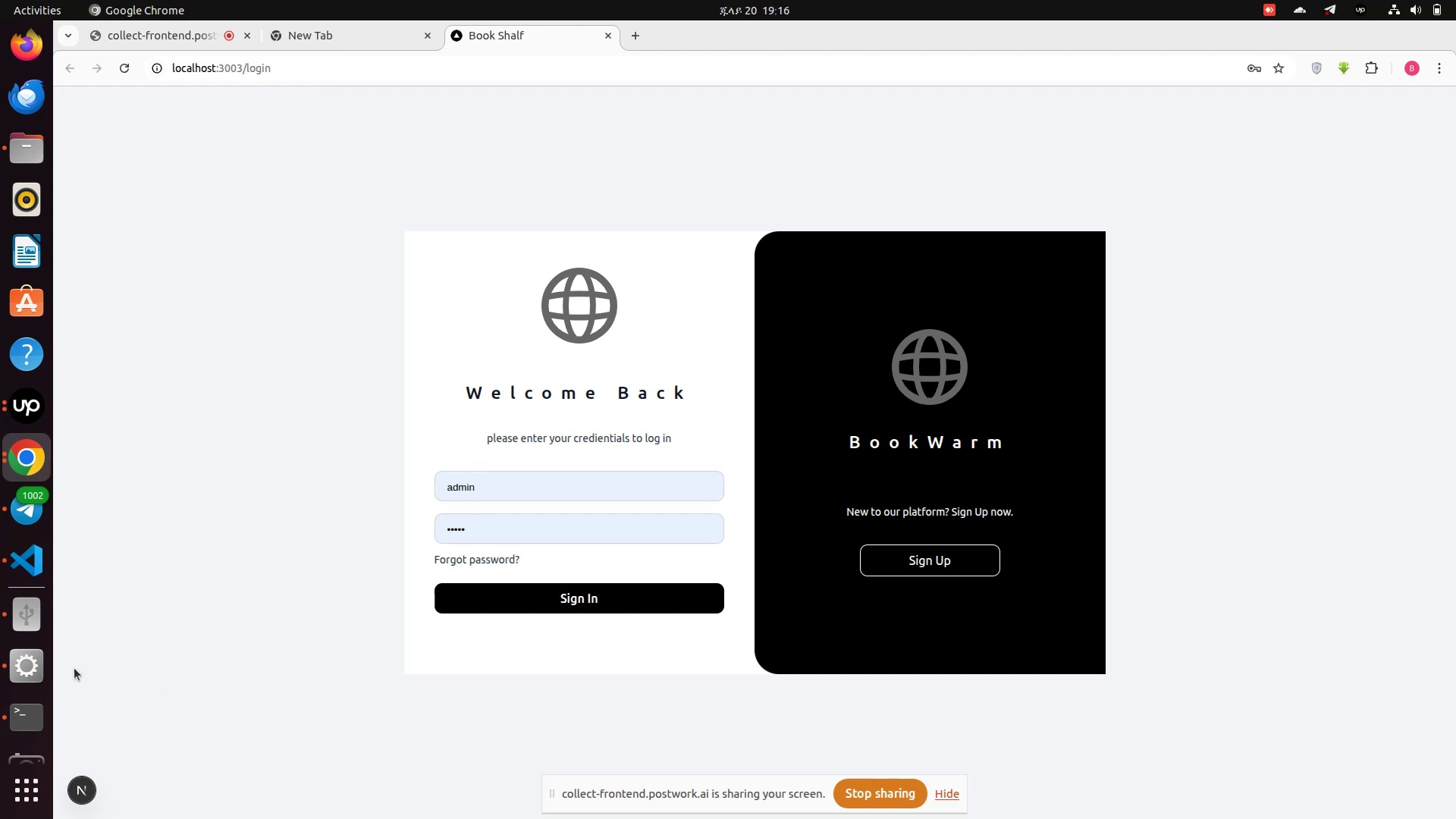 
left_click([36, 557])
 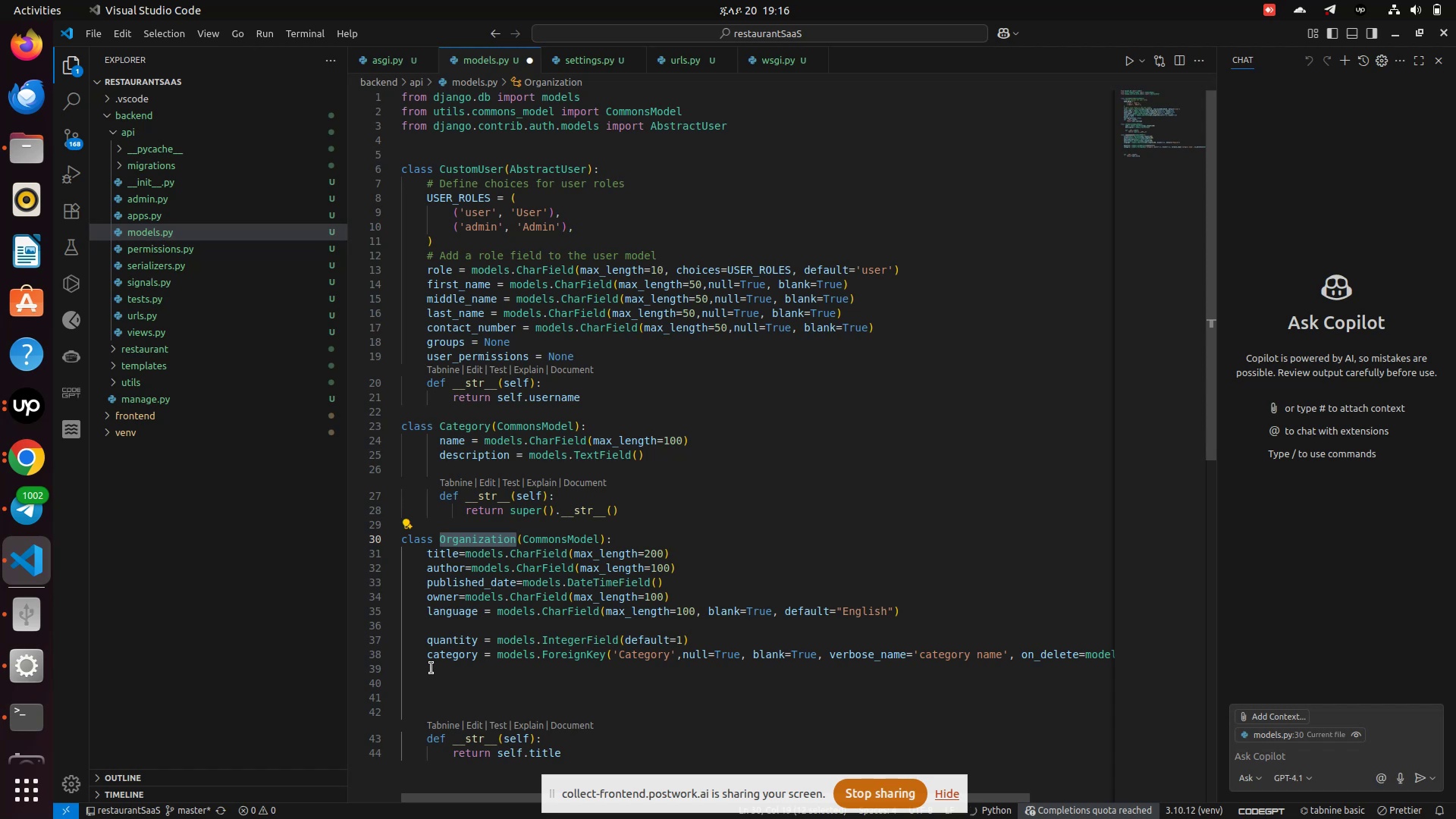 
wait(31.75)
 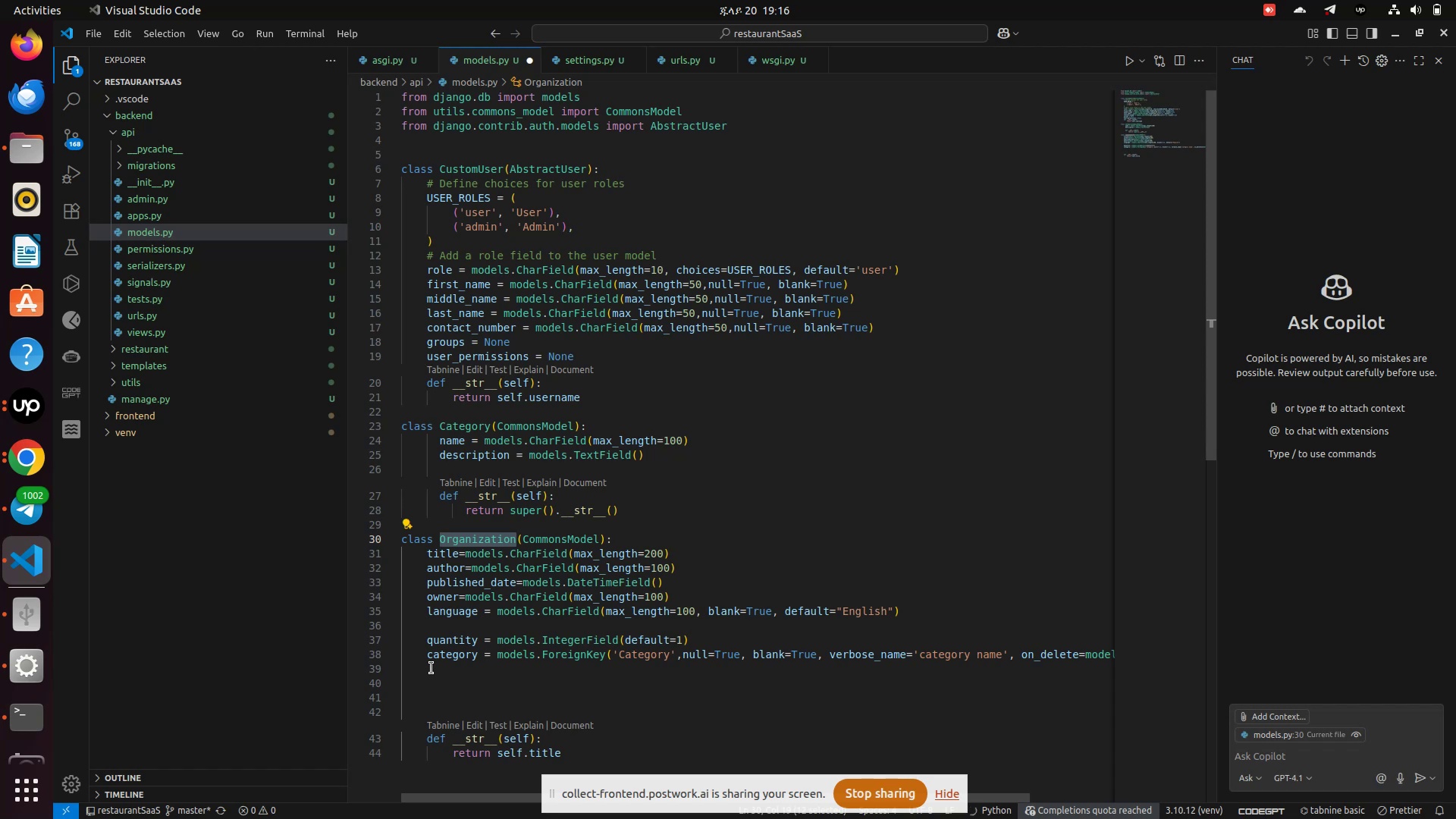 
scroll: coordinate [431, 668], scroll_direction: up, amount: 1.0
 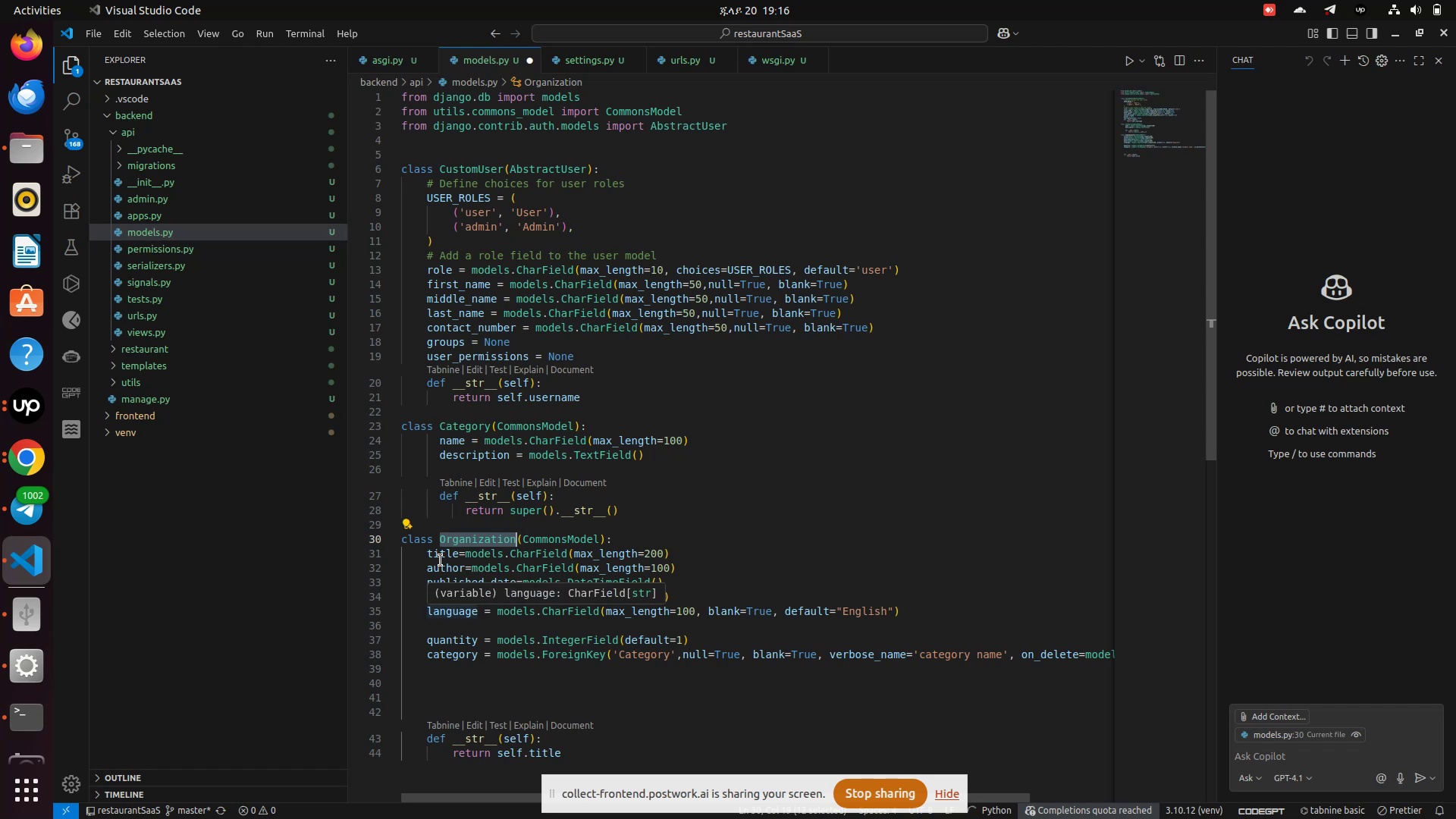 
double_click([441, 555])
 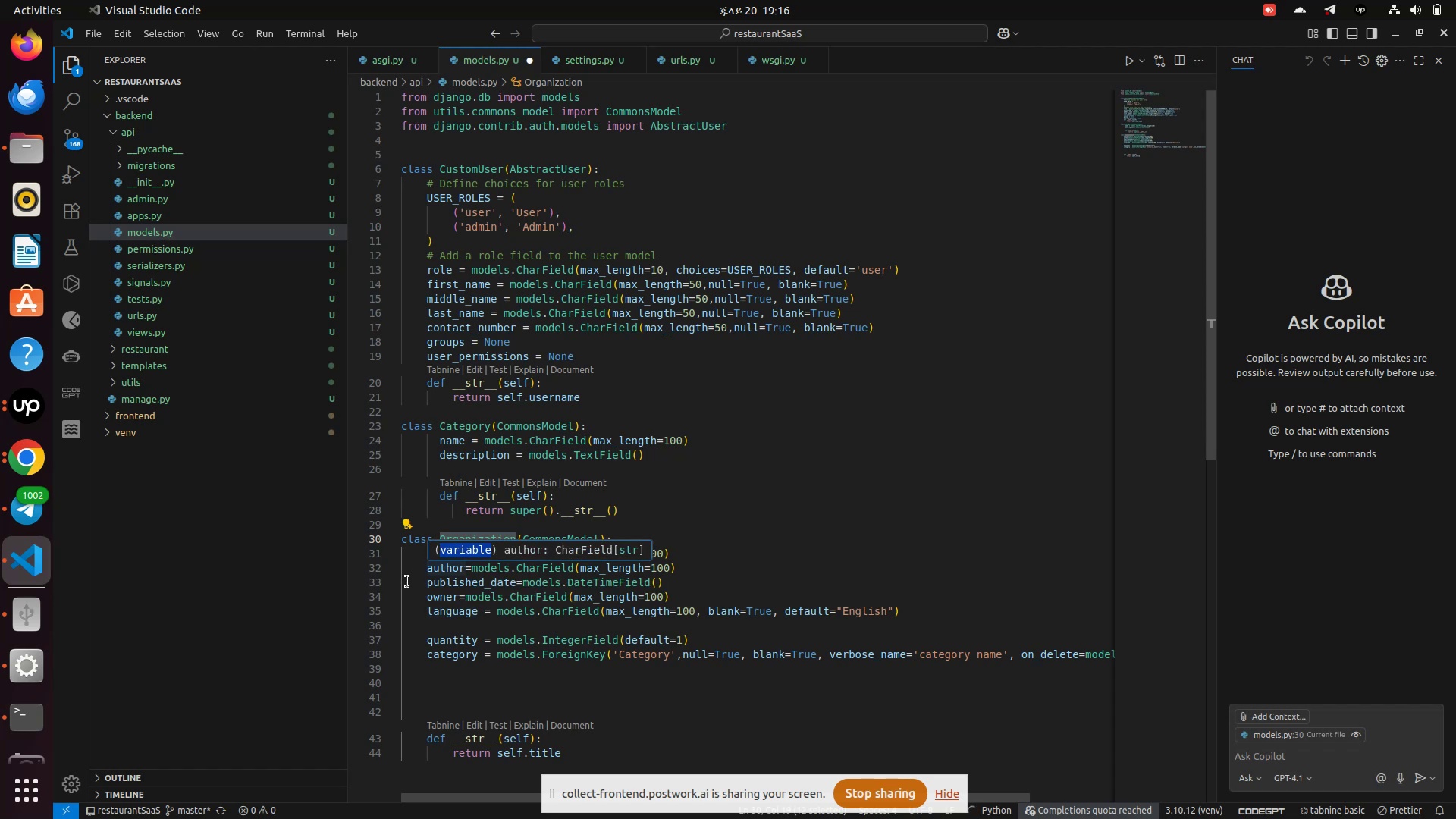 
left_click([407, 582])
 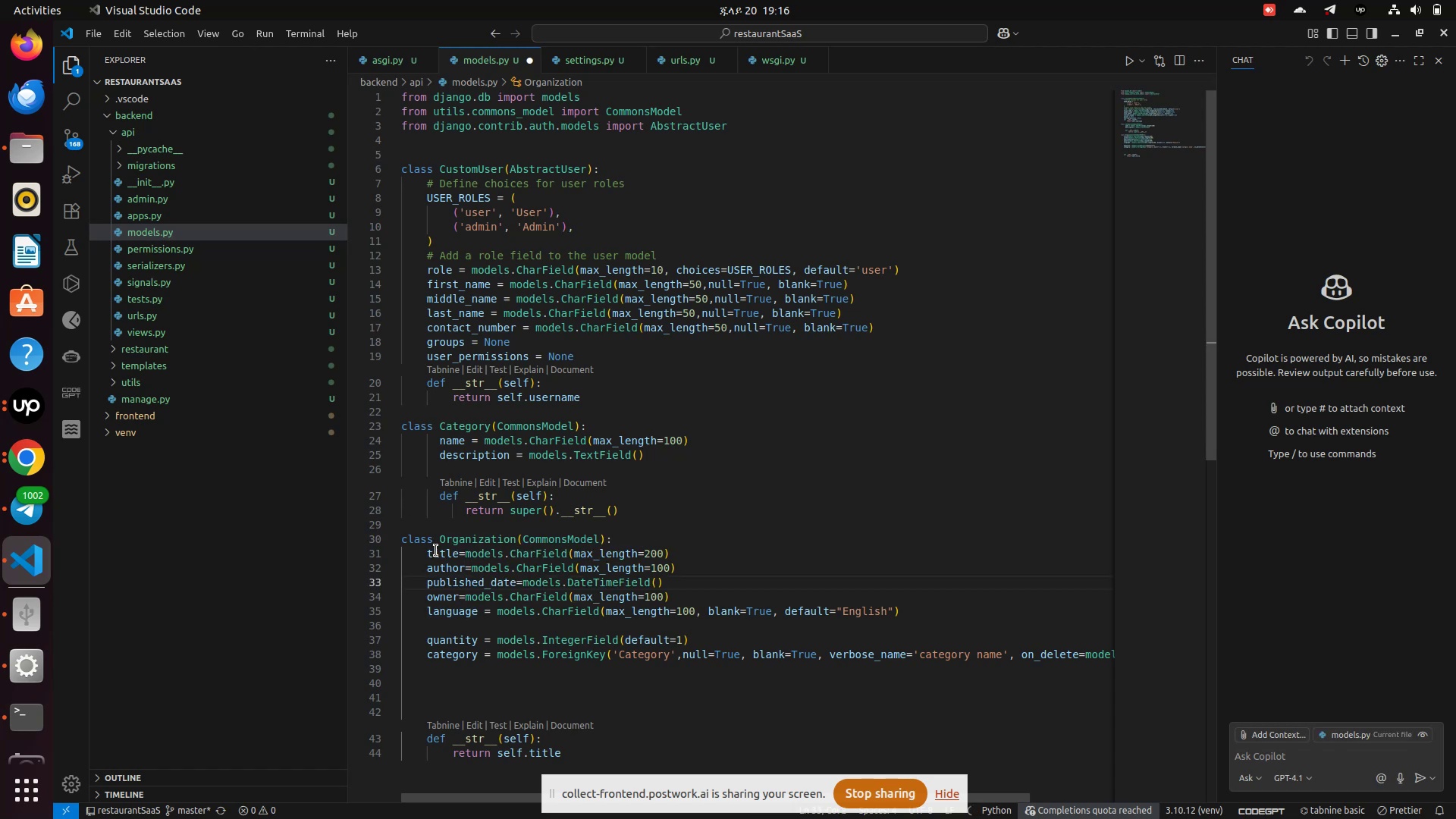 
double_click([436, 551])
 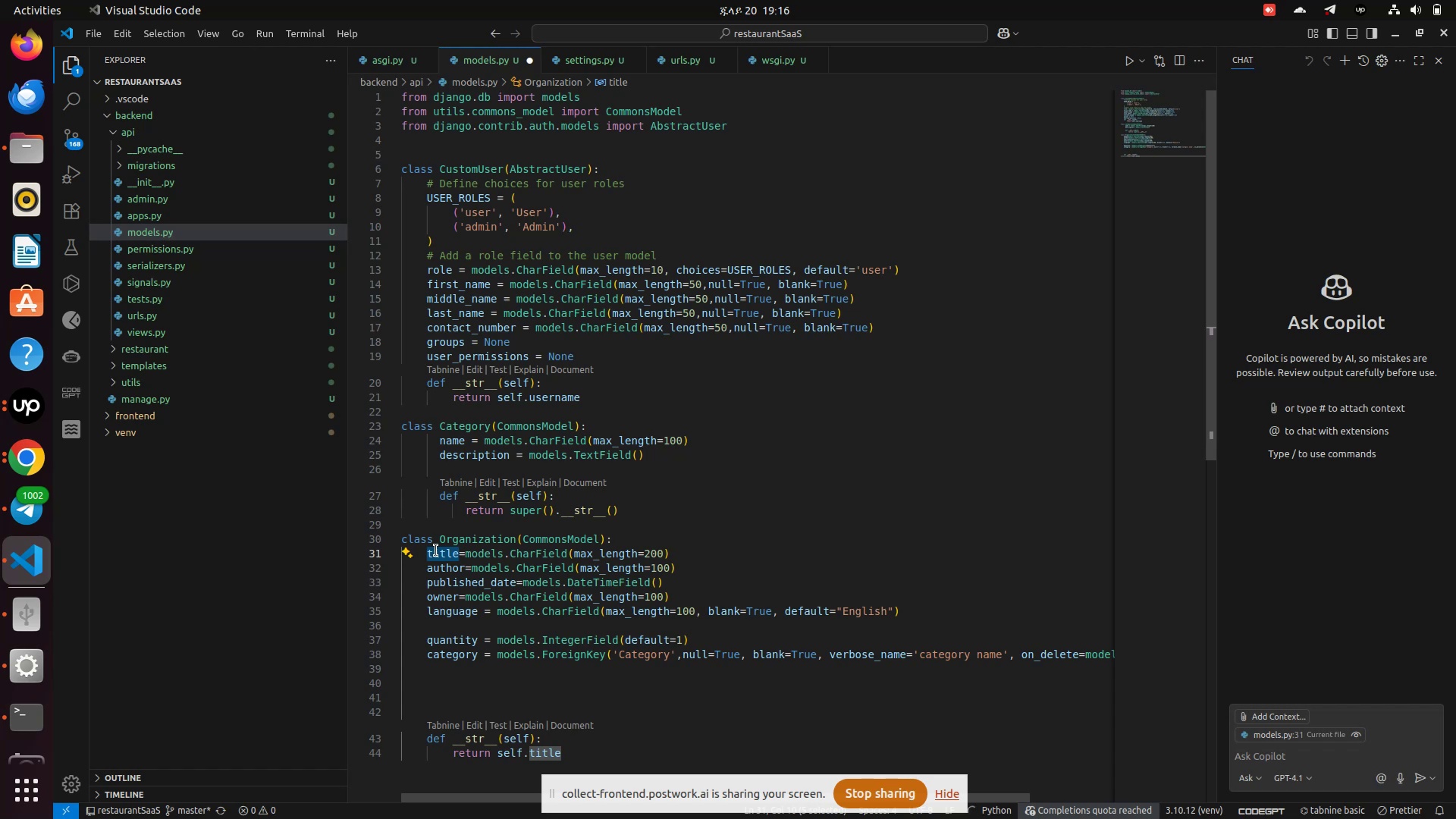 
type(name)
 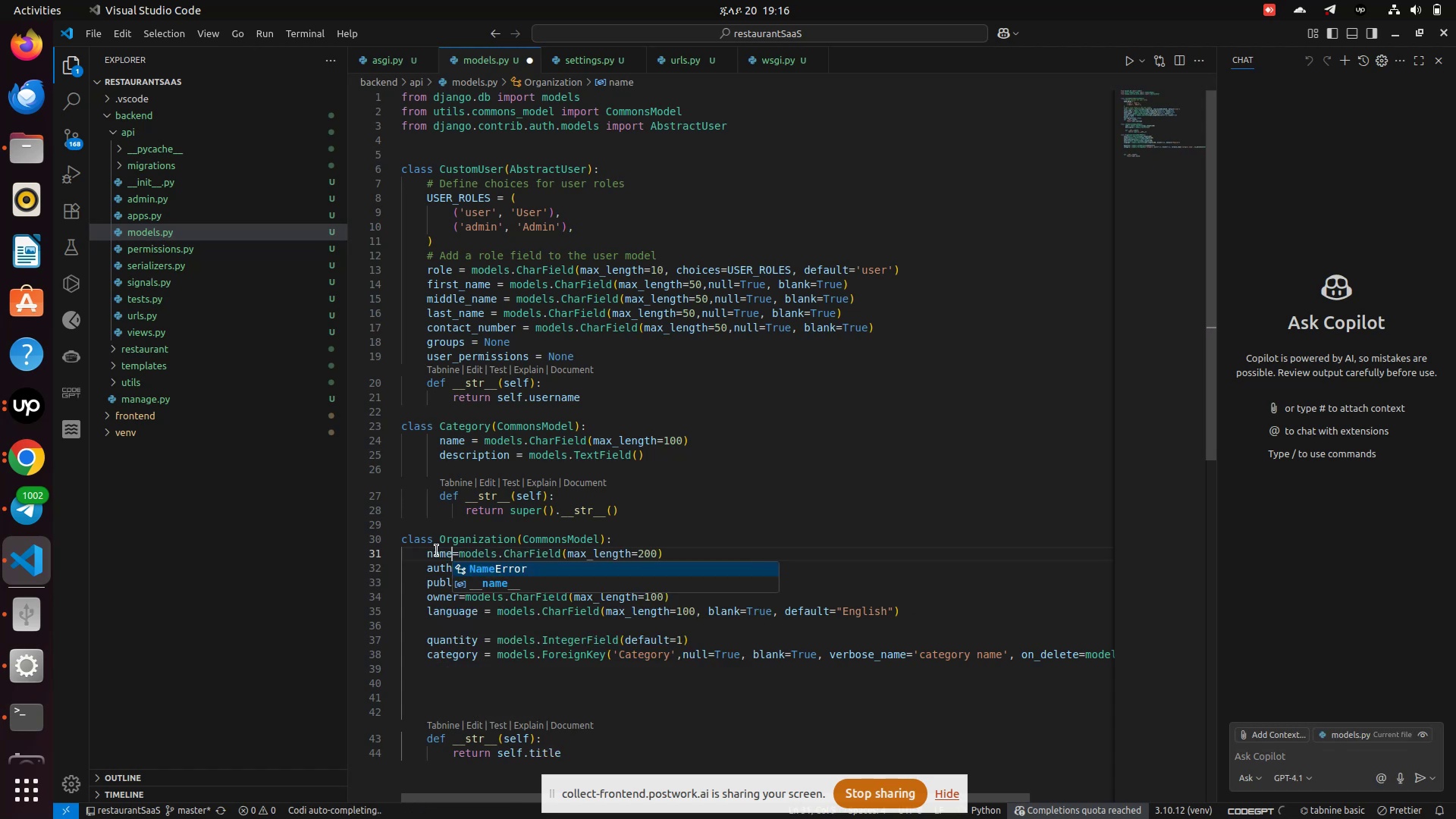 
left_click([459, 499])
 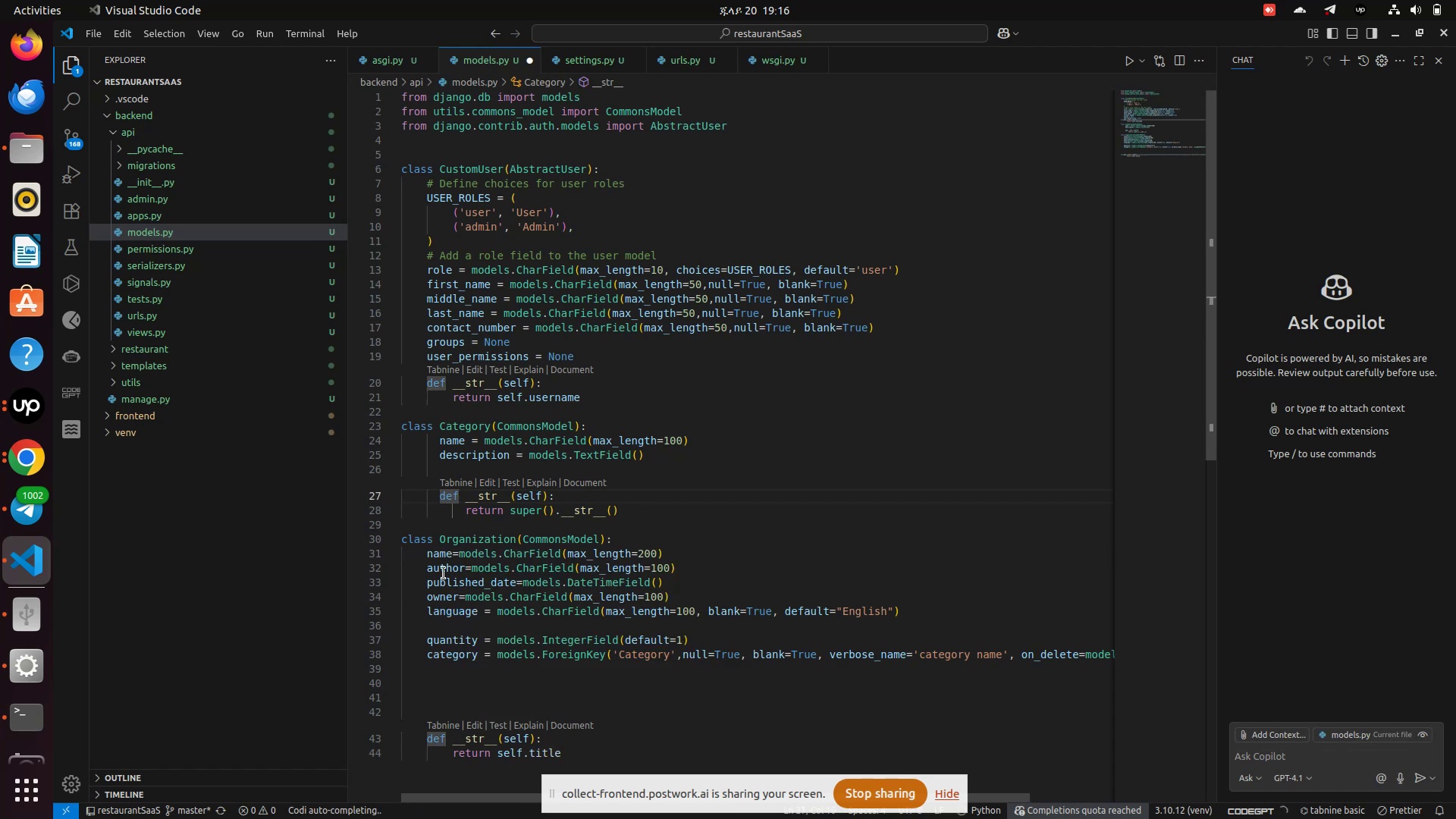 
left_click([443, 574])
 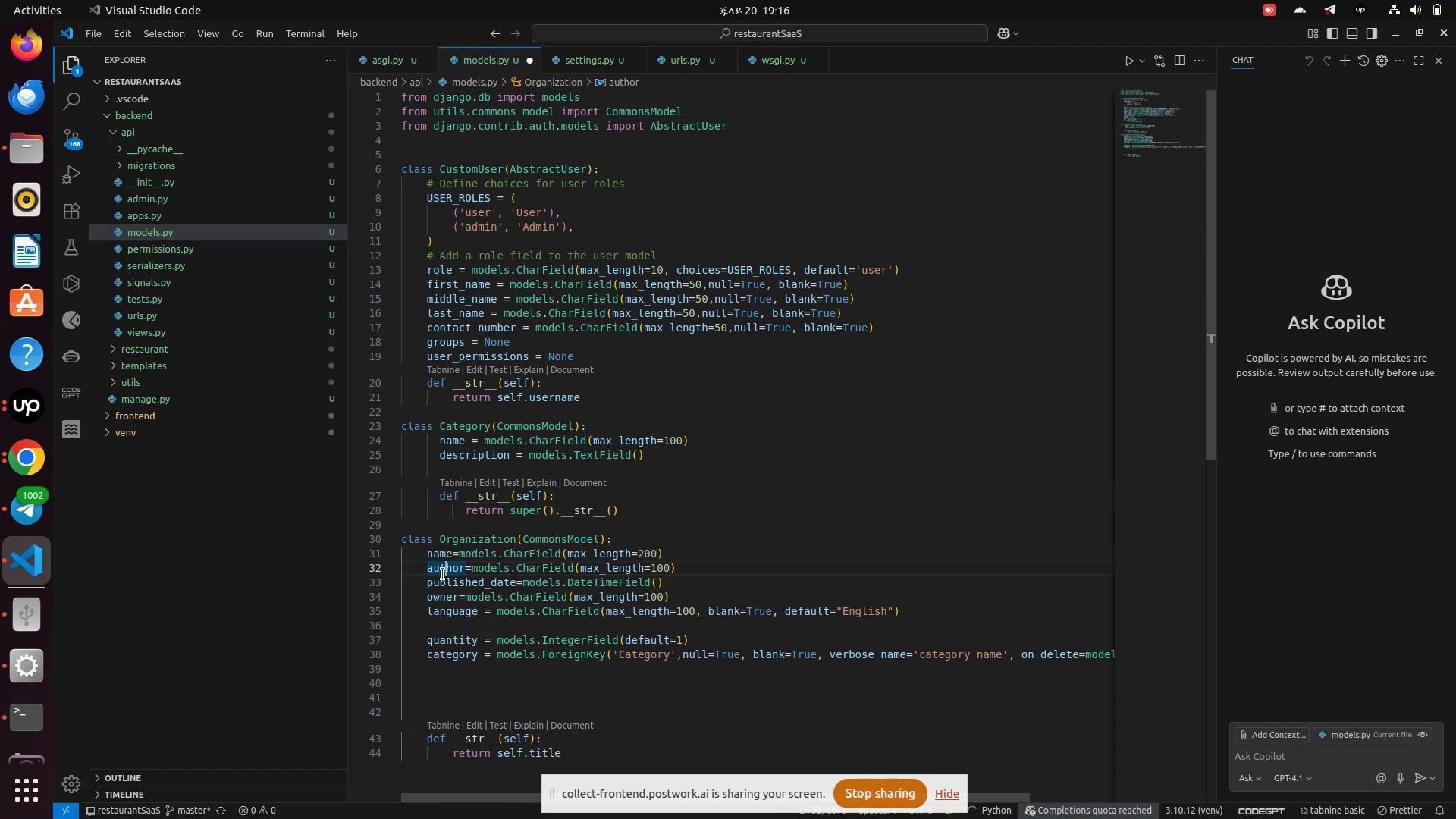 
left_click([443, 574])
 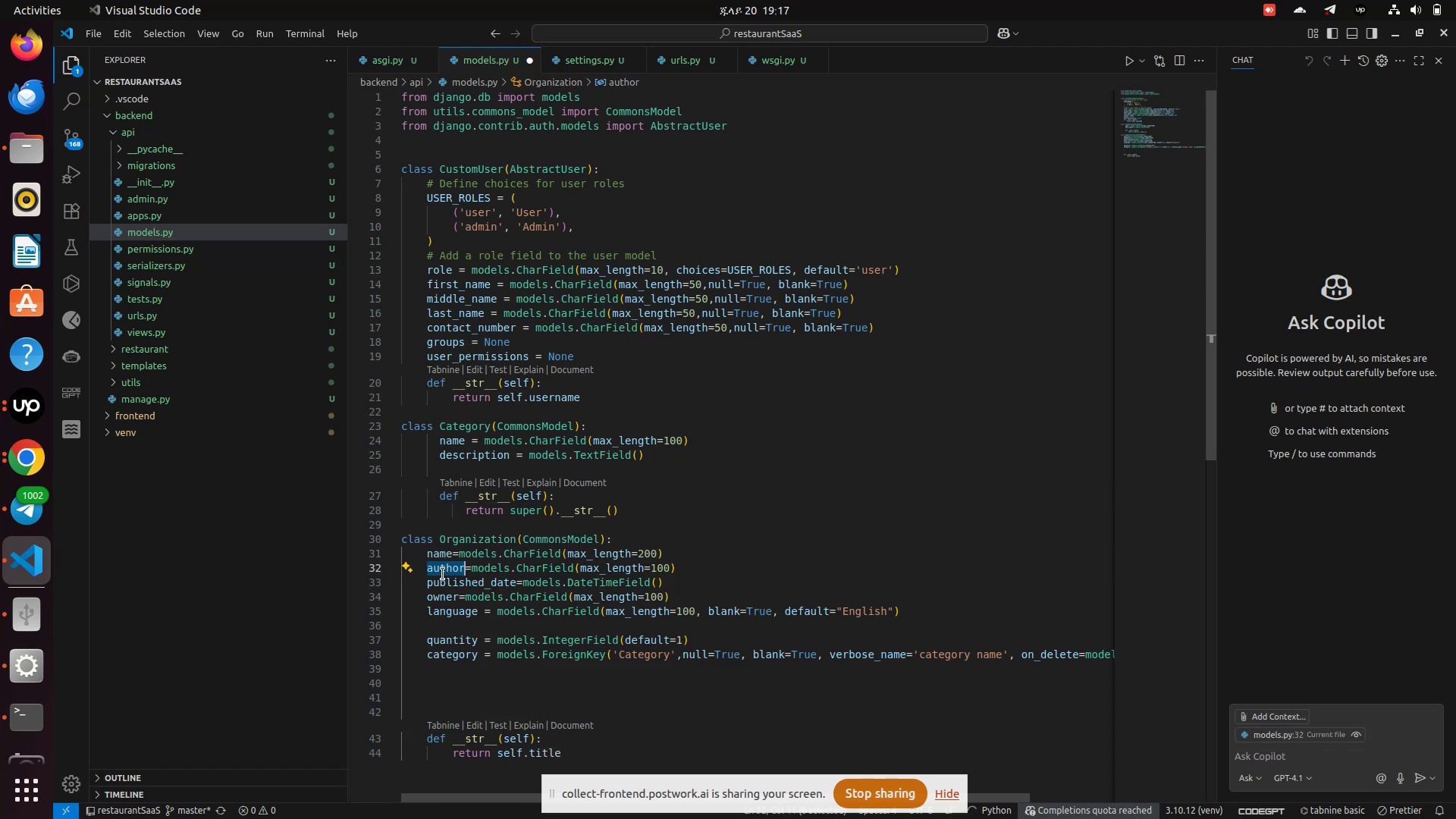 
wait(6.62)
 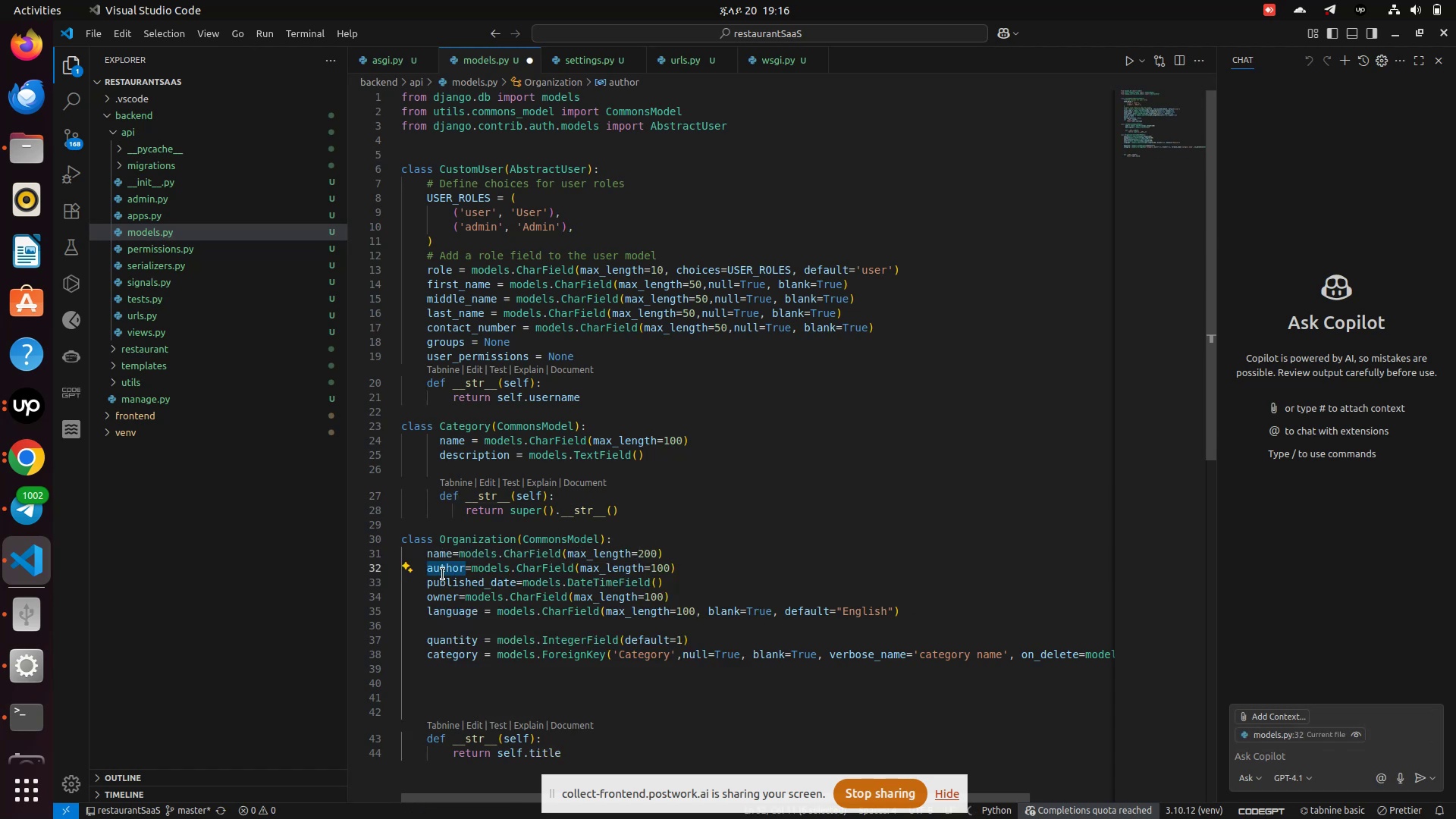 
type(organiization_admin)
 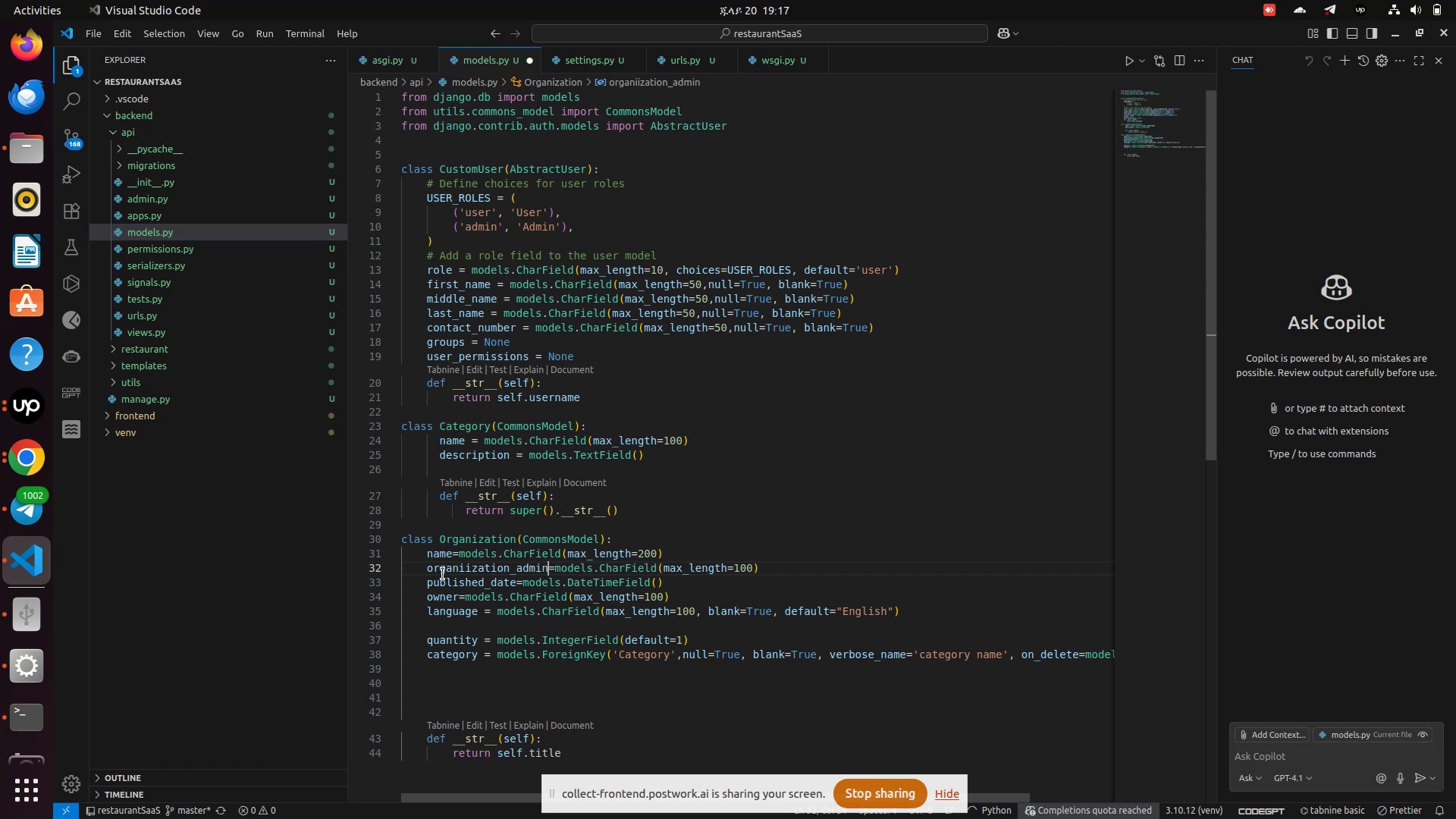 
key(Control+Z)
 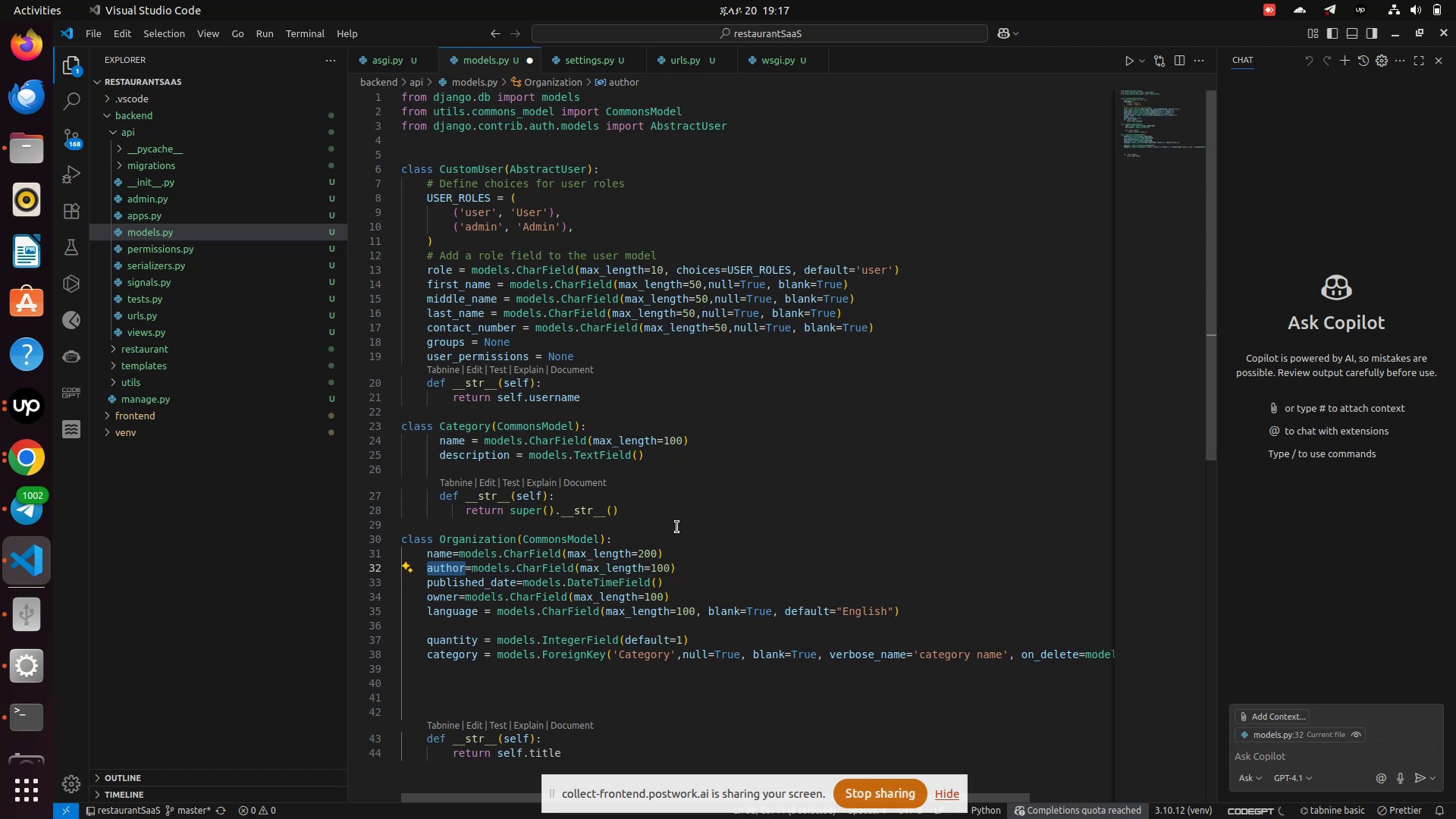 
left_click([650, 578])
 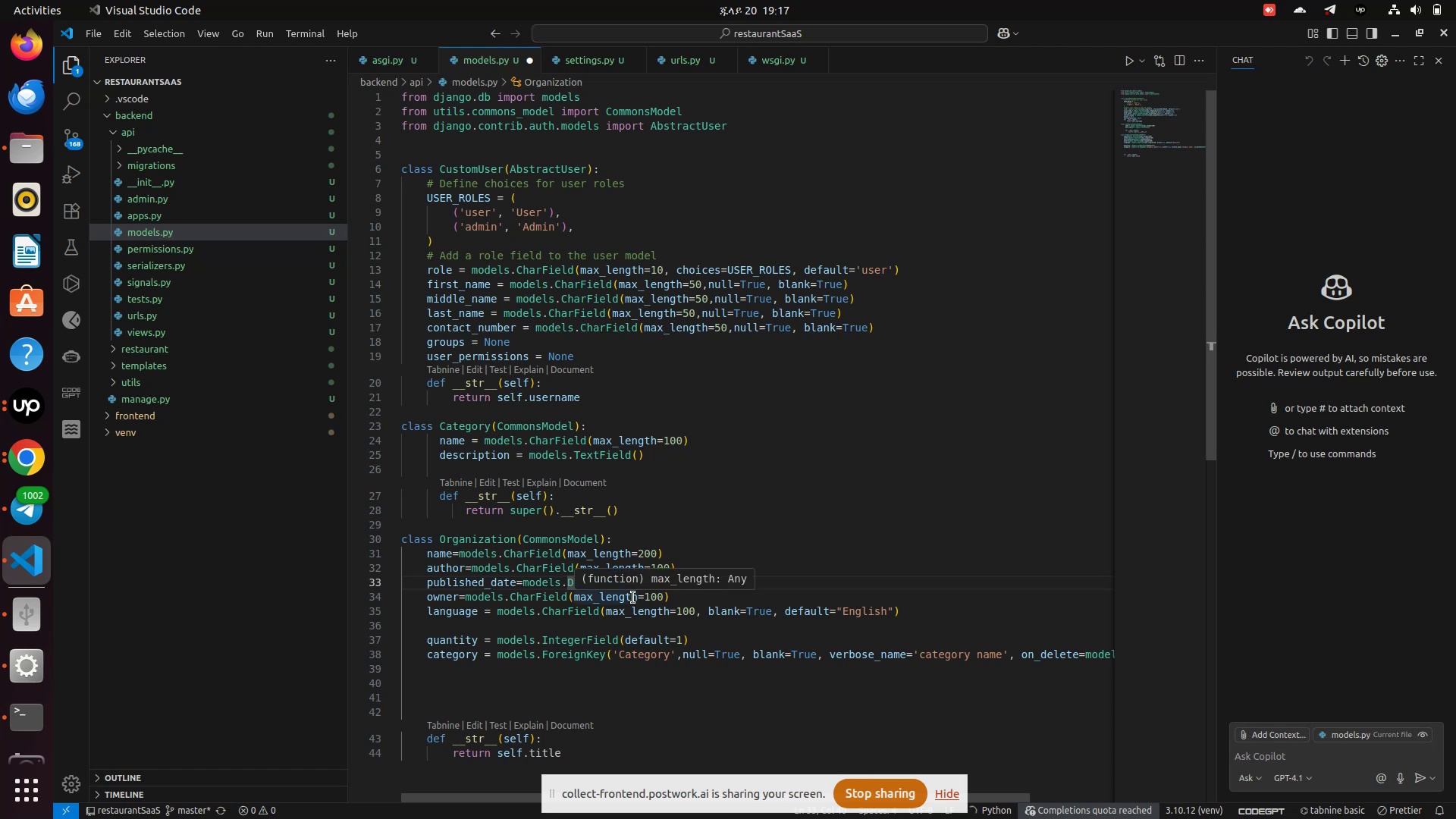 
scroll: coordinate [468, 571], scroll_direction: down, amount: 2.0
 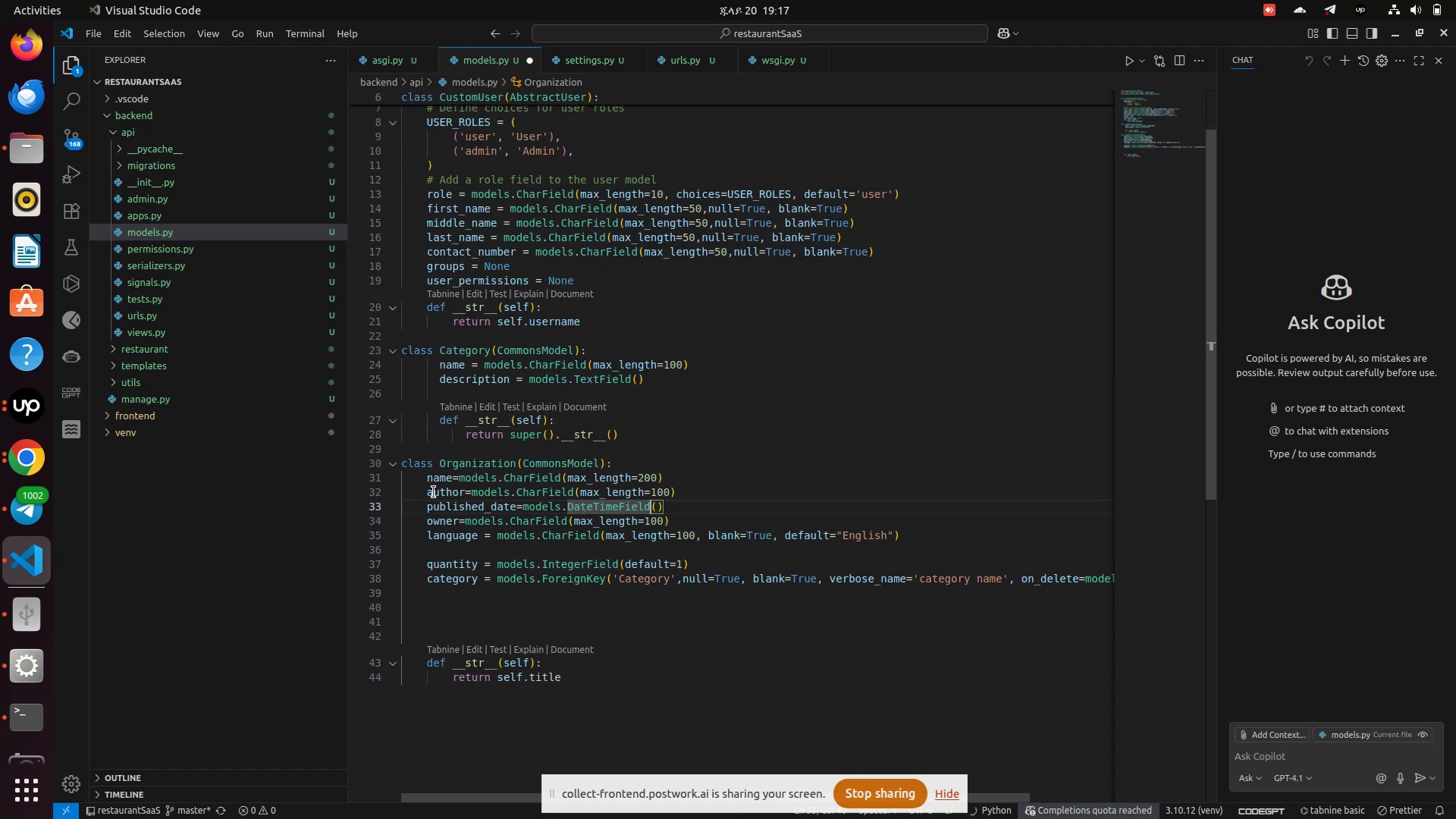 
left_click([439, 491])
 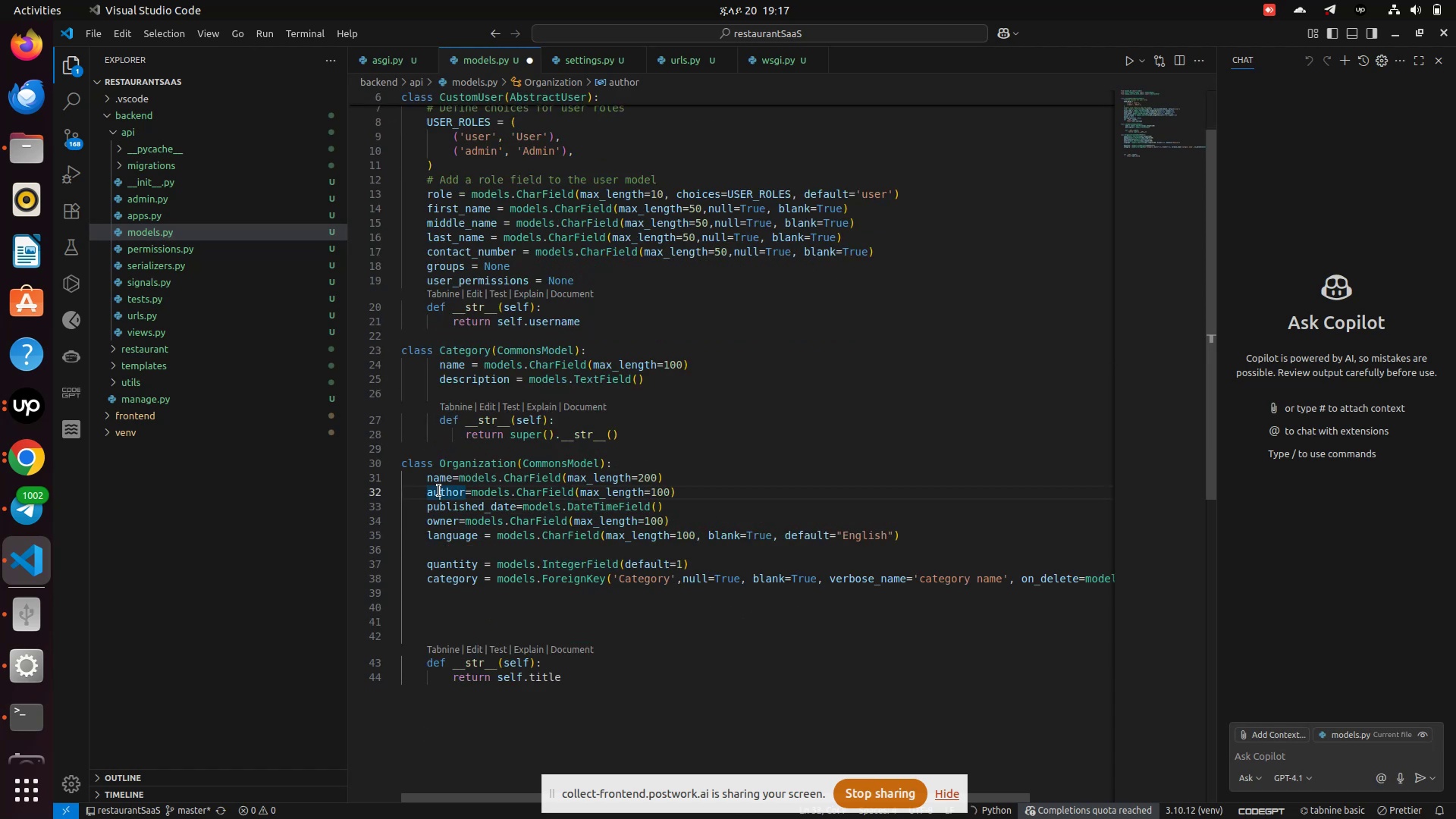 
left_click([439, 491])
 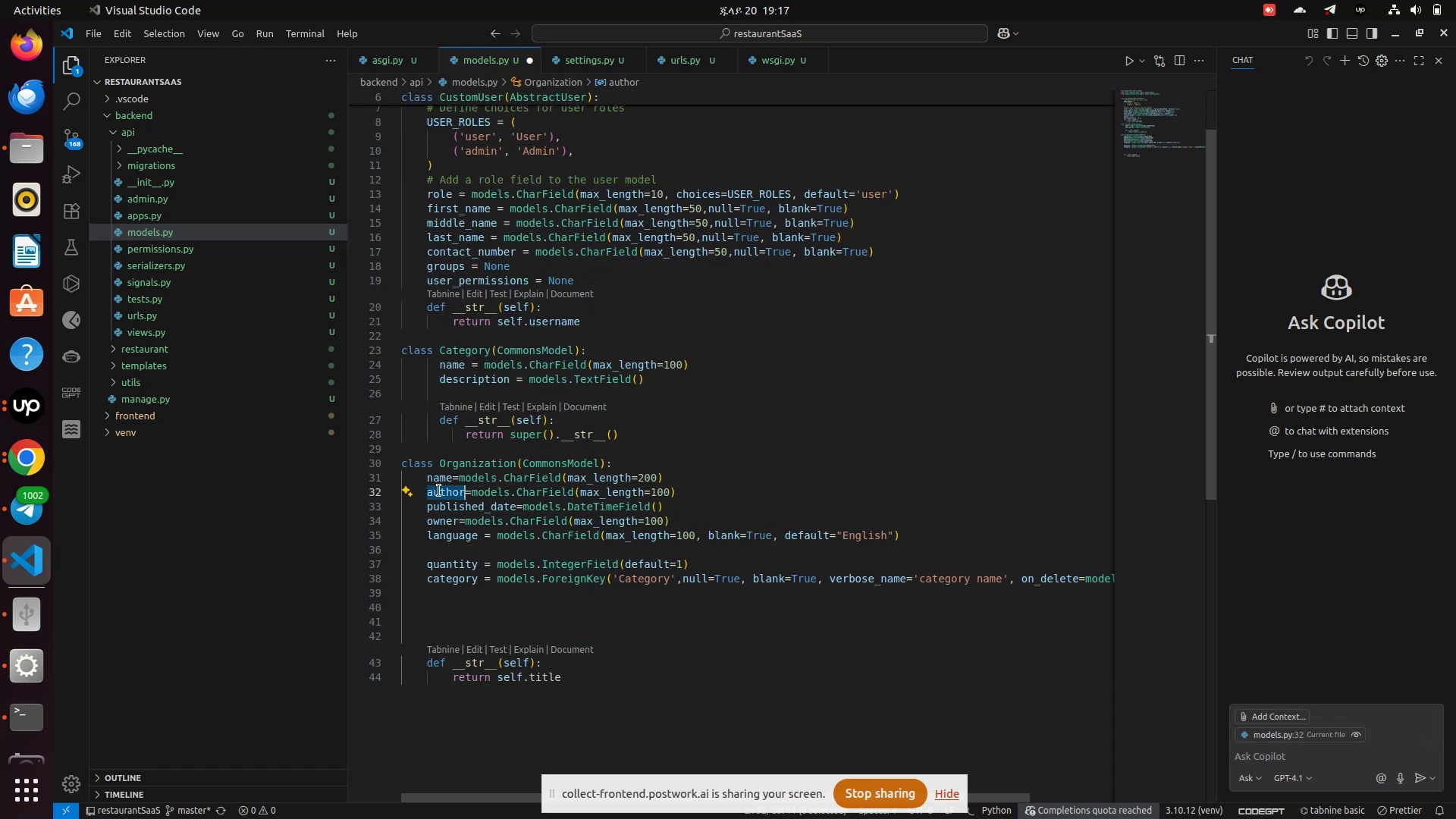 
type(code)
 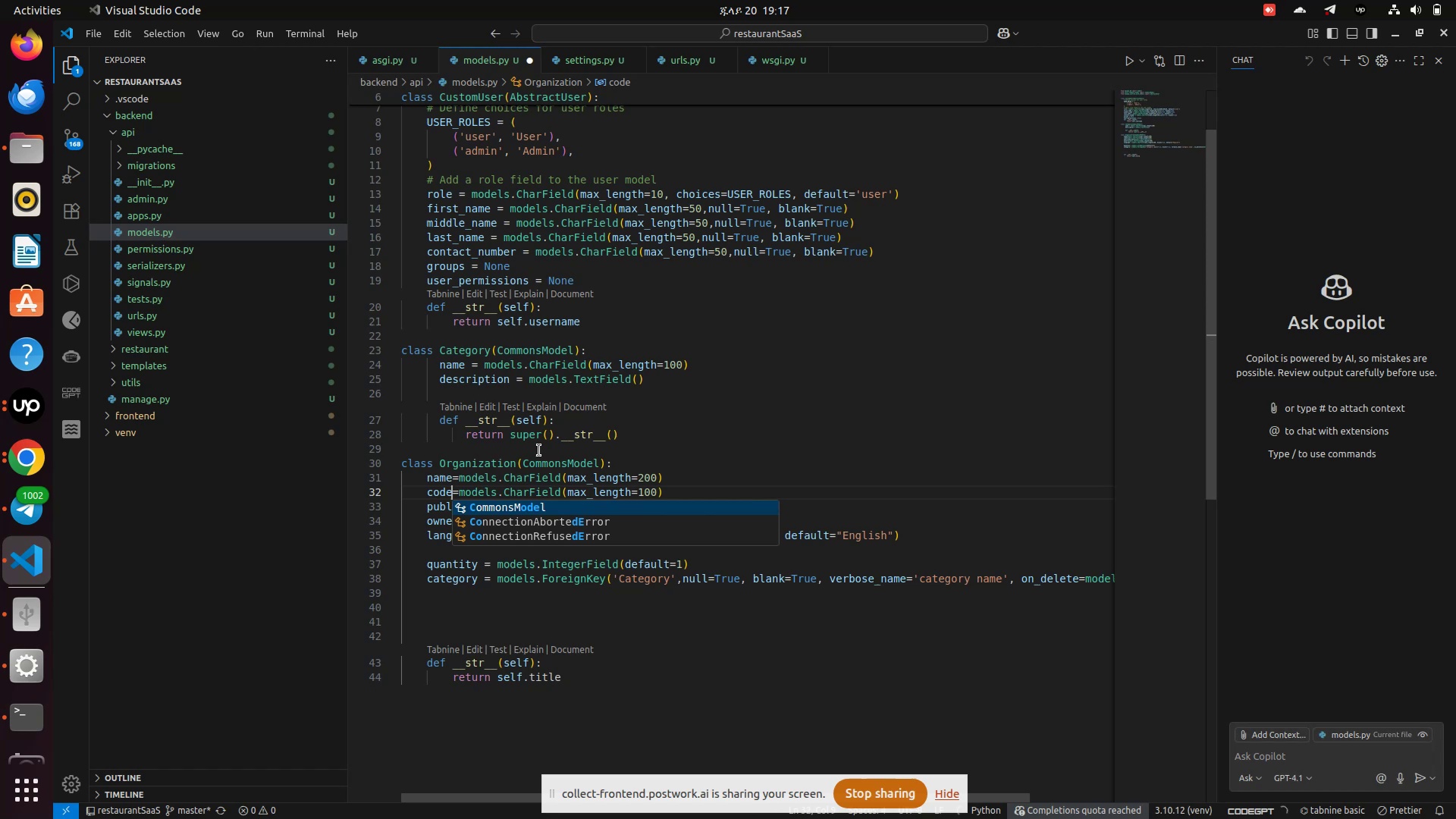 
left_click([647, 425])
 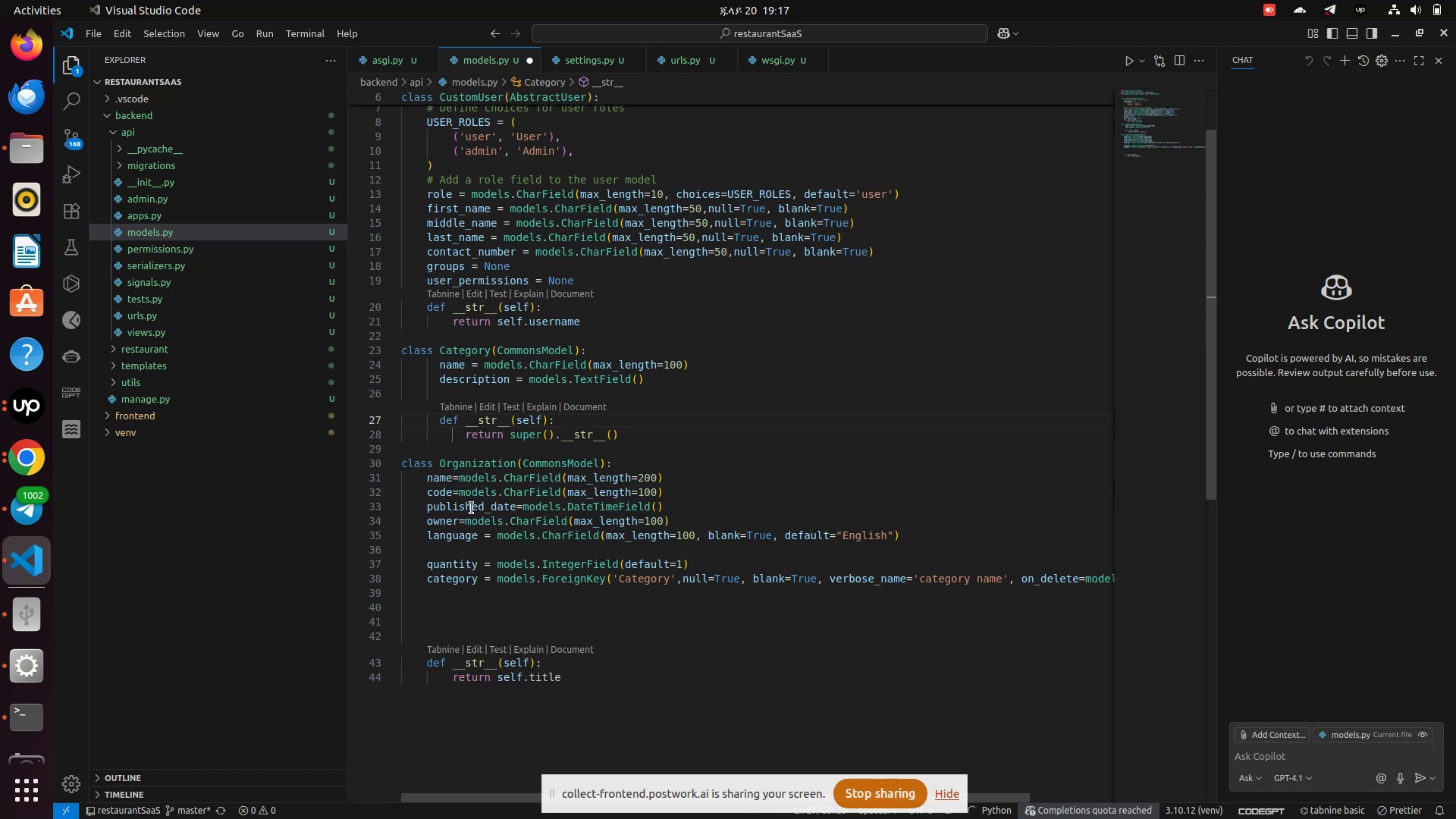 
double_click([472, 507])
 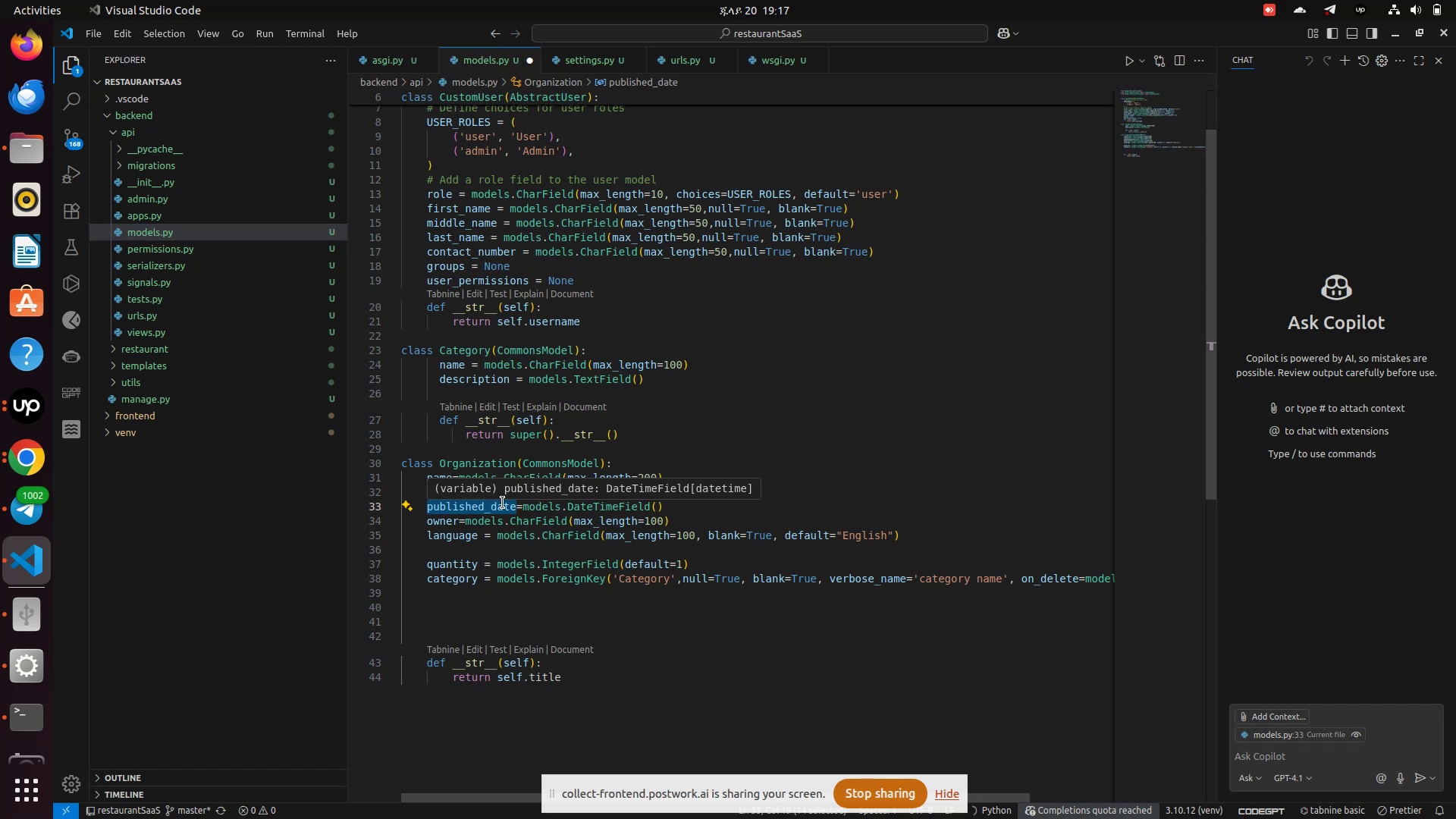 
wait(19.96)
 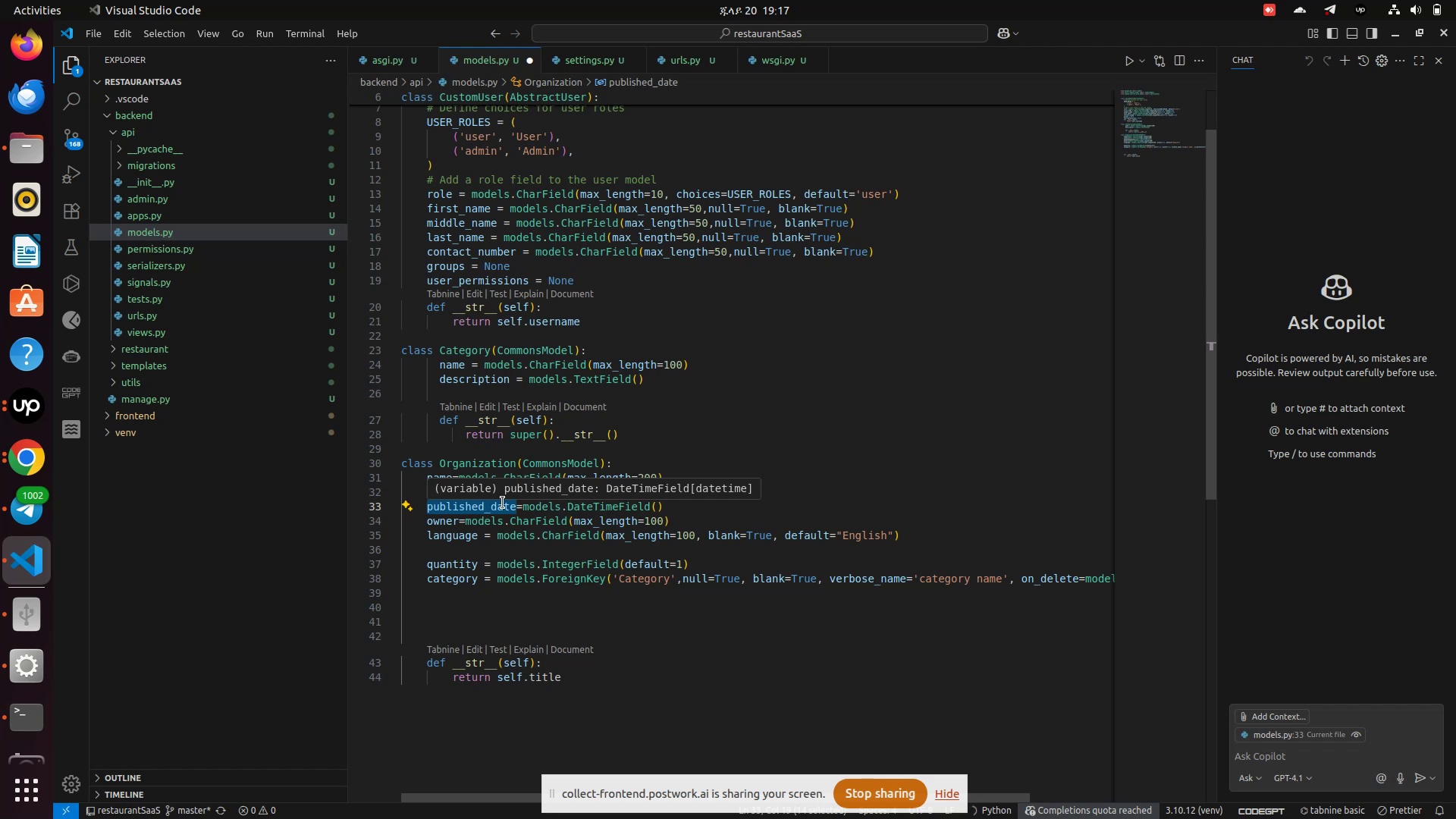 
scroll: coordinate [507, 503], scroll_direction: up, amount: 1.0
 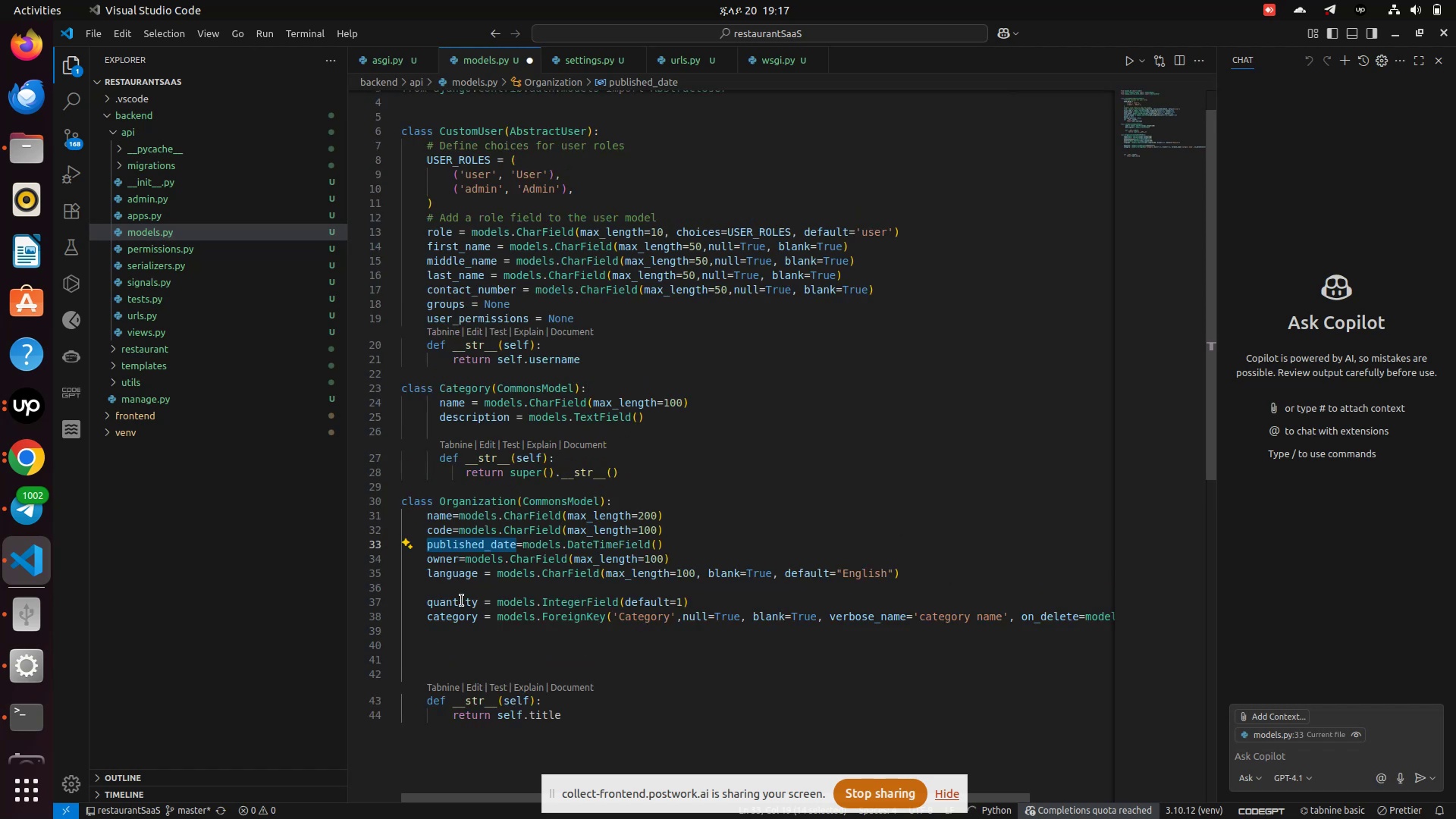 
left_click([462, 601])
 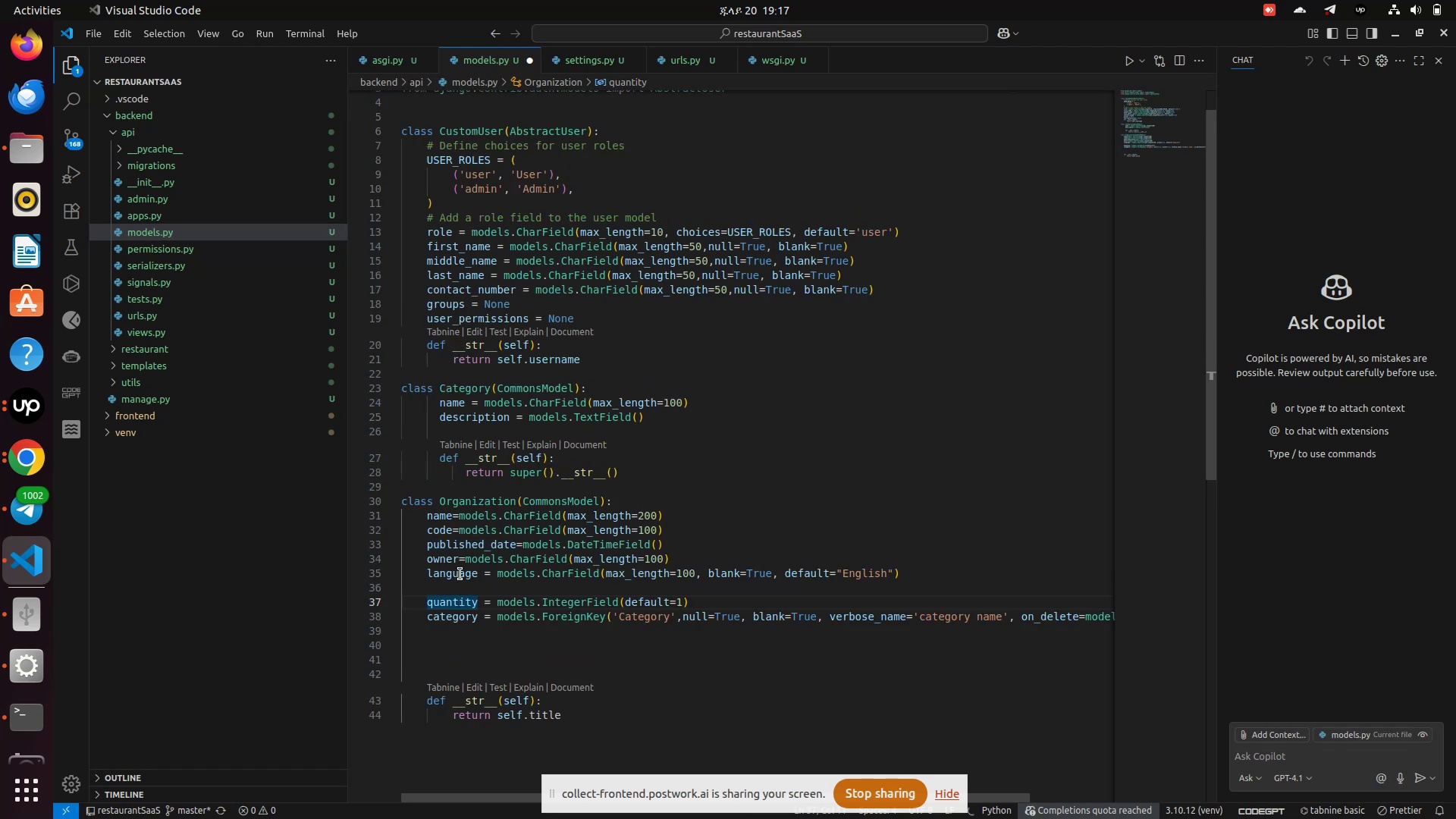 
left_click([460, 574])
 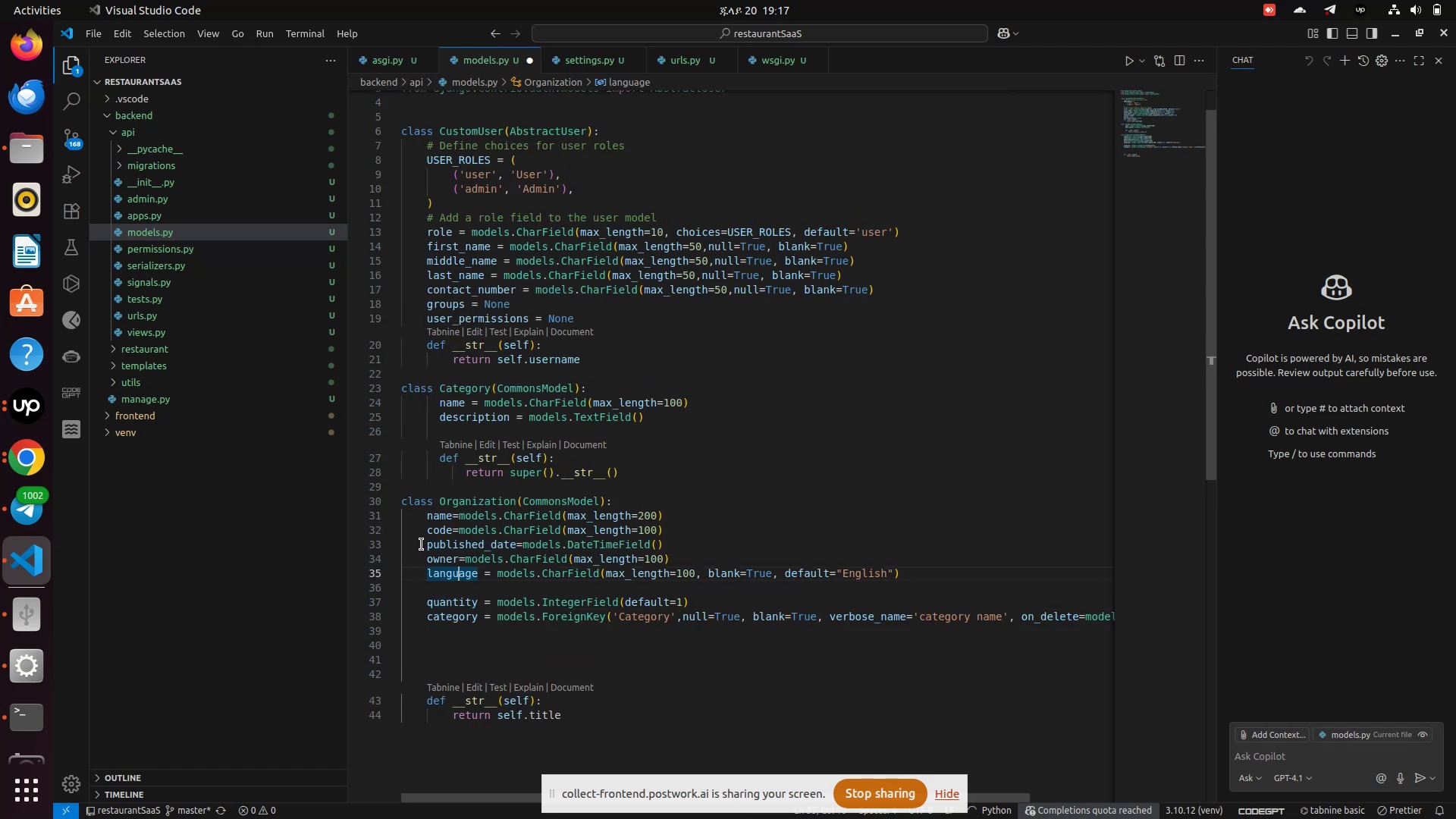 
left_click_drag(start_coordinate=[422, 544], to_coordinate=[428, 583])
 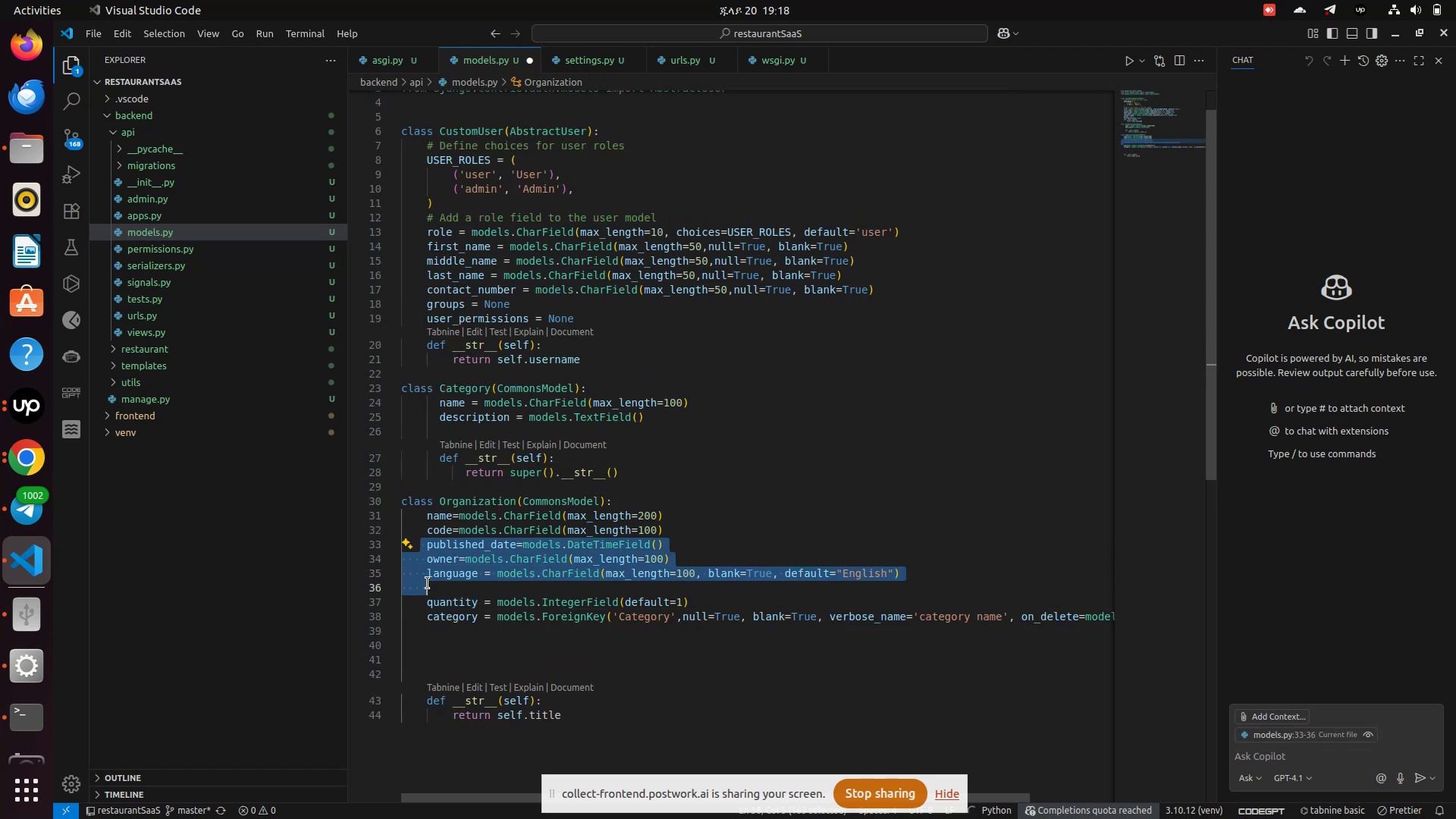 
key(Backspace)
type(lo )
key(Backspace)
key(Backspace)
key(Backspace)
type(  )
key(Backspace)
type(logo = models.)
 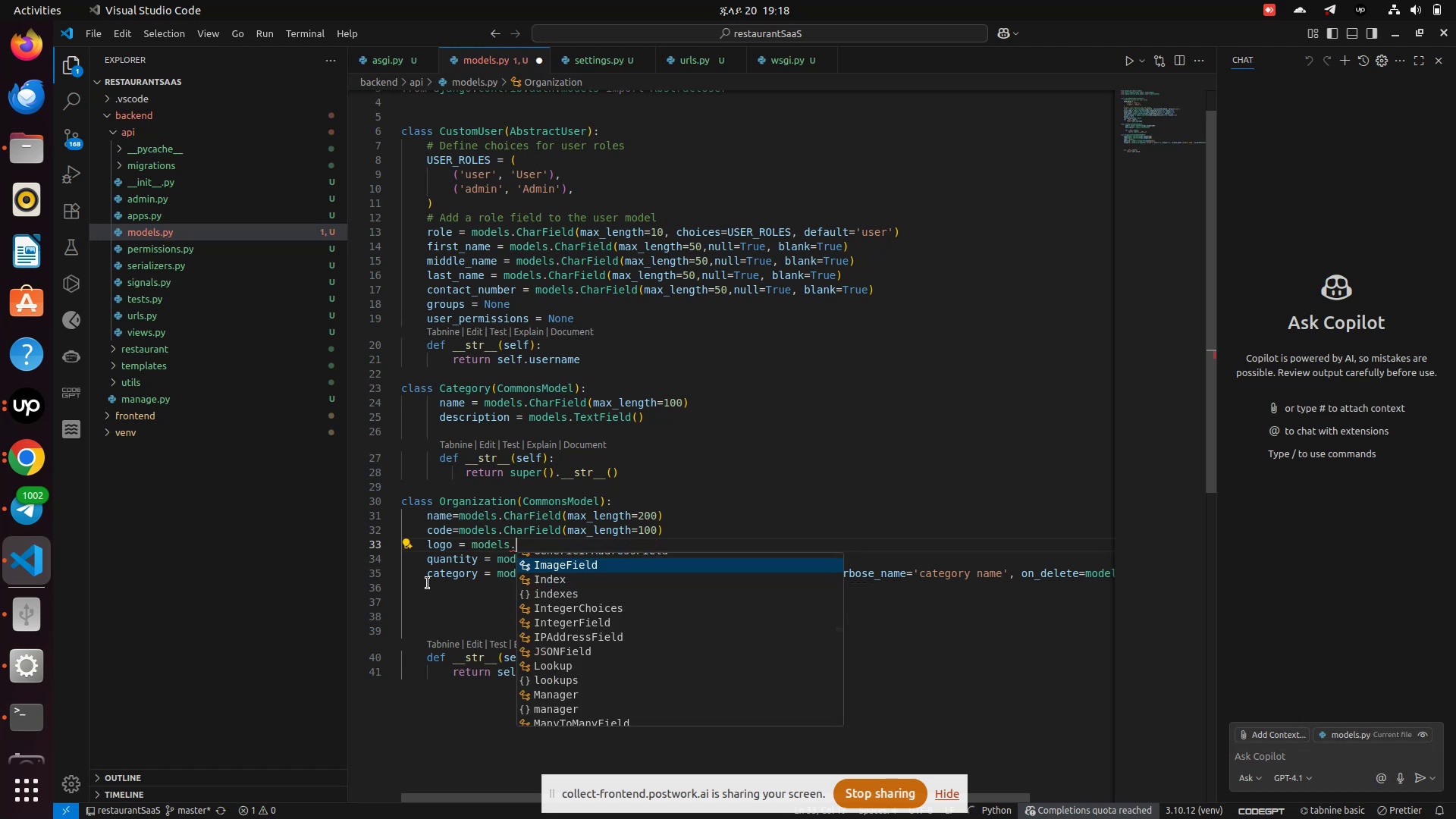 
type(Urlf)
key(Backspace)
type(Field()
 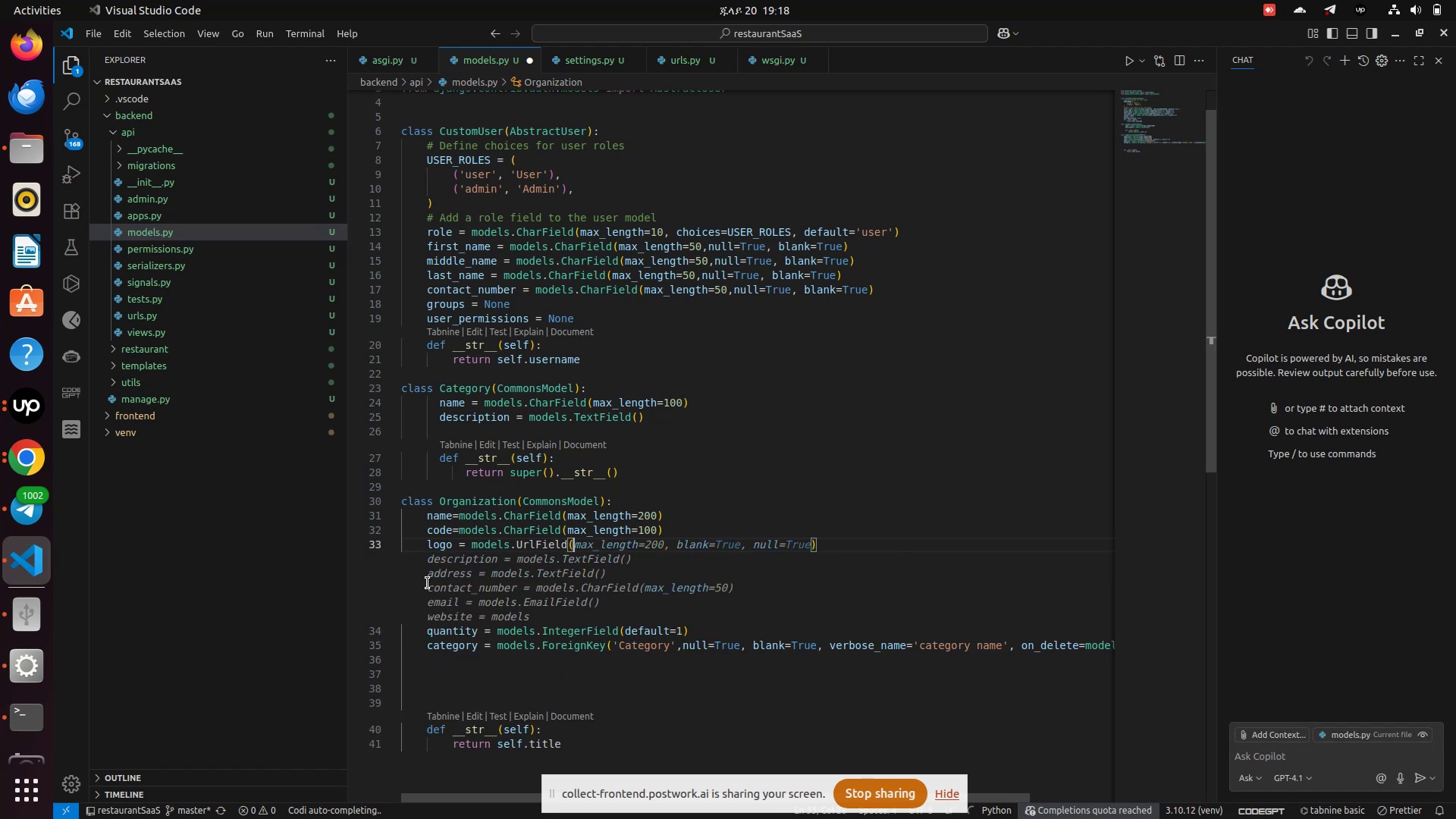 
wait(5.38)
 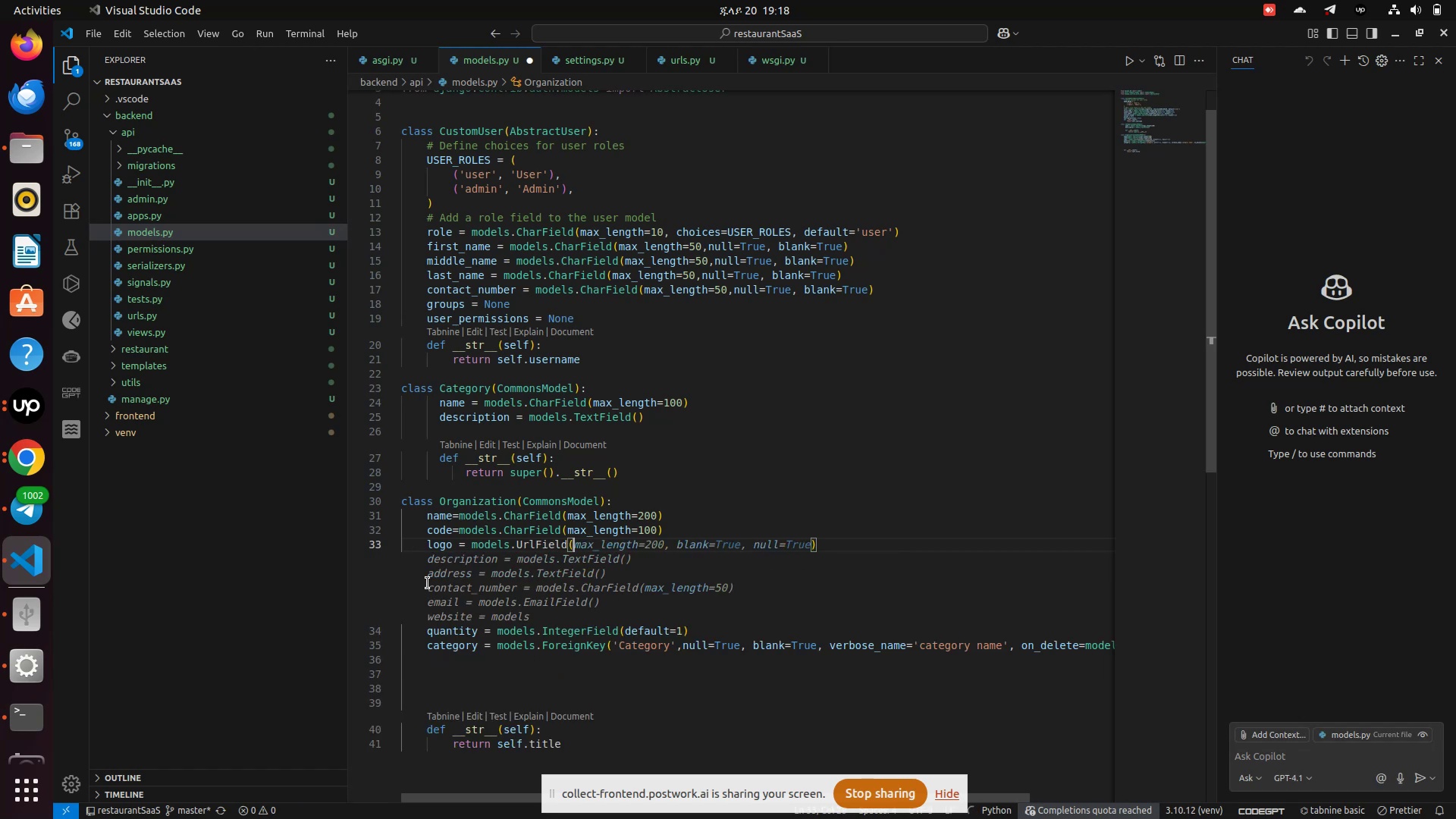 
key(M)
 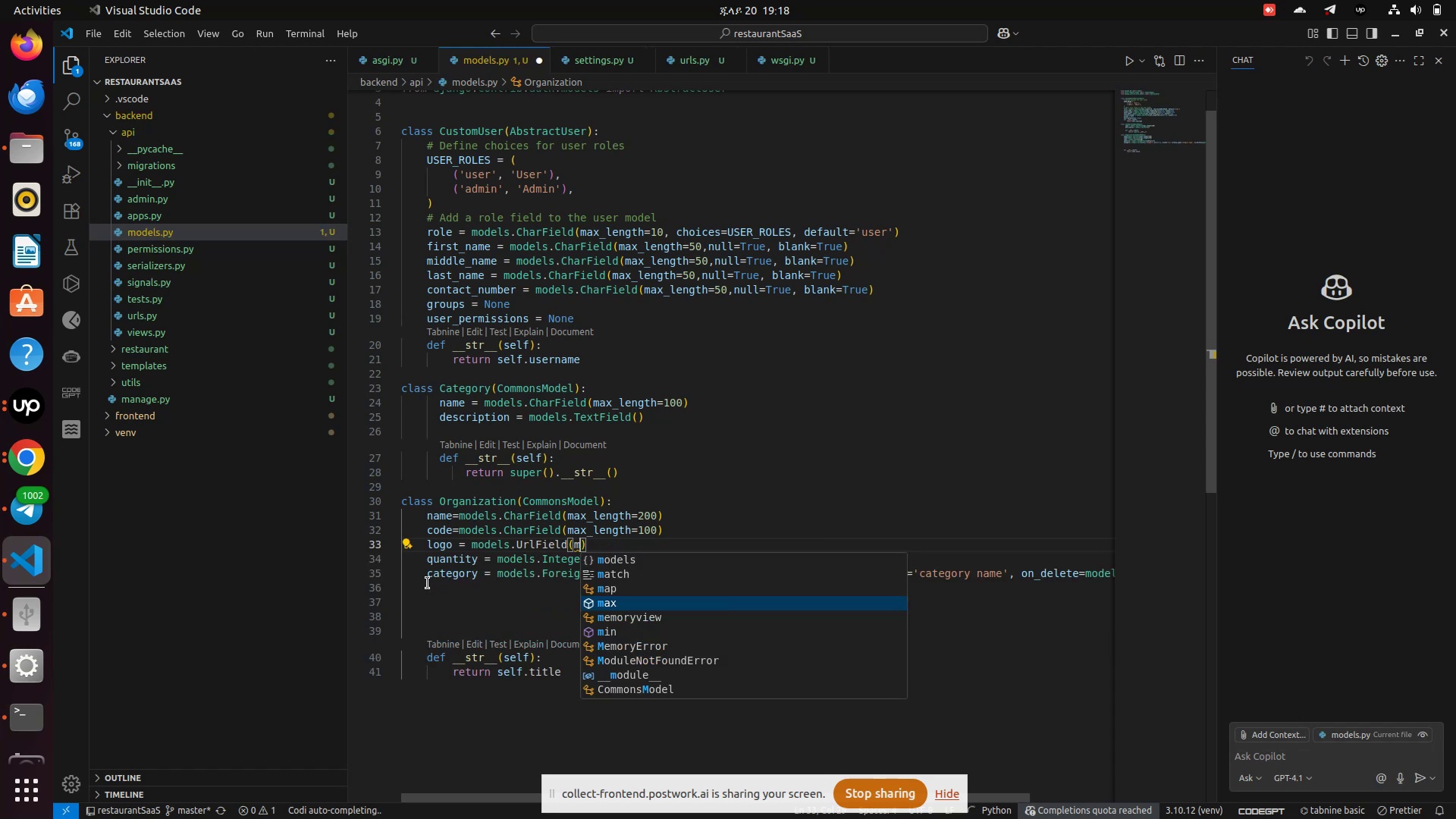 
key(Backspace)
 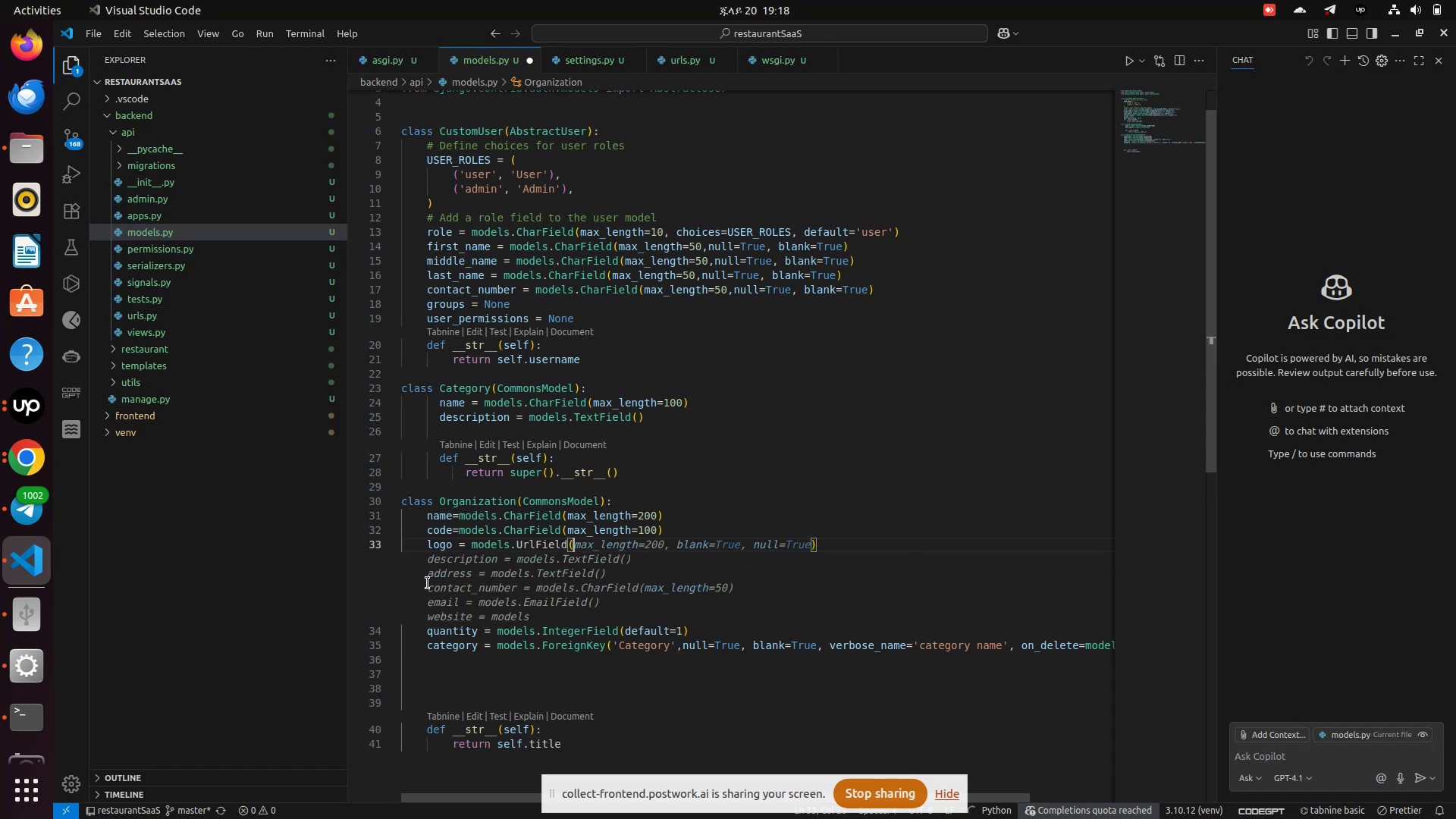 
hold_key(key=Backspace, duration=1.09)
 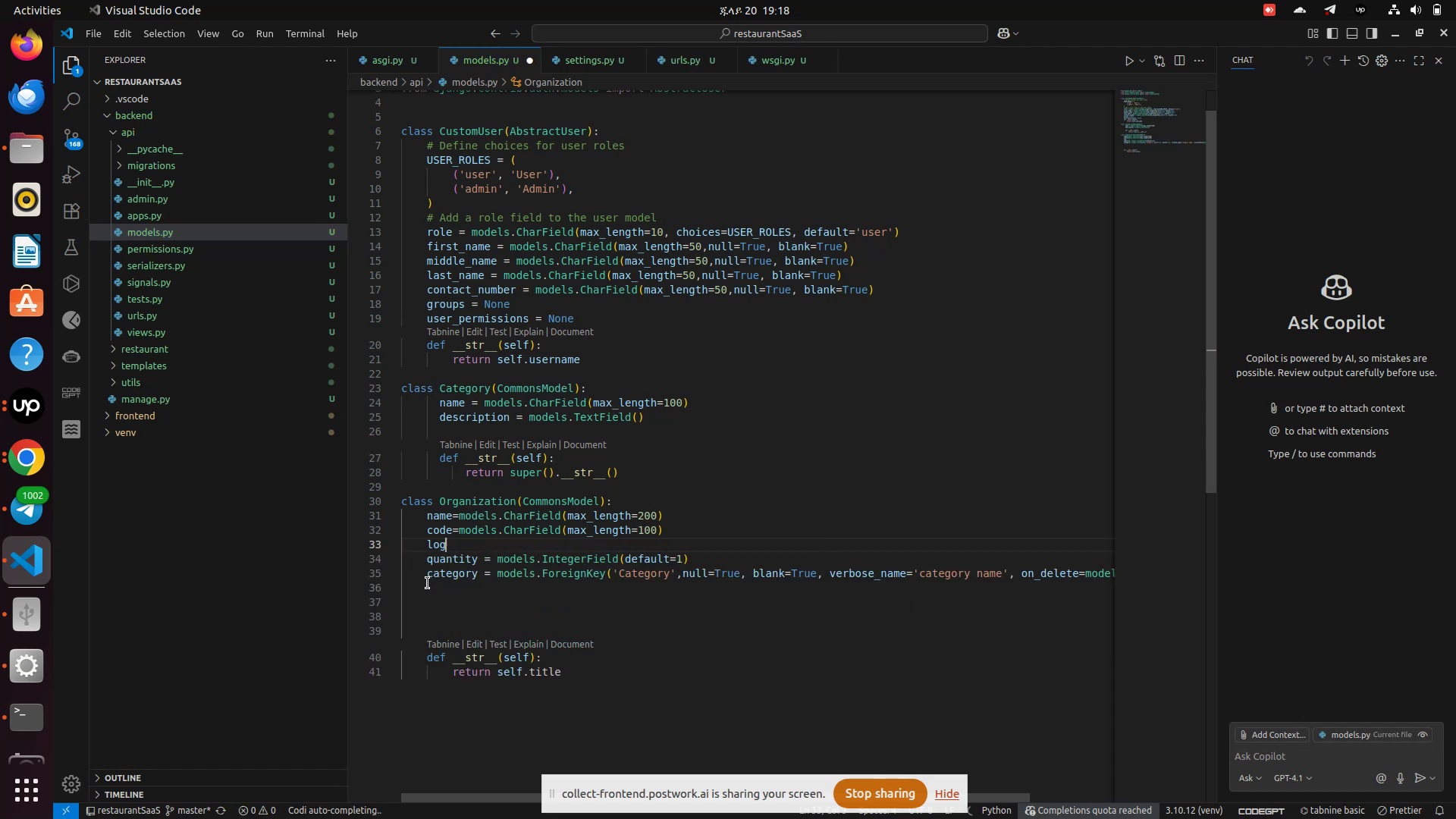 
key(Backspace)
 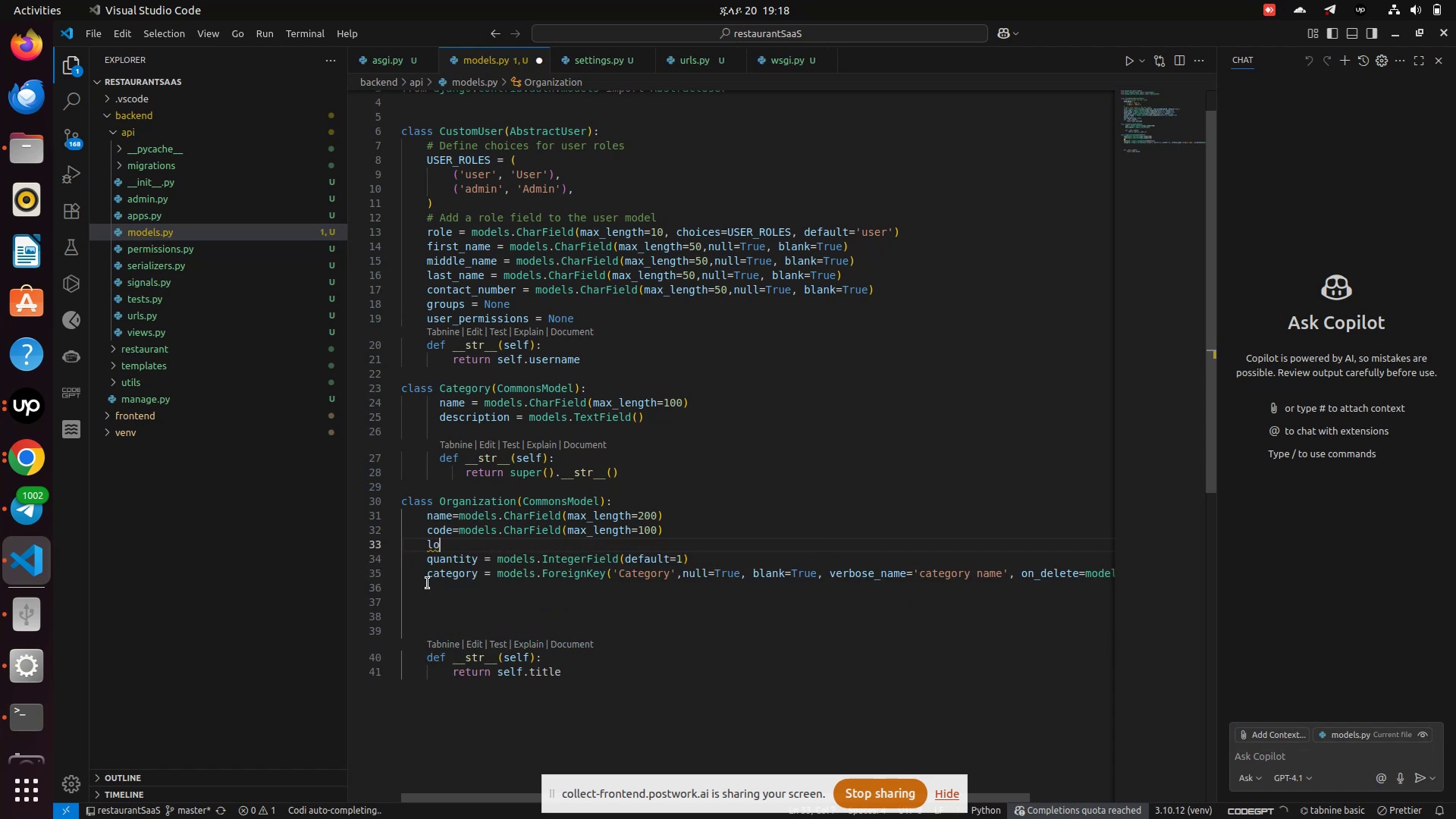 
key(Backspace)
 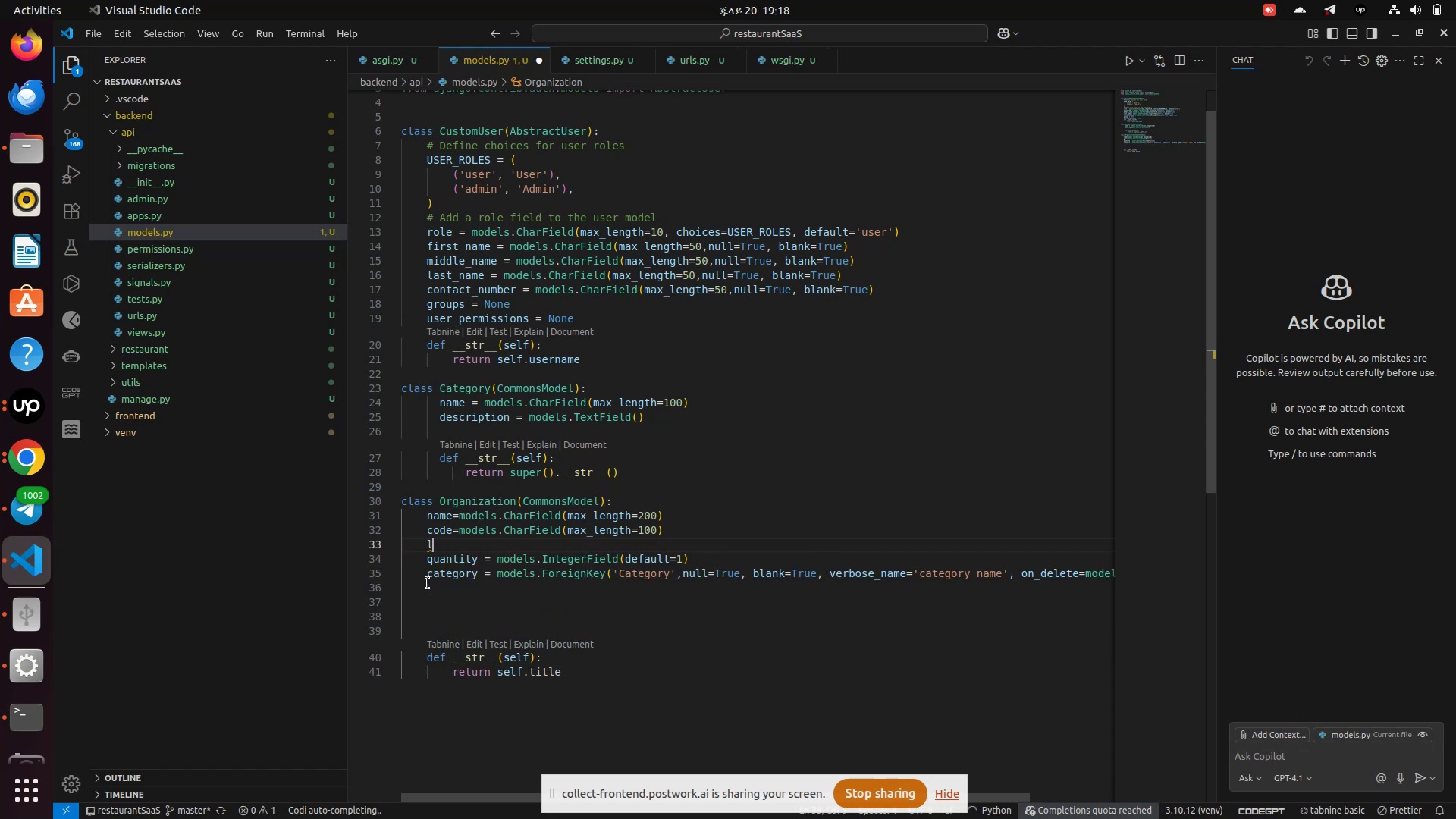 
key(Backspace)
 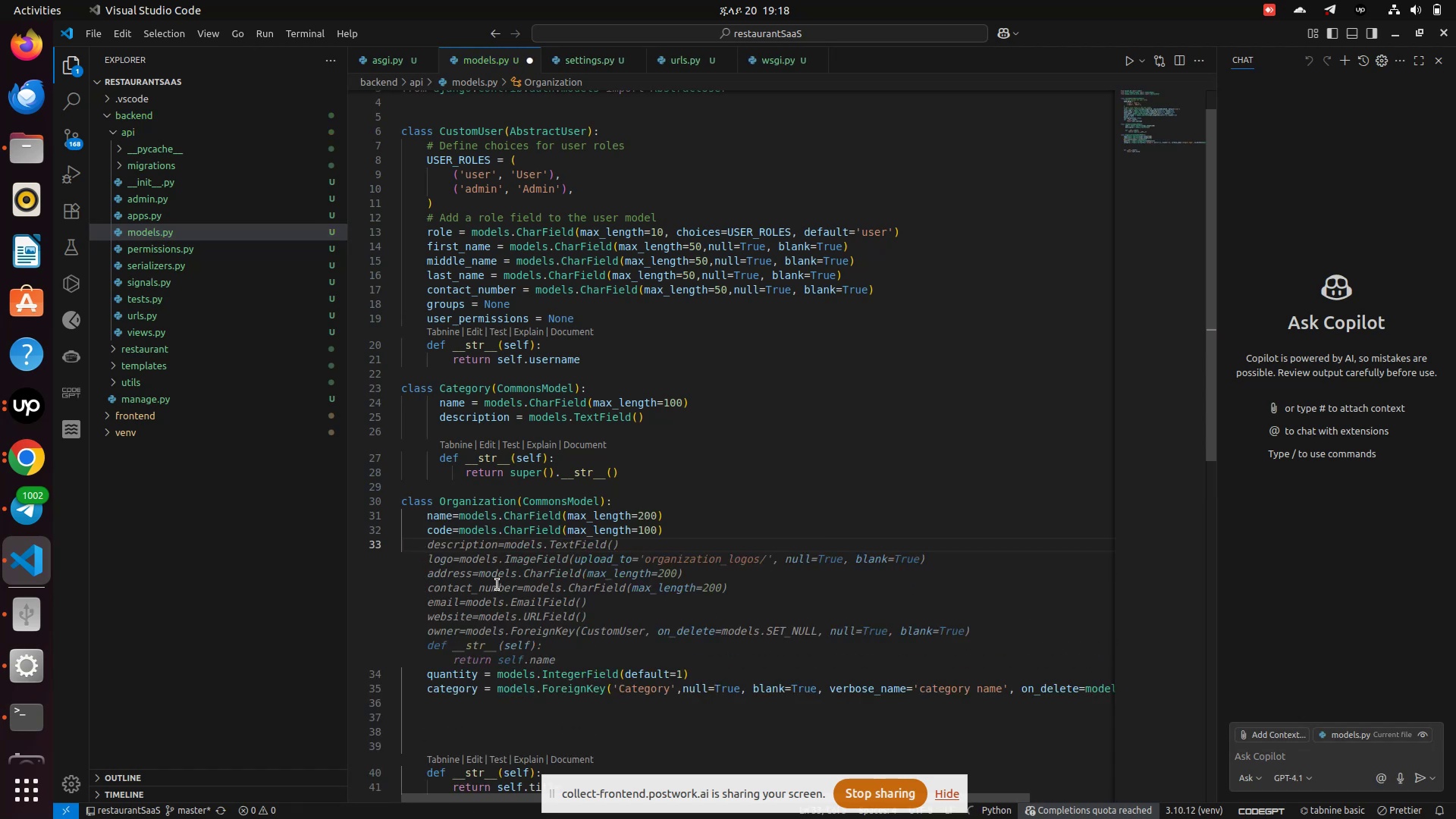 
type(des)
key(Backspace)
key(Backspace)
key(Backspace)
key(Tab)
 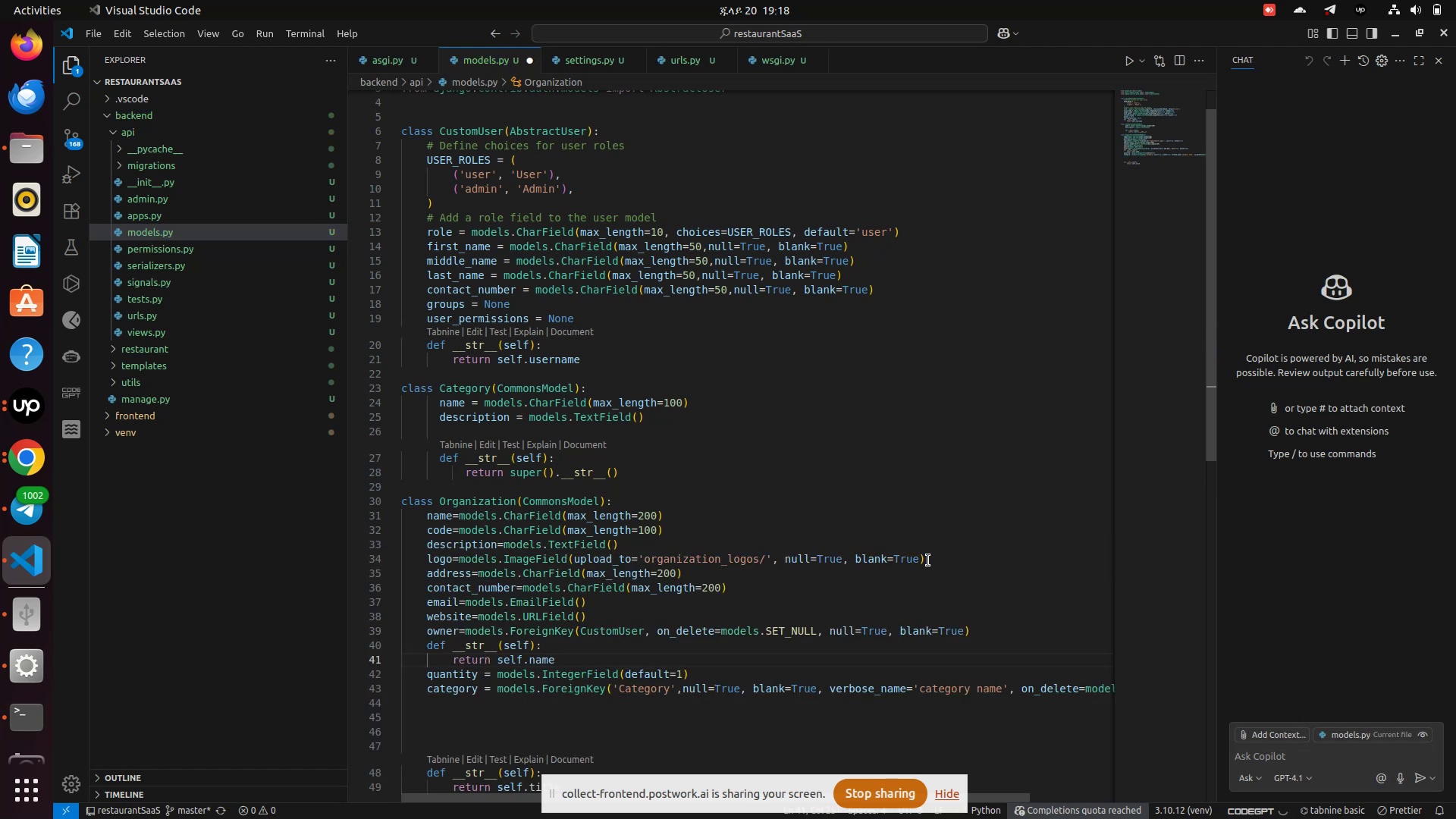 
left_click_drag(start_coordinate=[946, 552], to_coordinate=[426, 563])
 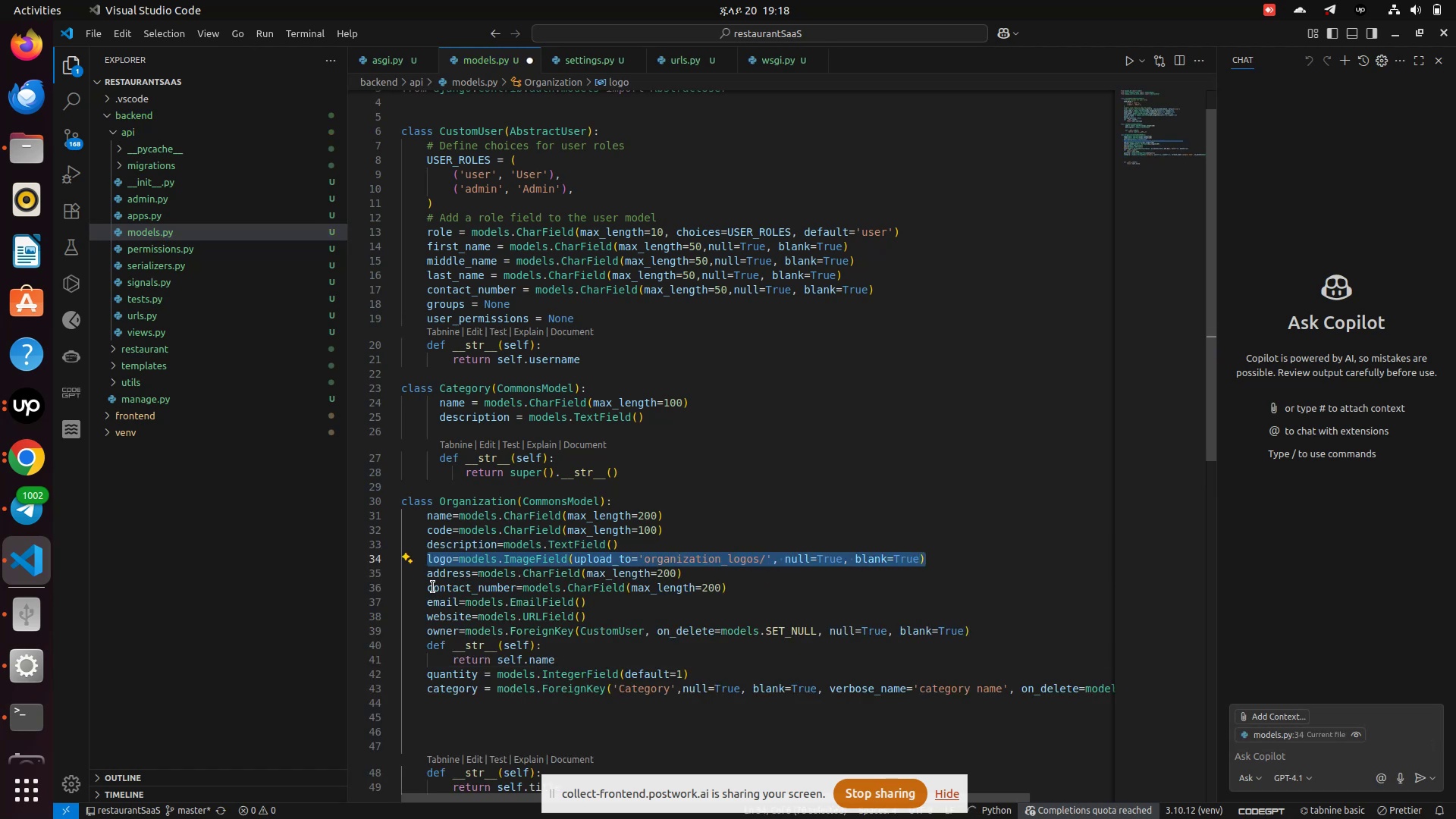 
key(Backspace)
 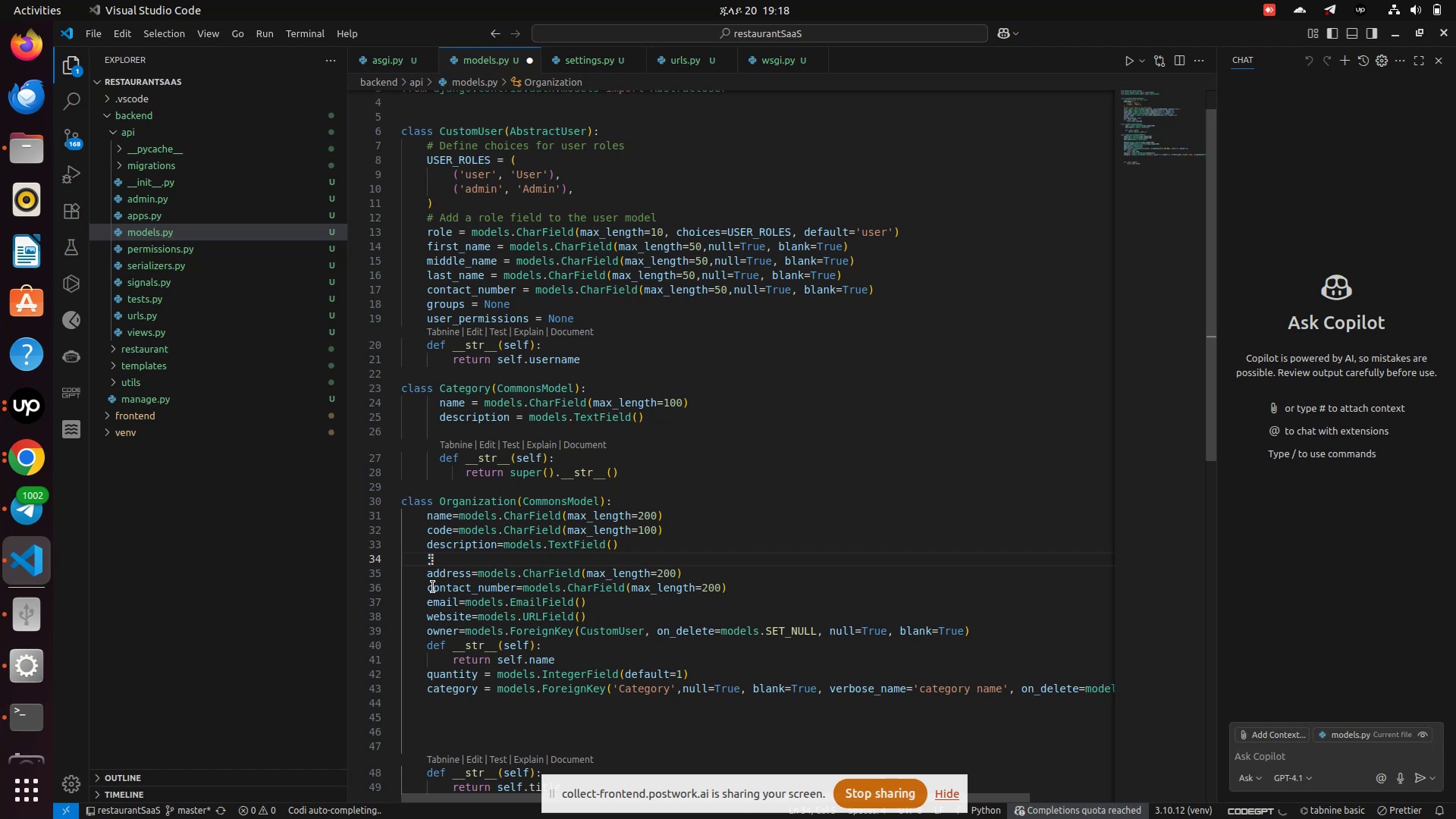 
key(Backspace)
 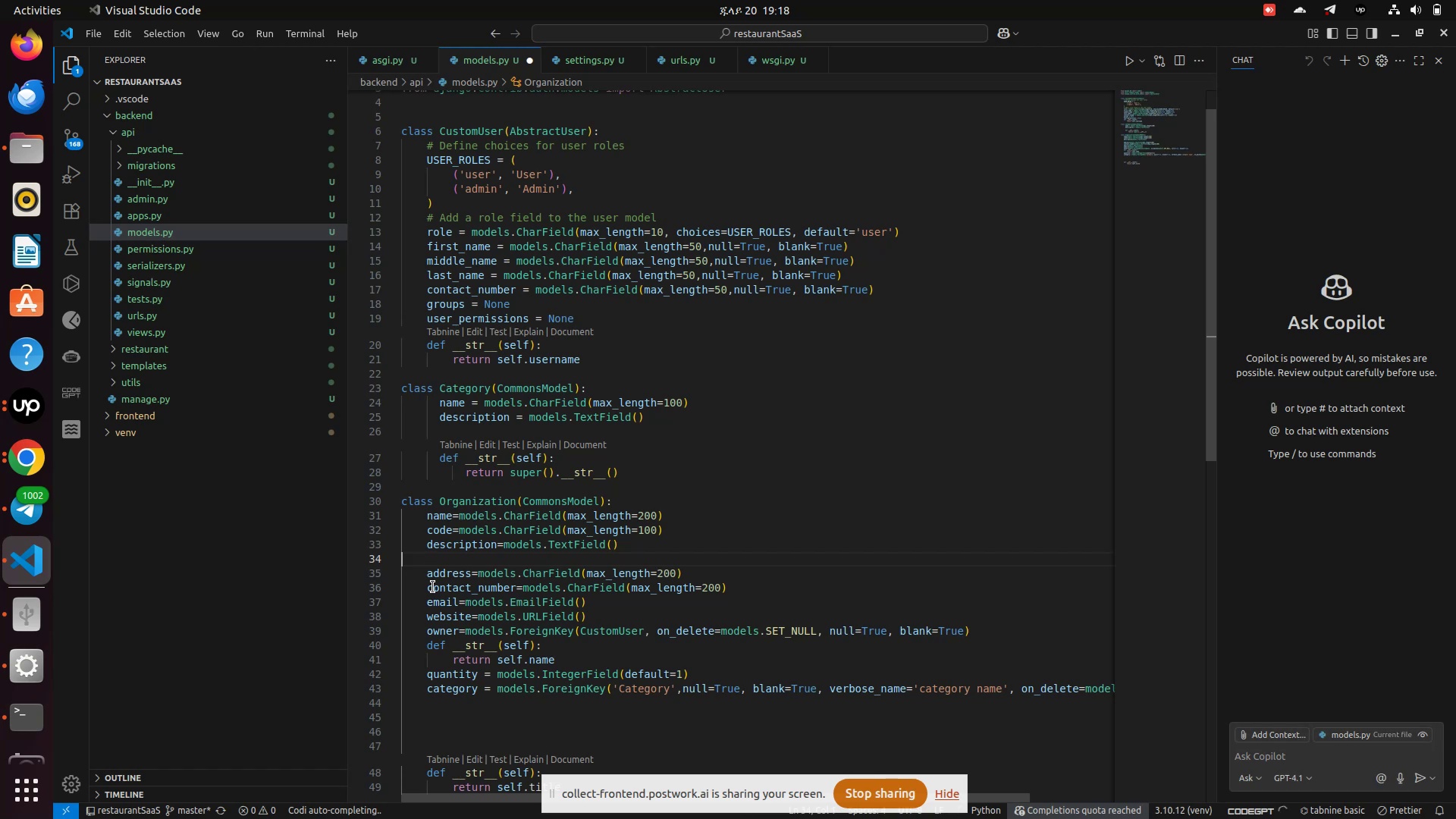 
key(Backspace)
 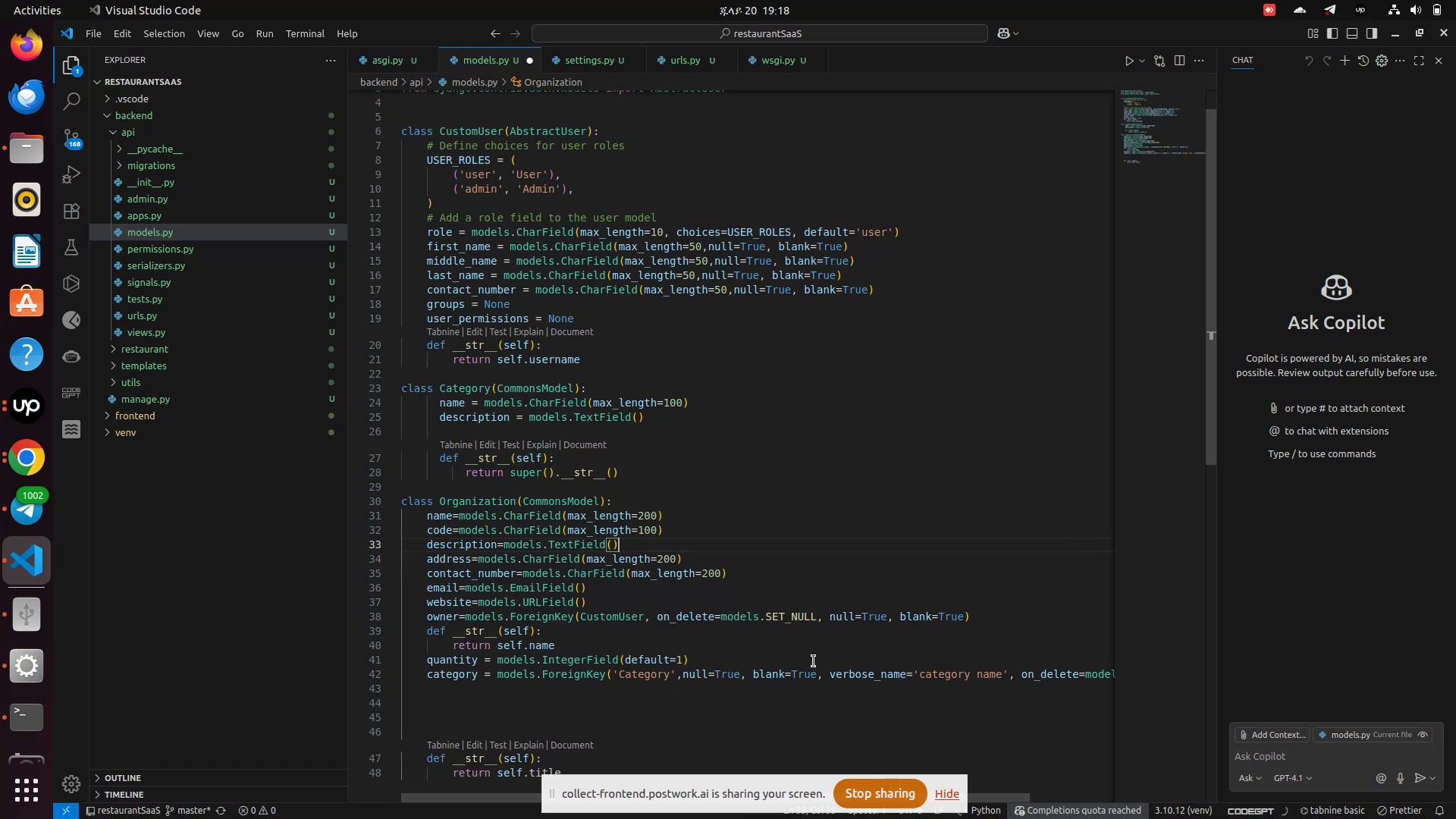 
left_click([814, 660])
 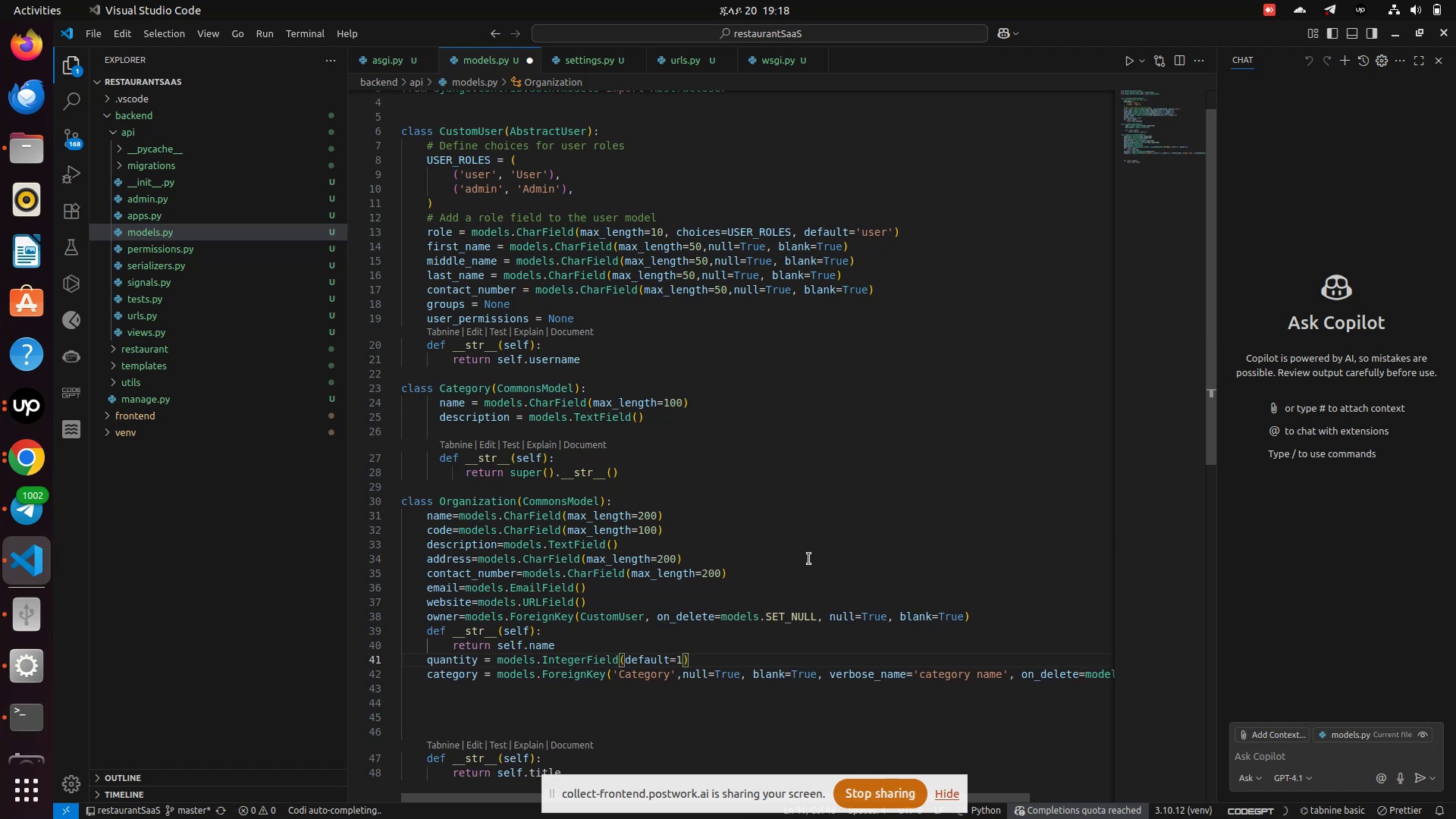 
left_click([809, 559])
 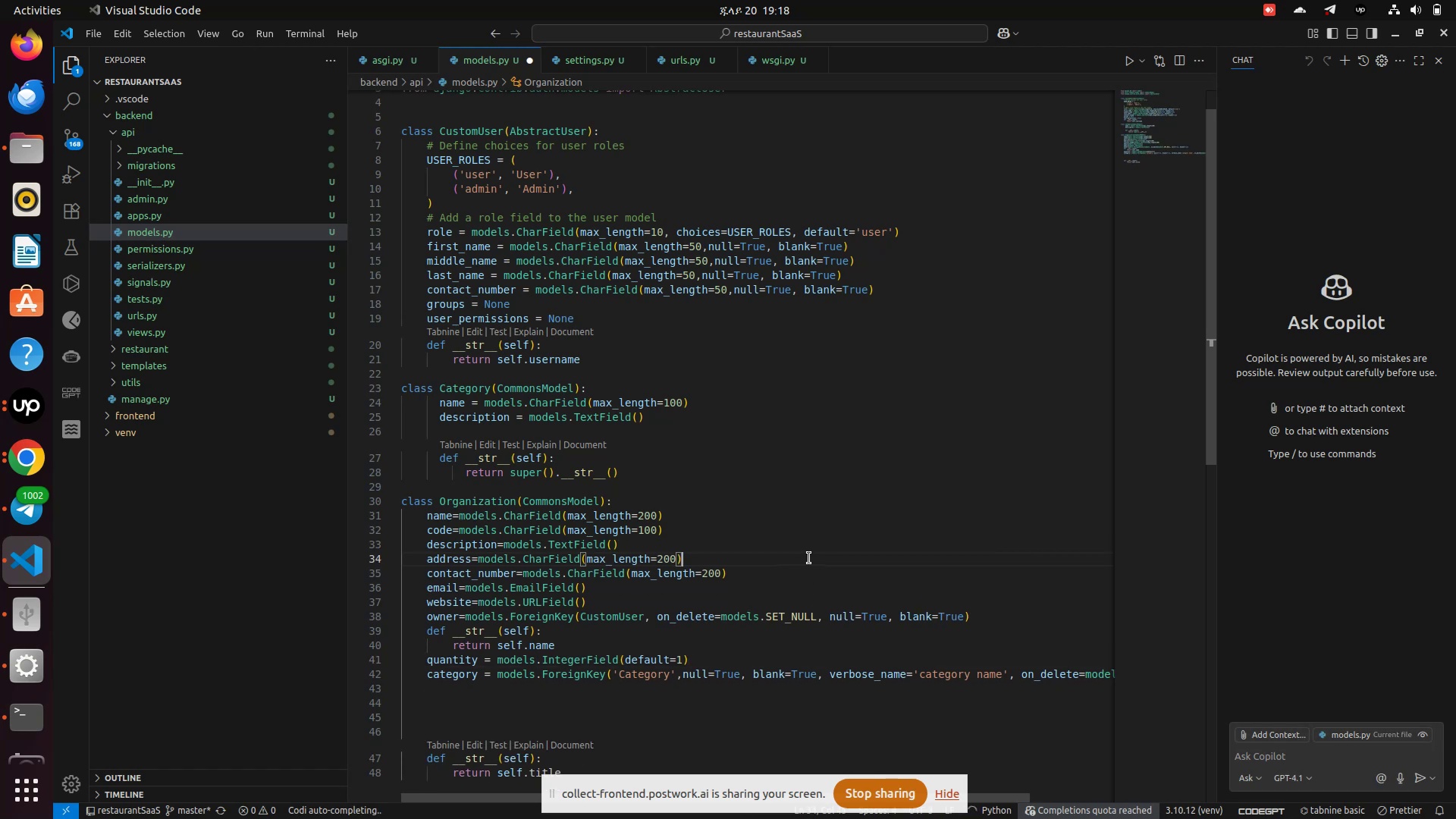 
key(Control+S)
 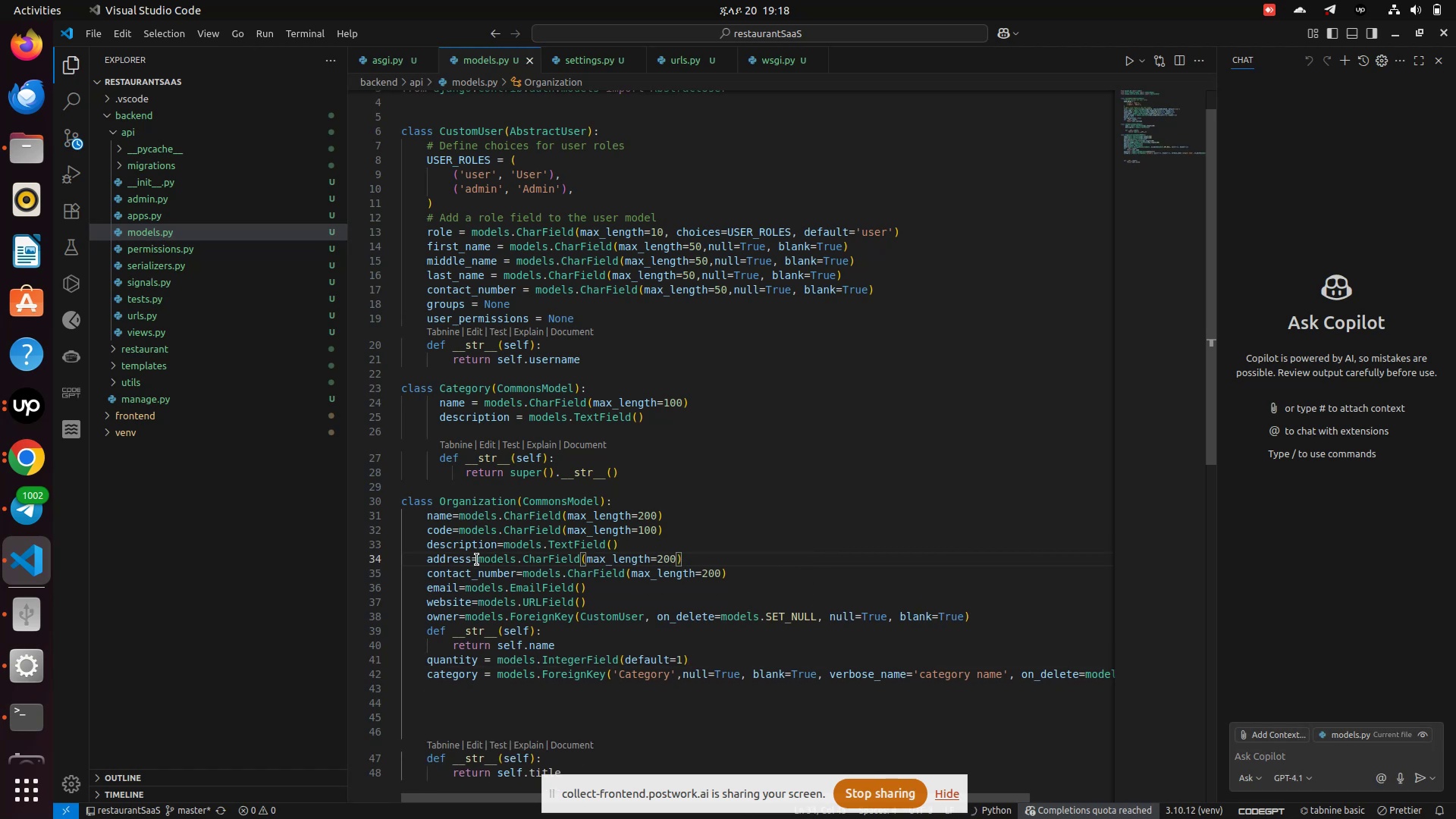 
double_click([455, 560])
 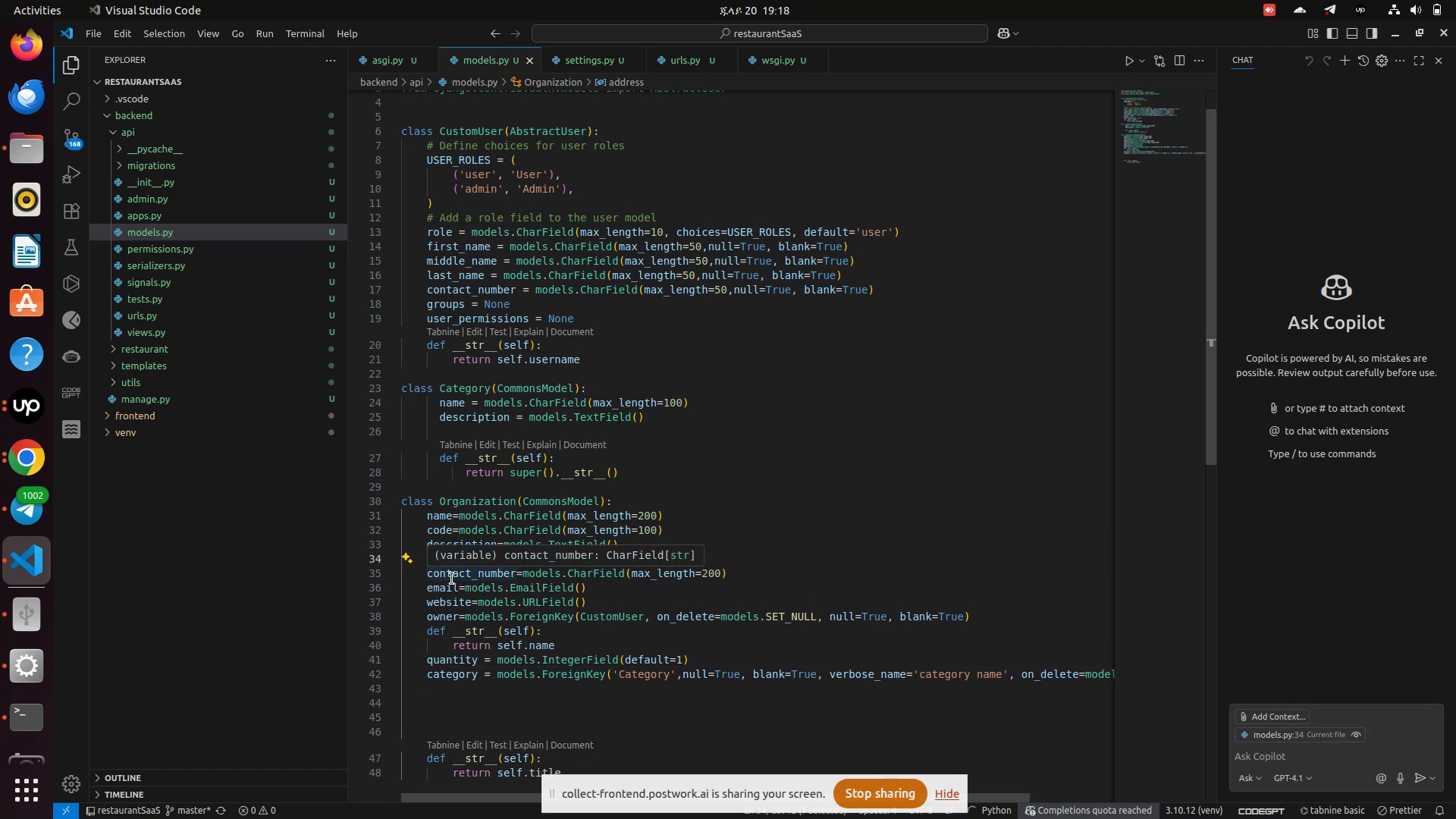 
double_click([452, 579])
 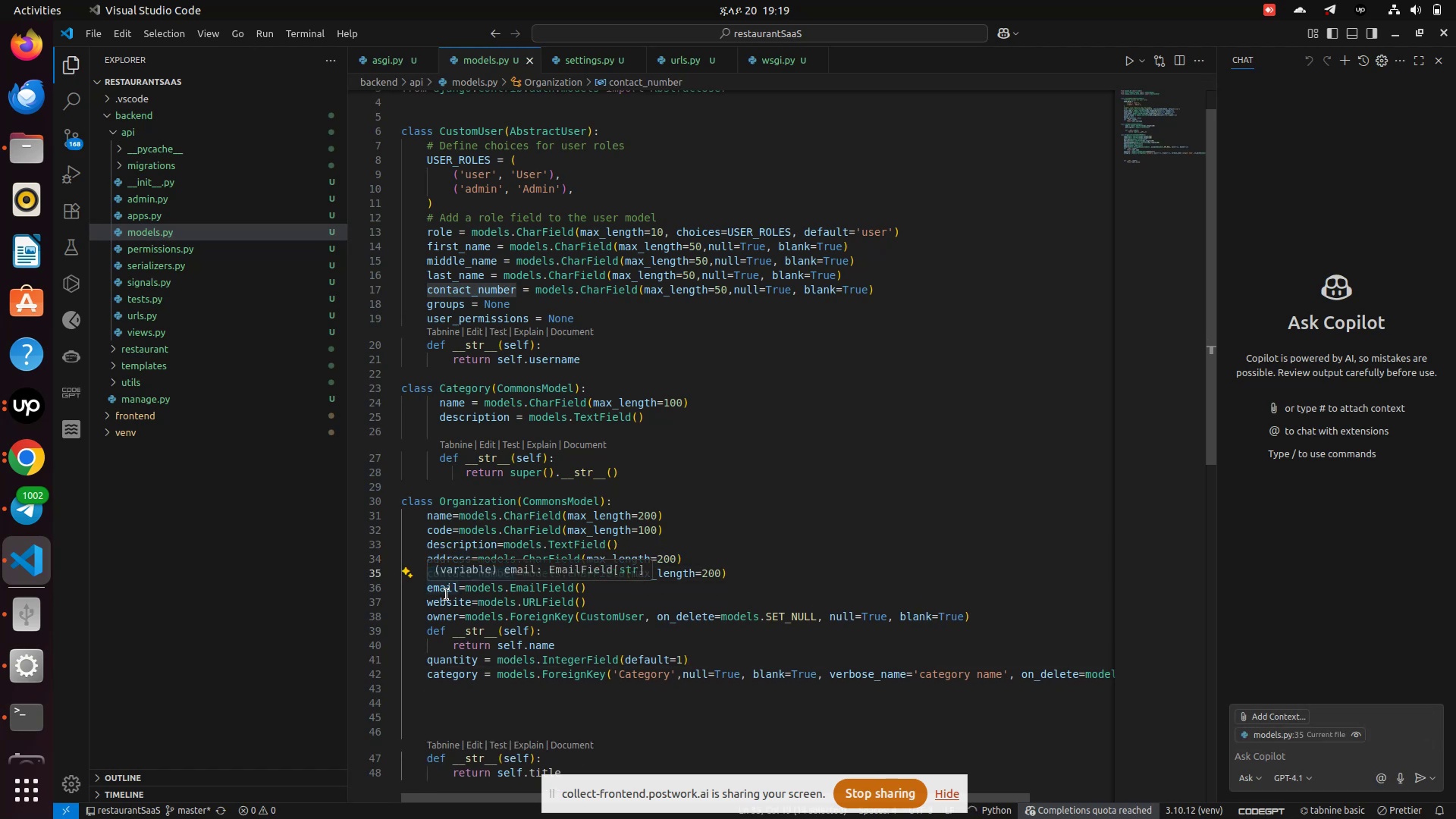 
double_click([447, 595])
 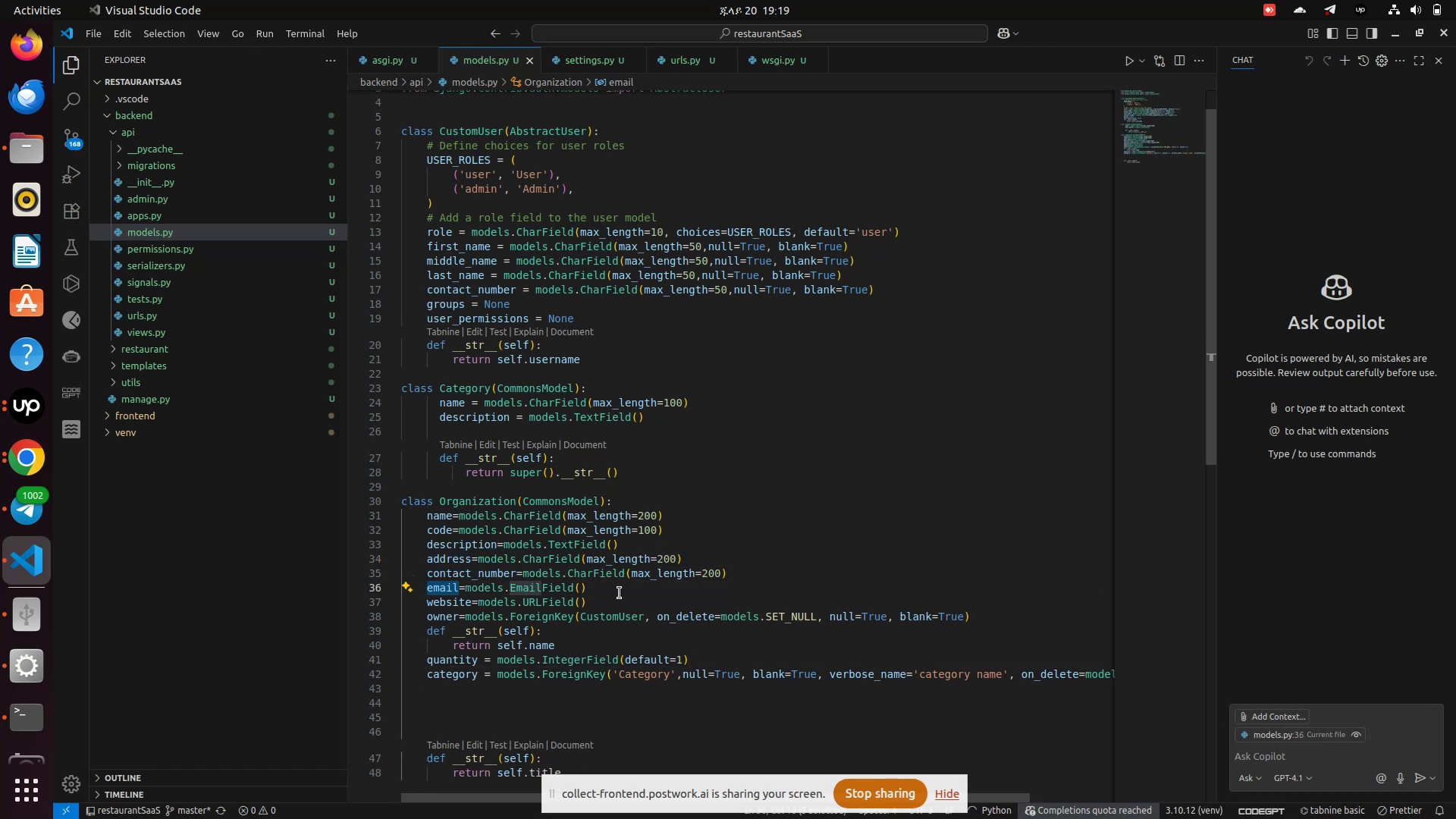 
left_click_drag(start_coordinate=[618, 591], to_coordinate=[402, 592])
 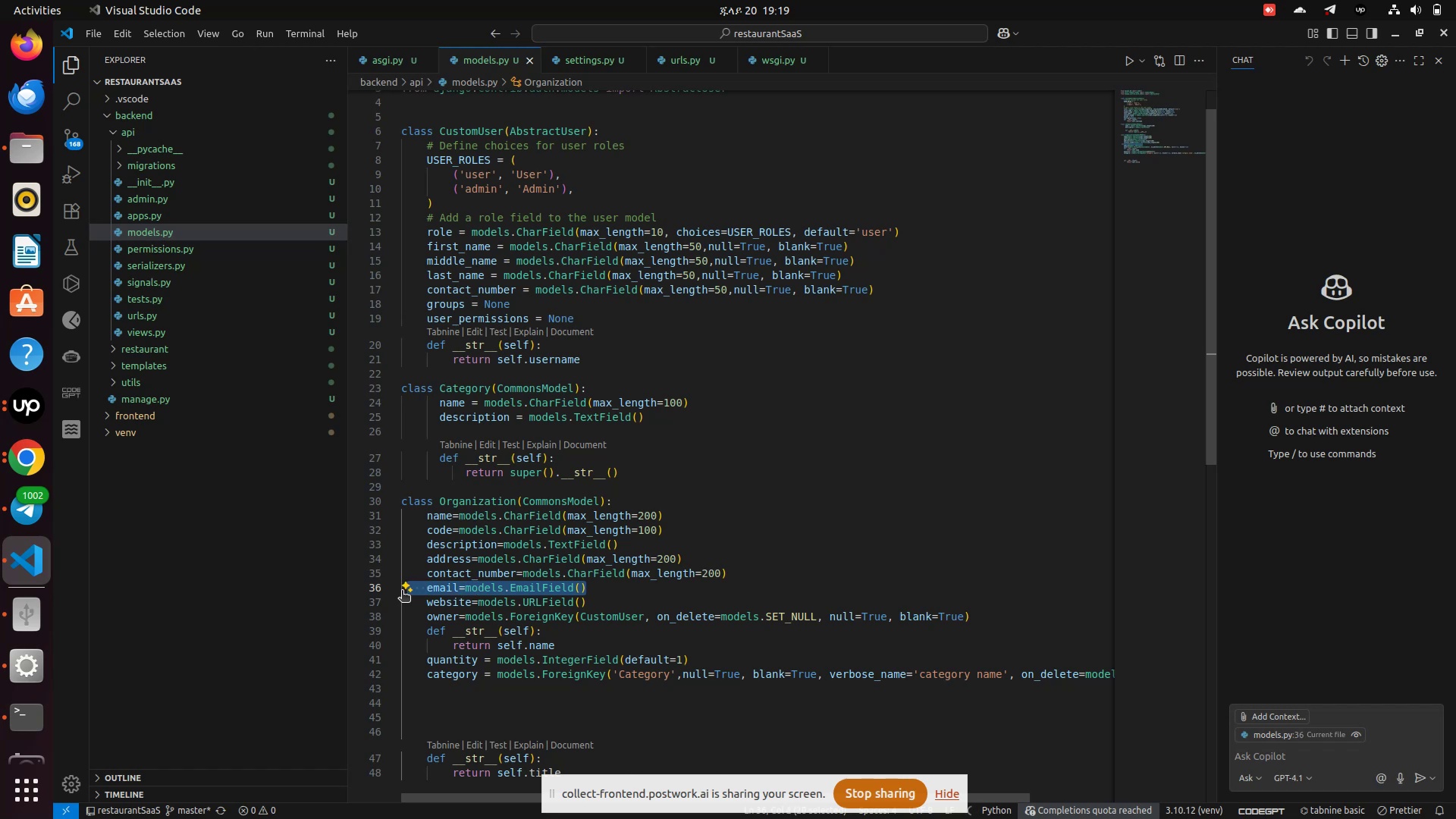 
key(Backspace)
 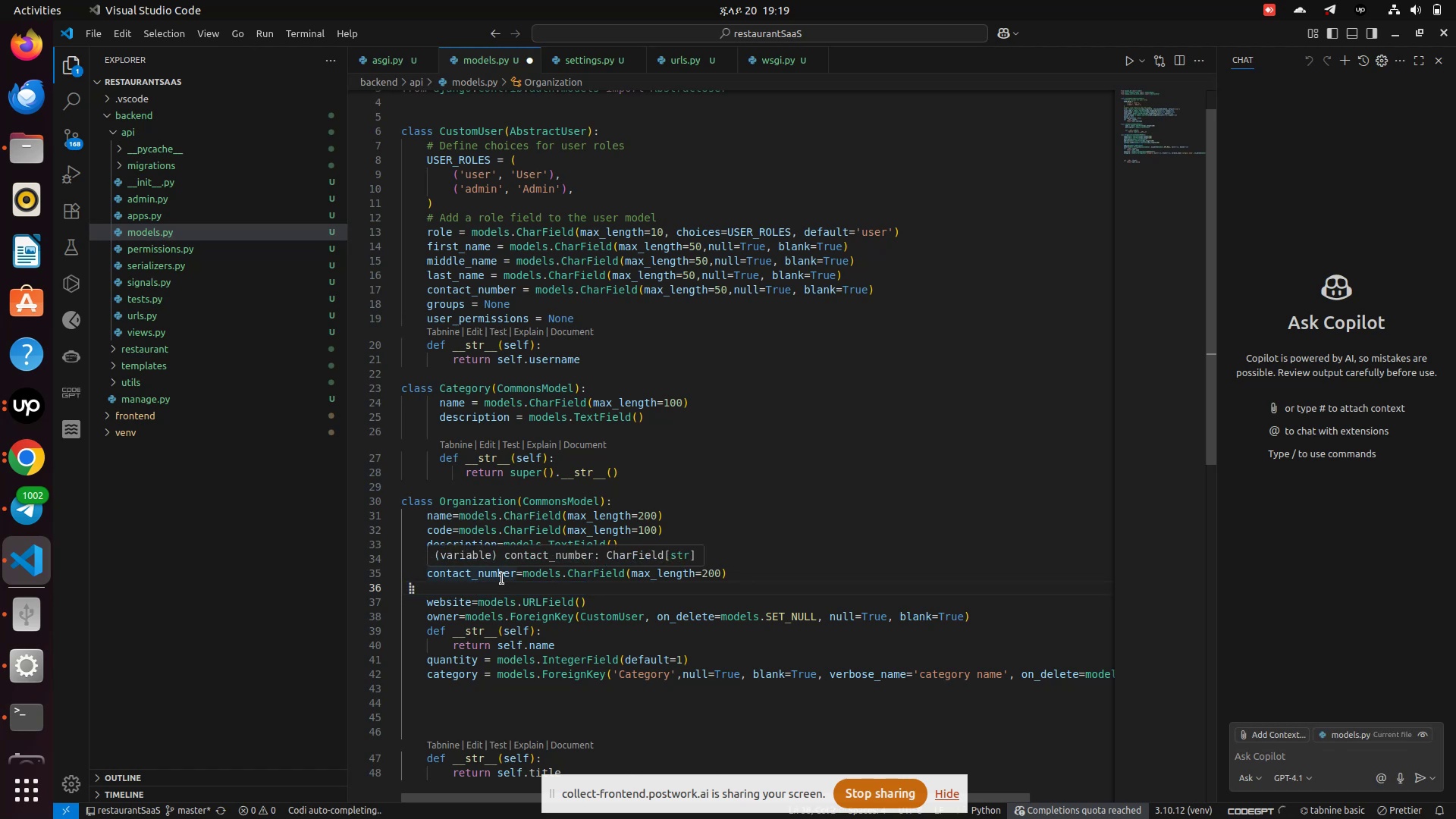 
key(Backspace)
 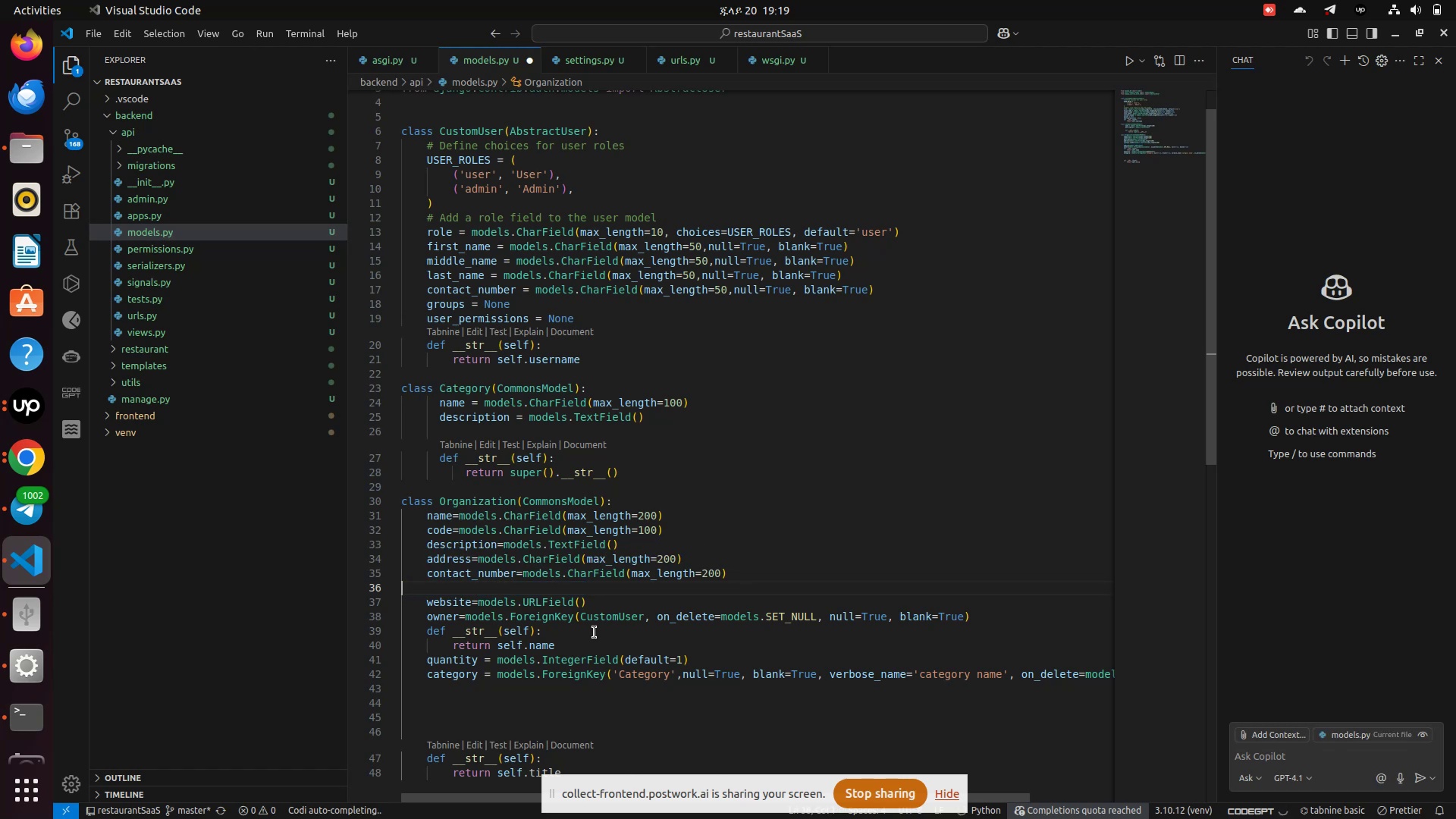 
key(Backspace)
 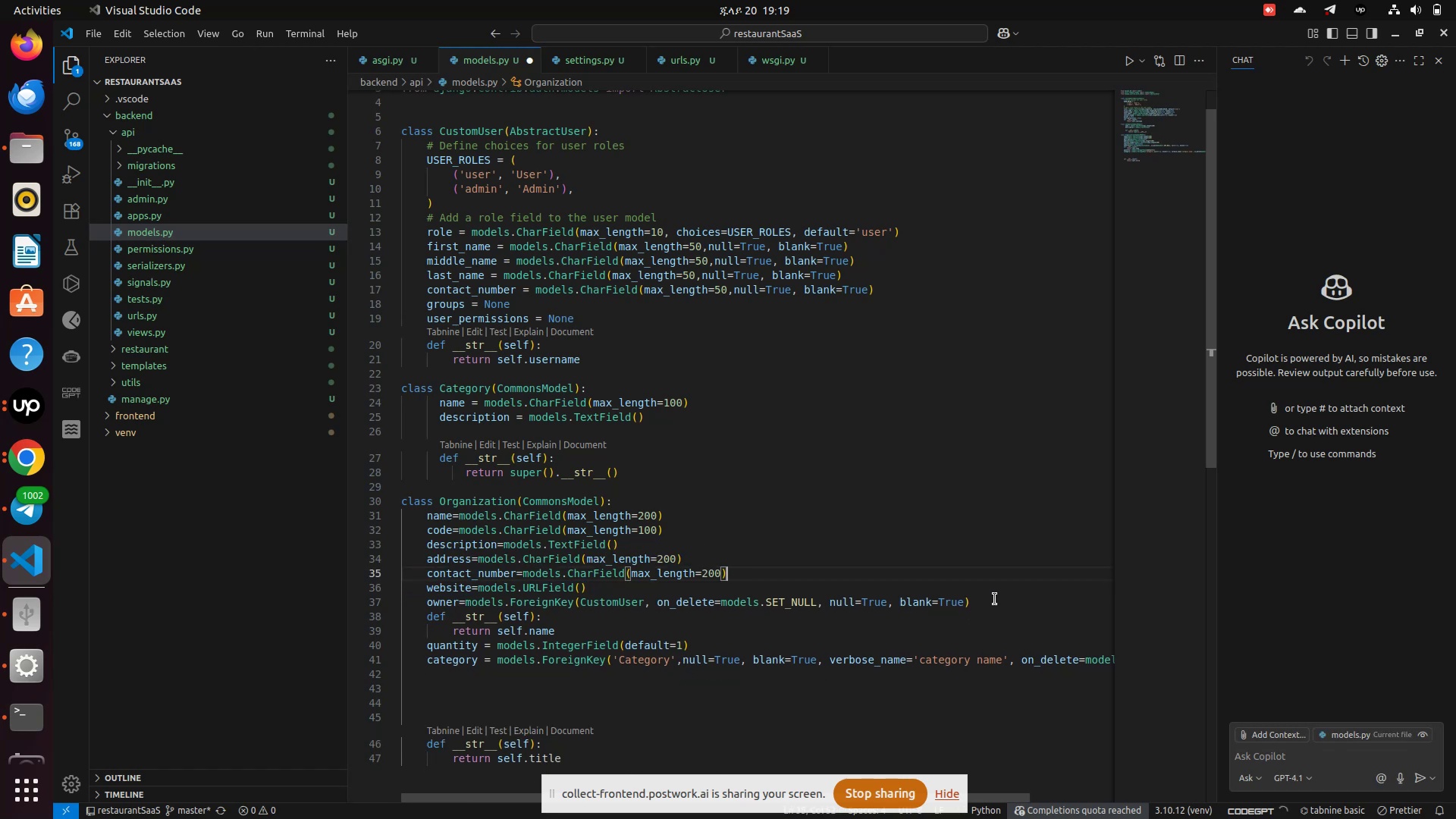 
left_click_drag(start_coordinate=[986, 607], to_coordinate=[422, 602])
 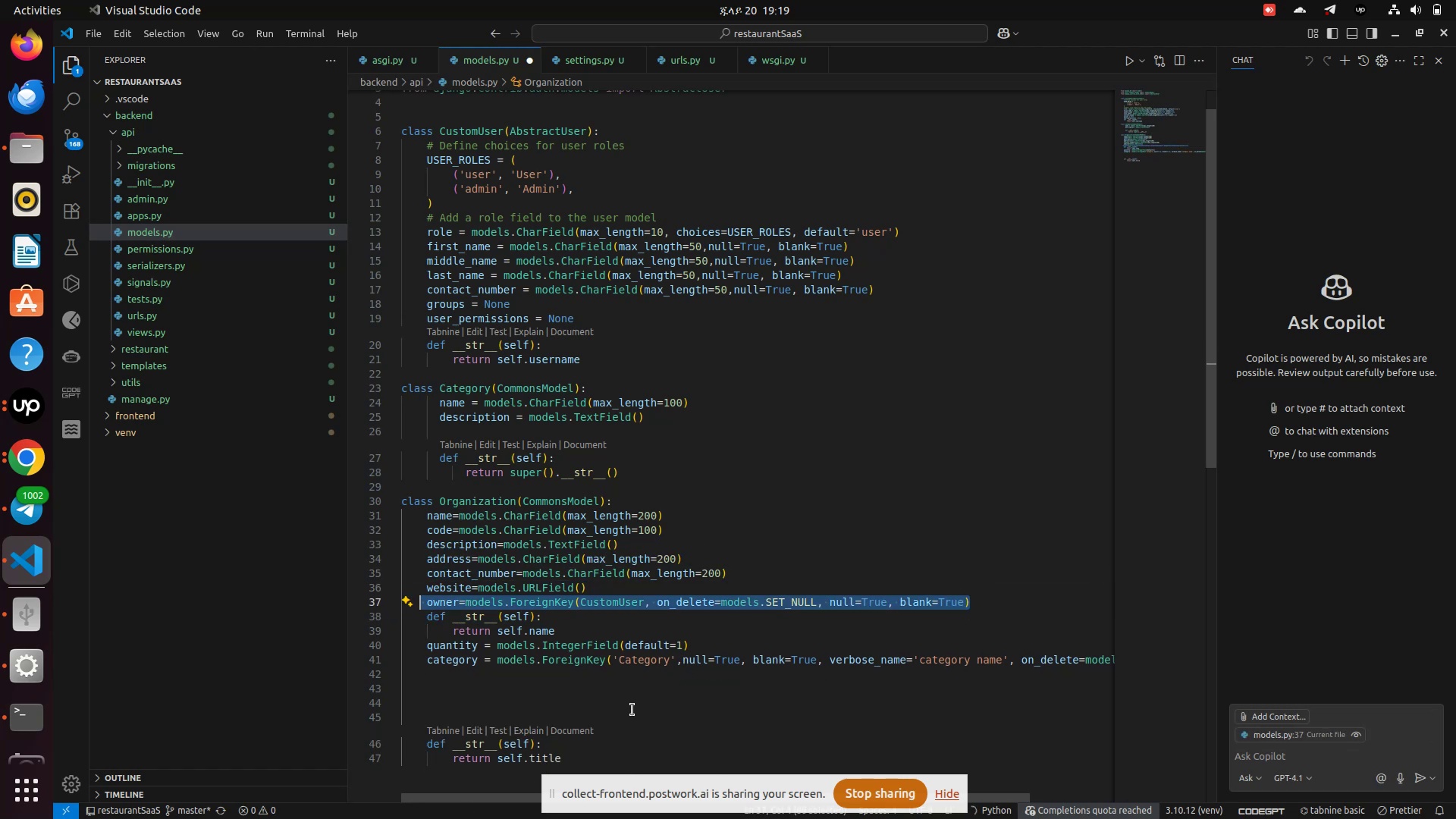 
key(Backspace)
 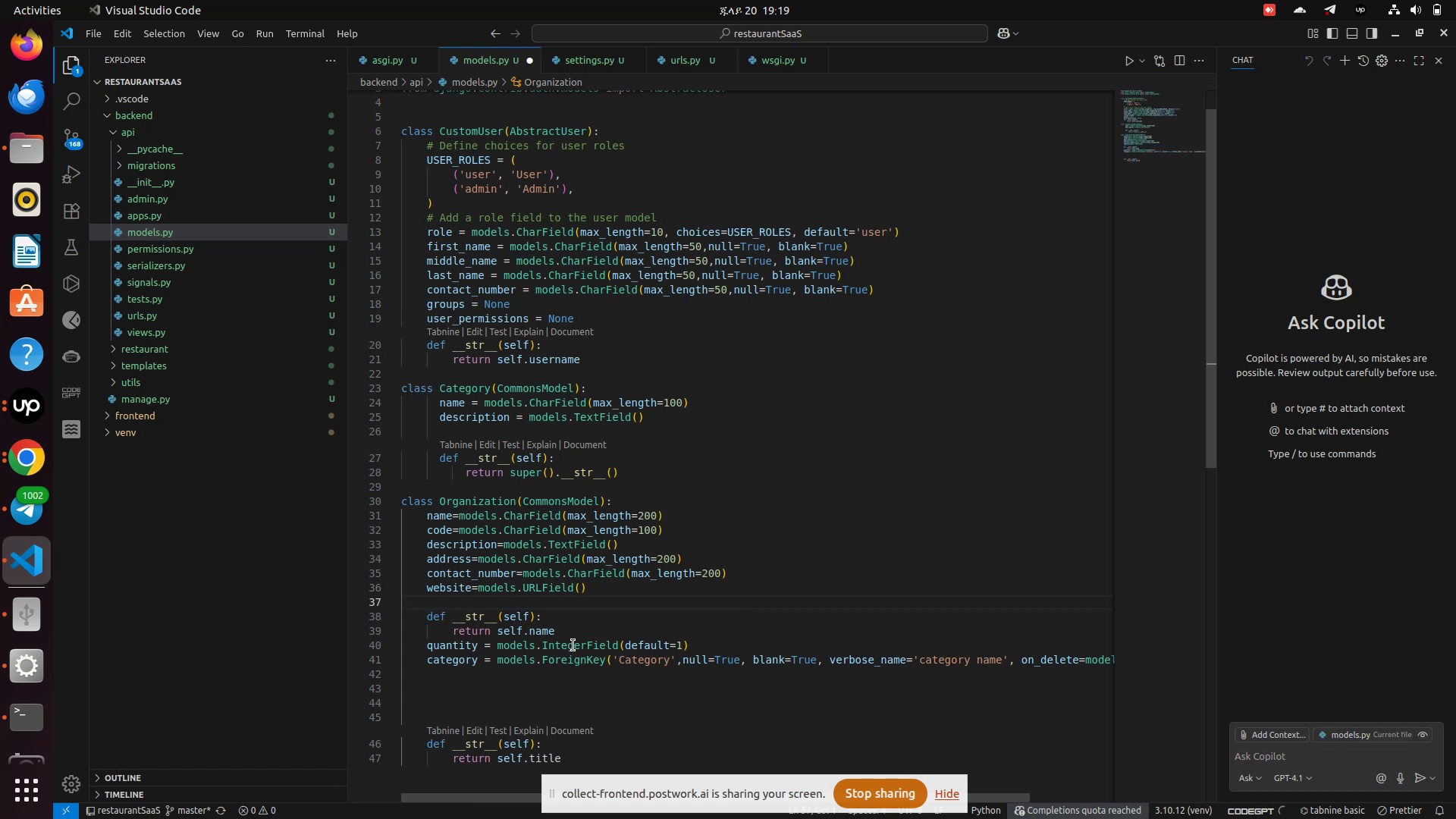 
wait(5.2)
 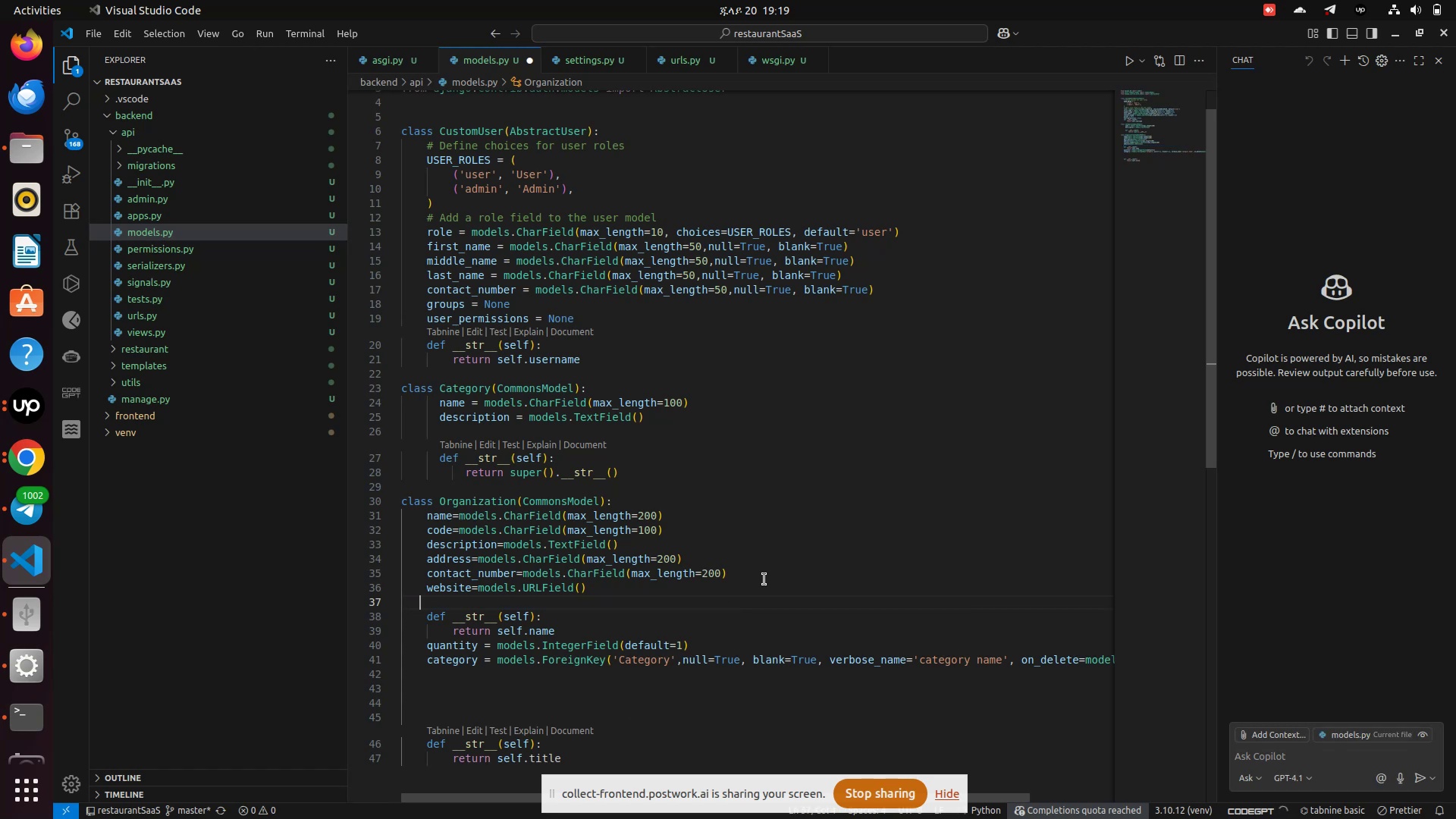 
left_click_drag(start_coordinate=[417, 639], to_coordinate=[426, 667])
 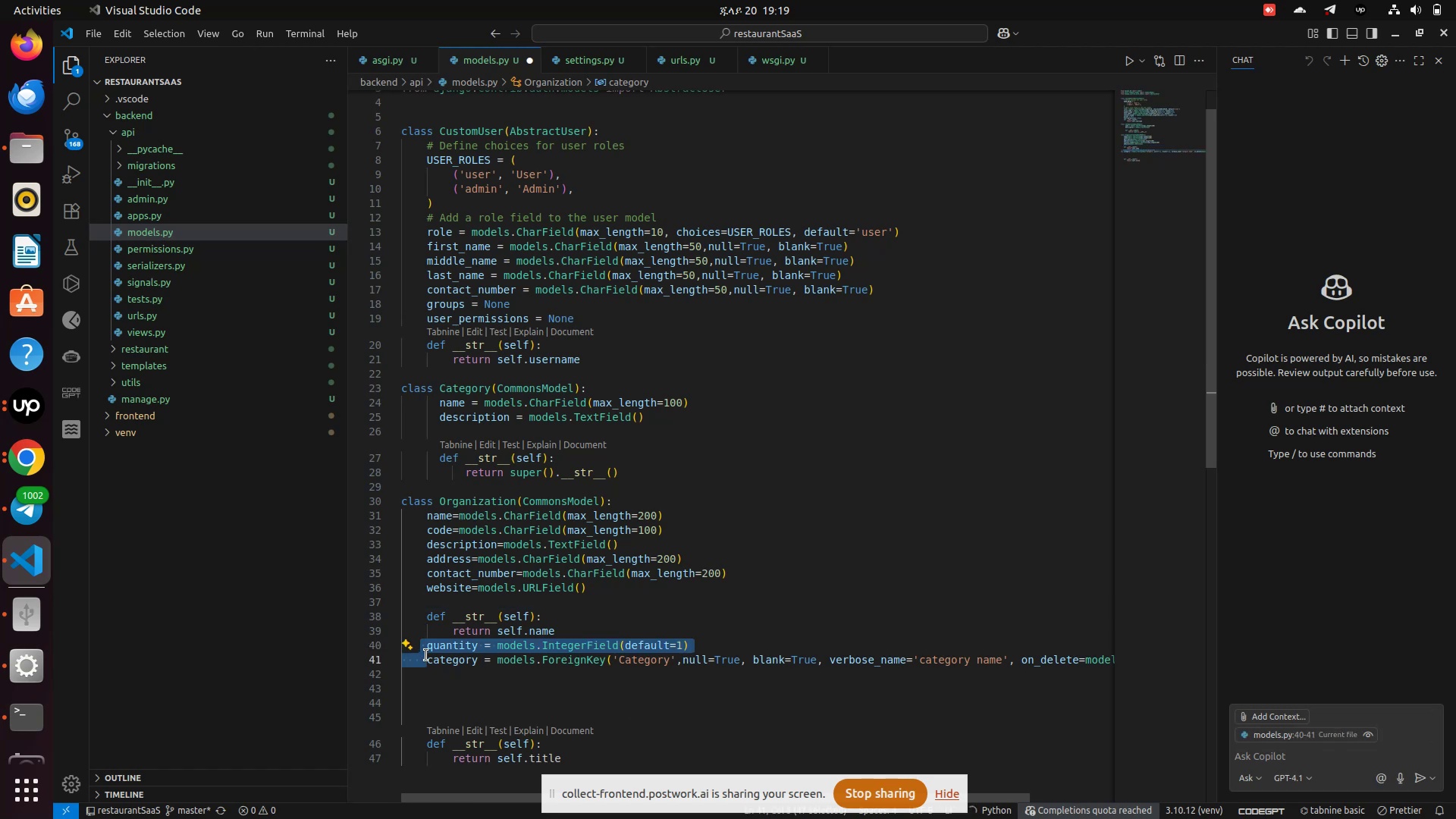 
left_click([426, 651])
 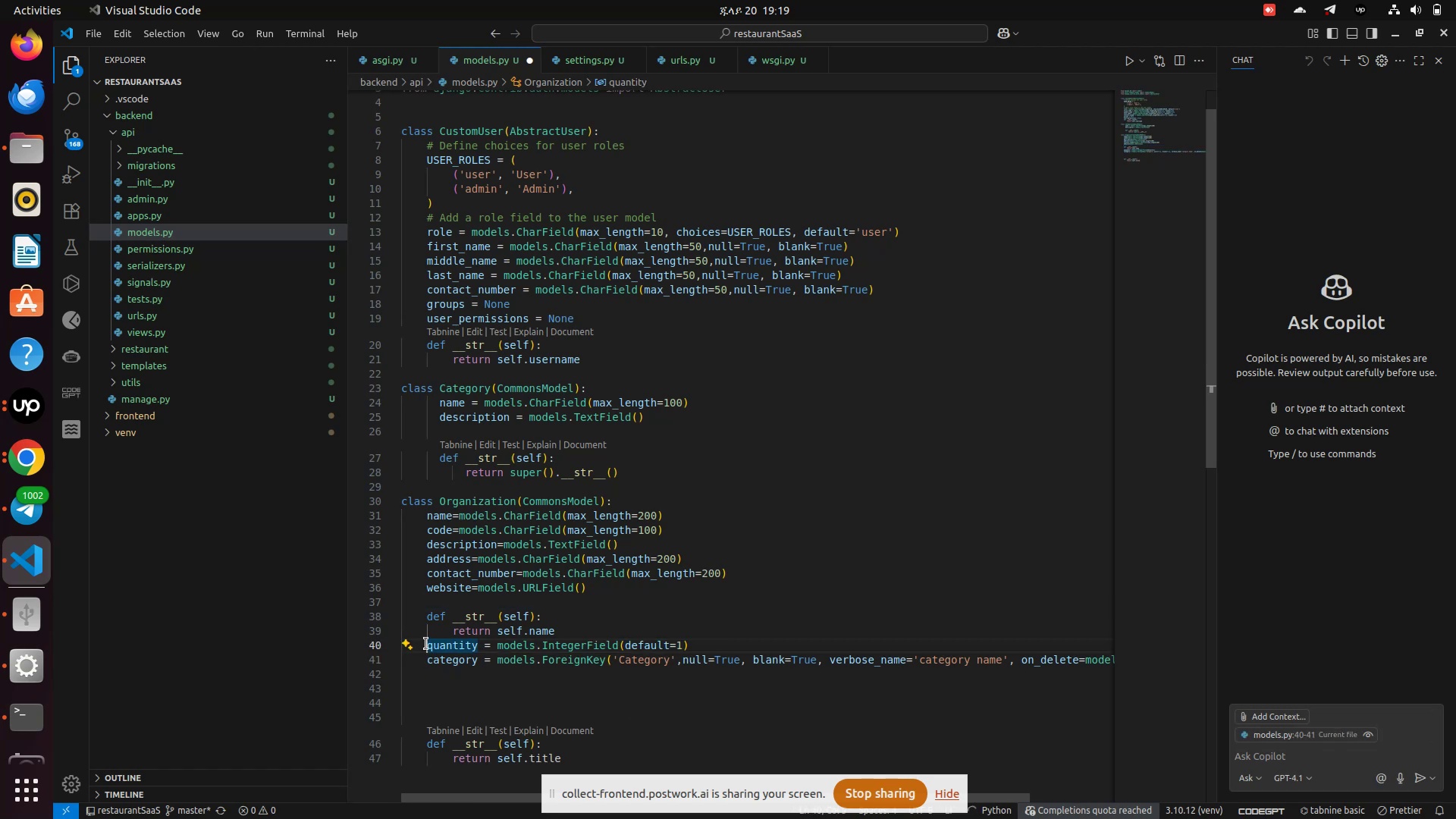 
left_click_drag(start_coordinate=[426, 644], to_coordinate=[431, 682])
 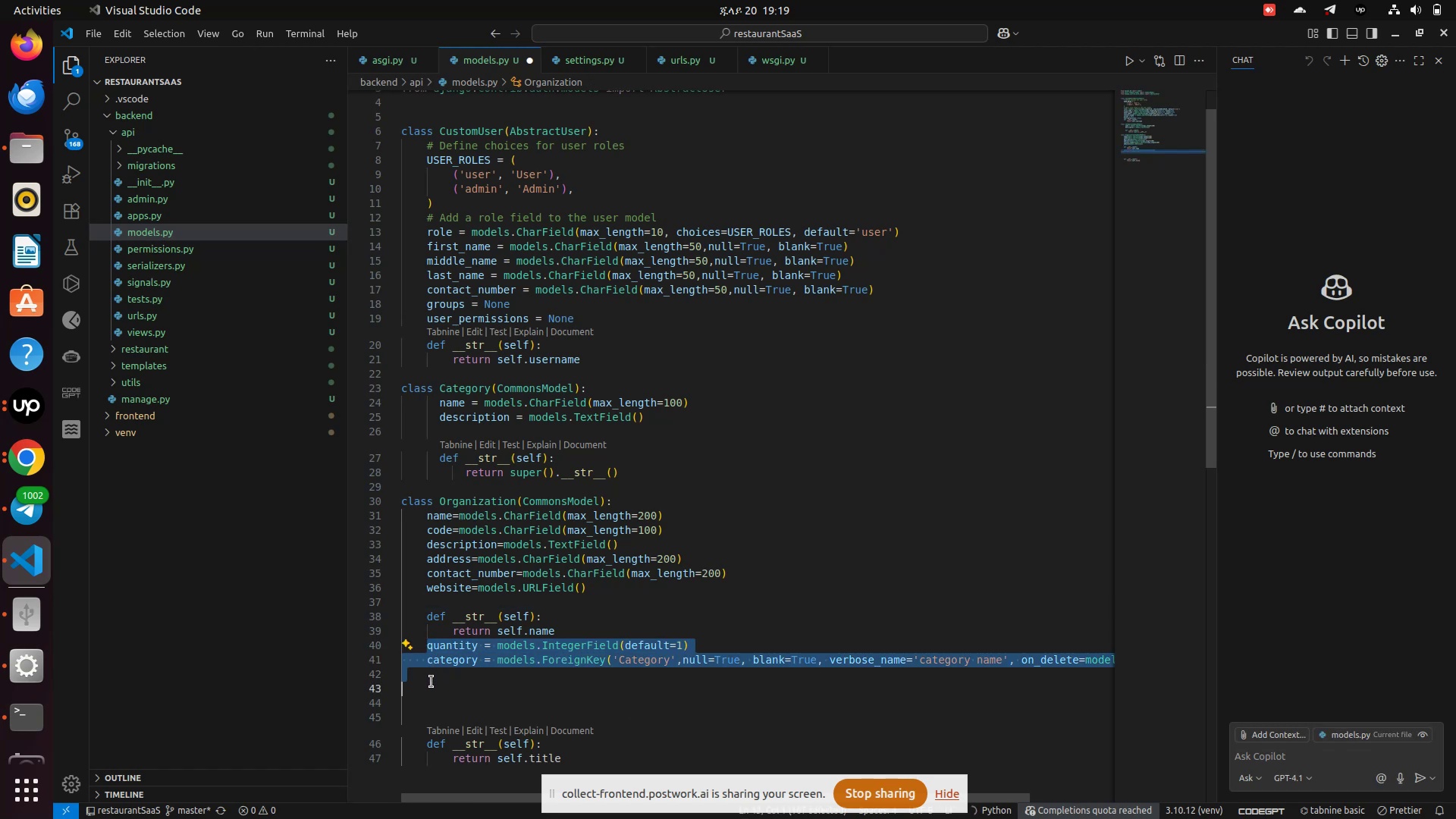 
key(Backspace)
 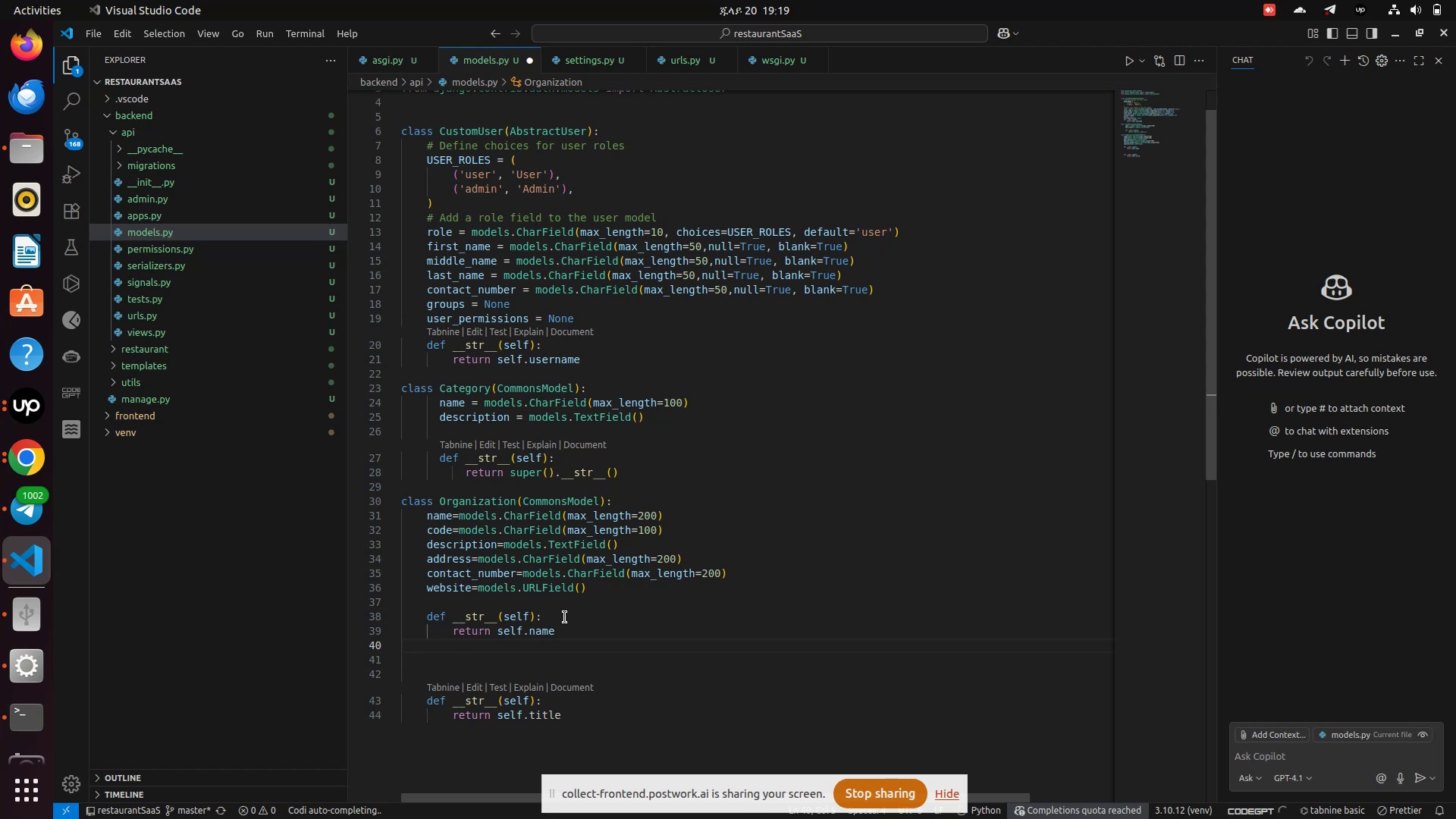 
key(Control+S)
 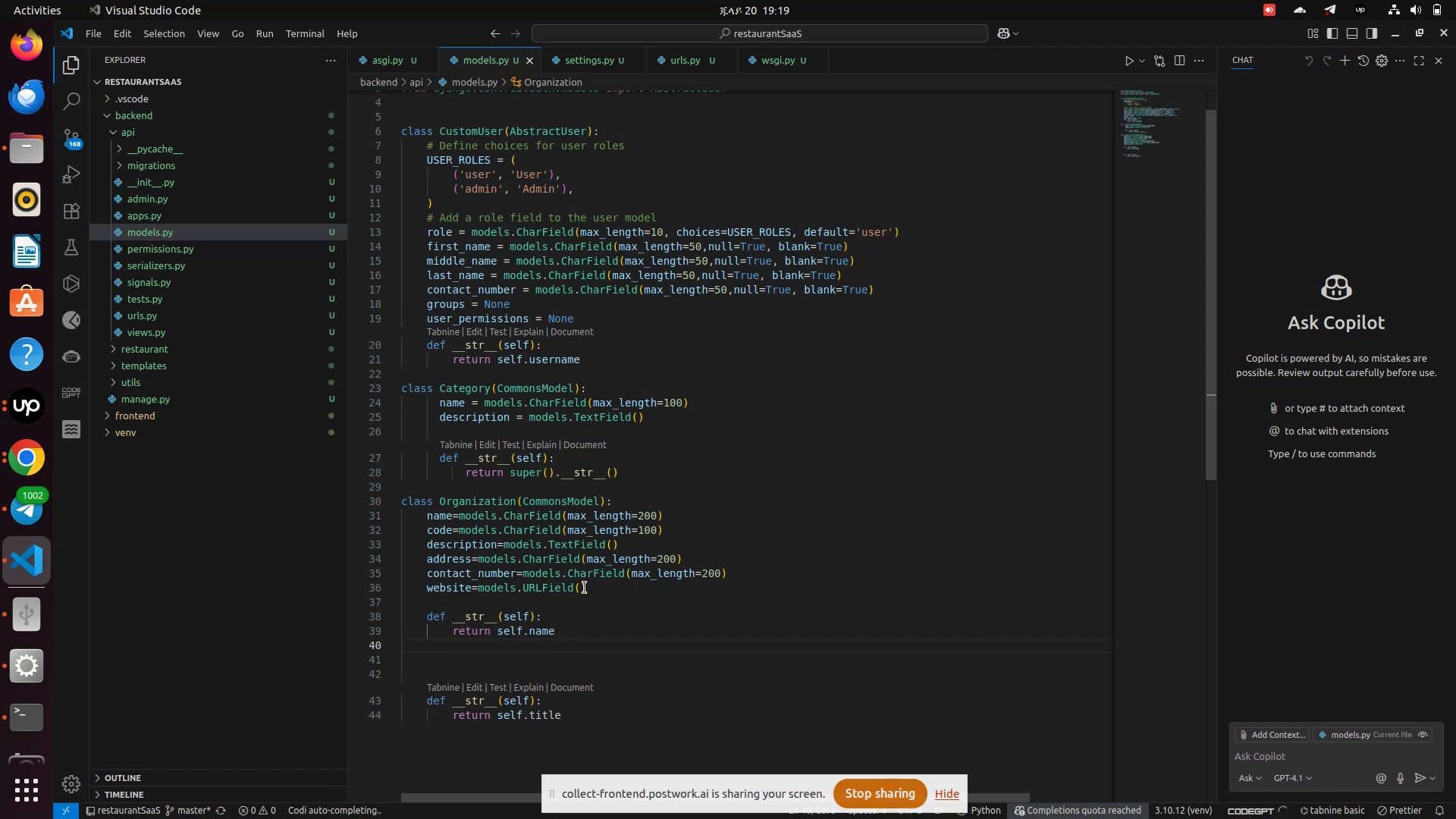 
left_click([584, 588])
 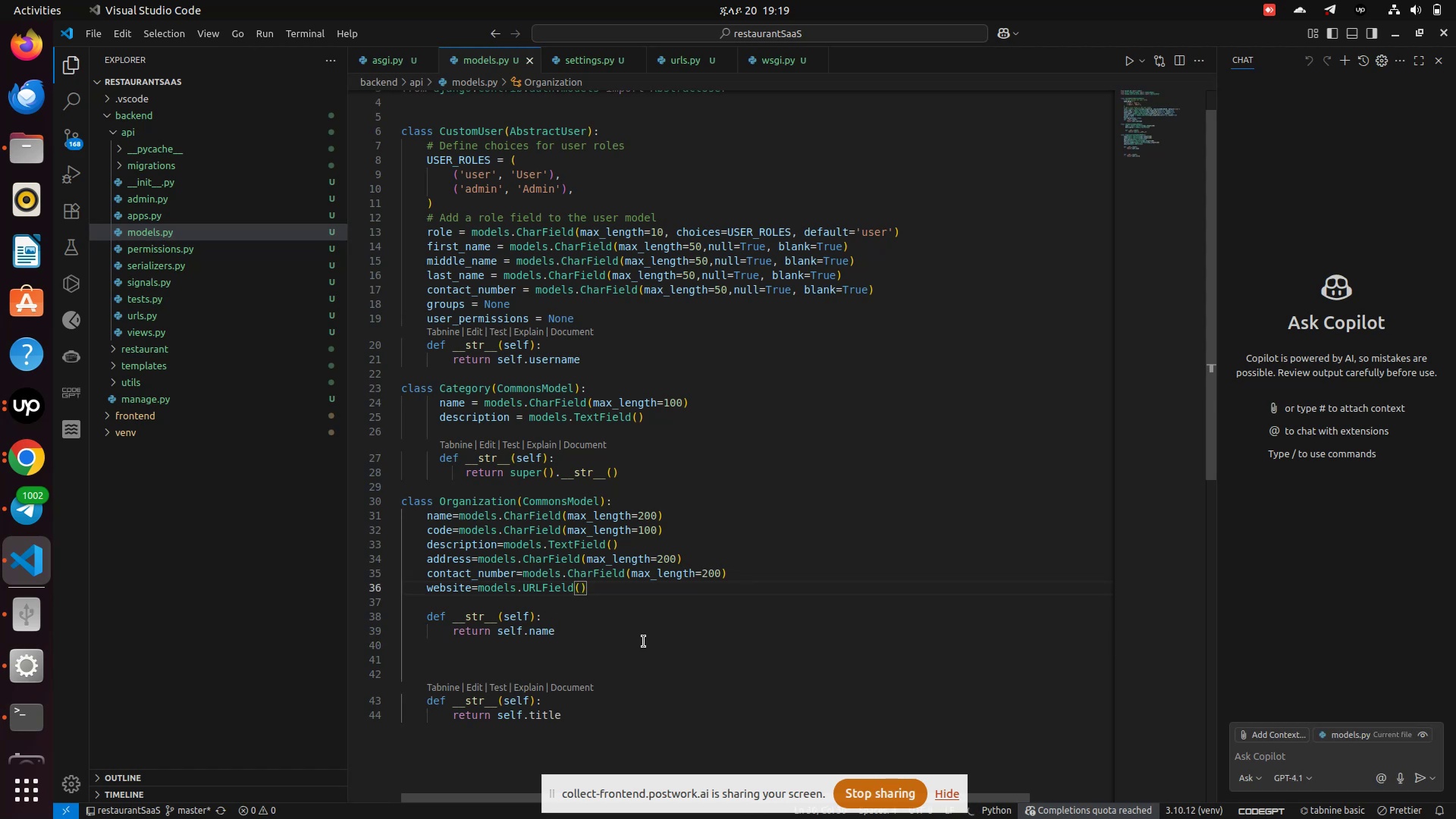 
key(ArrowLeft)
 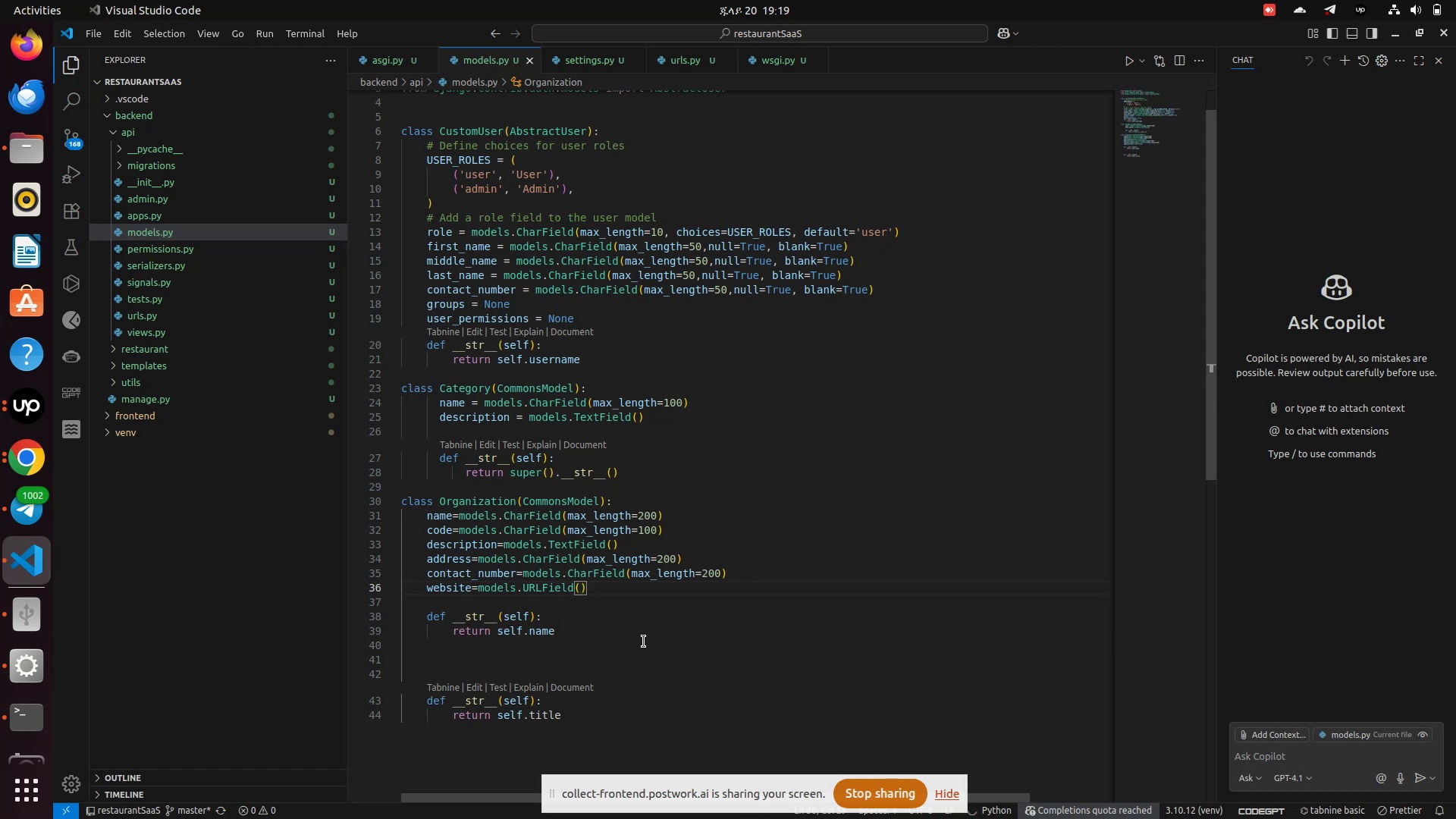 
type(null)
 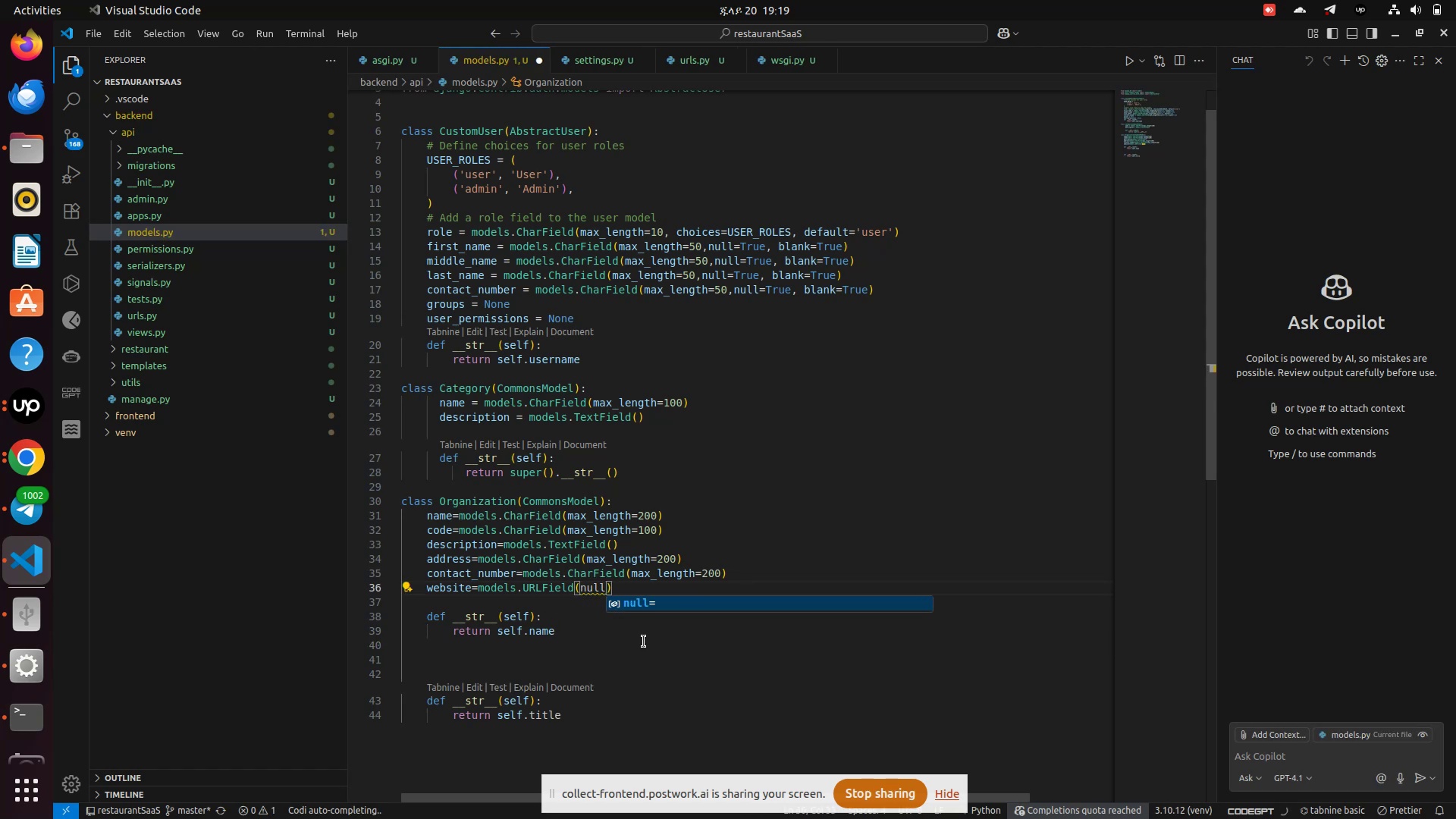 
key(Enter)
 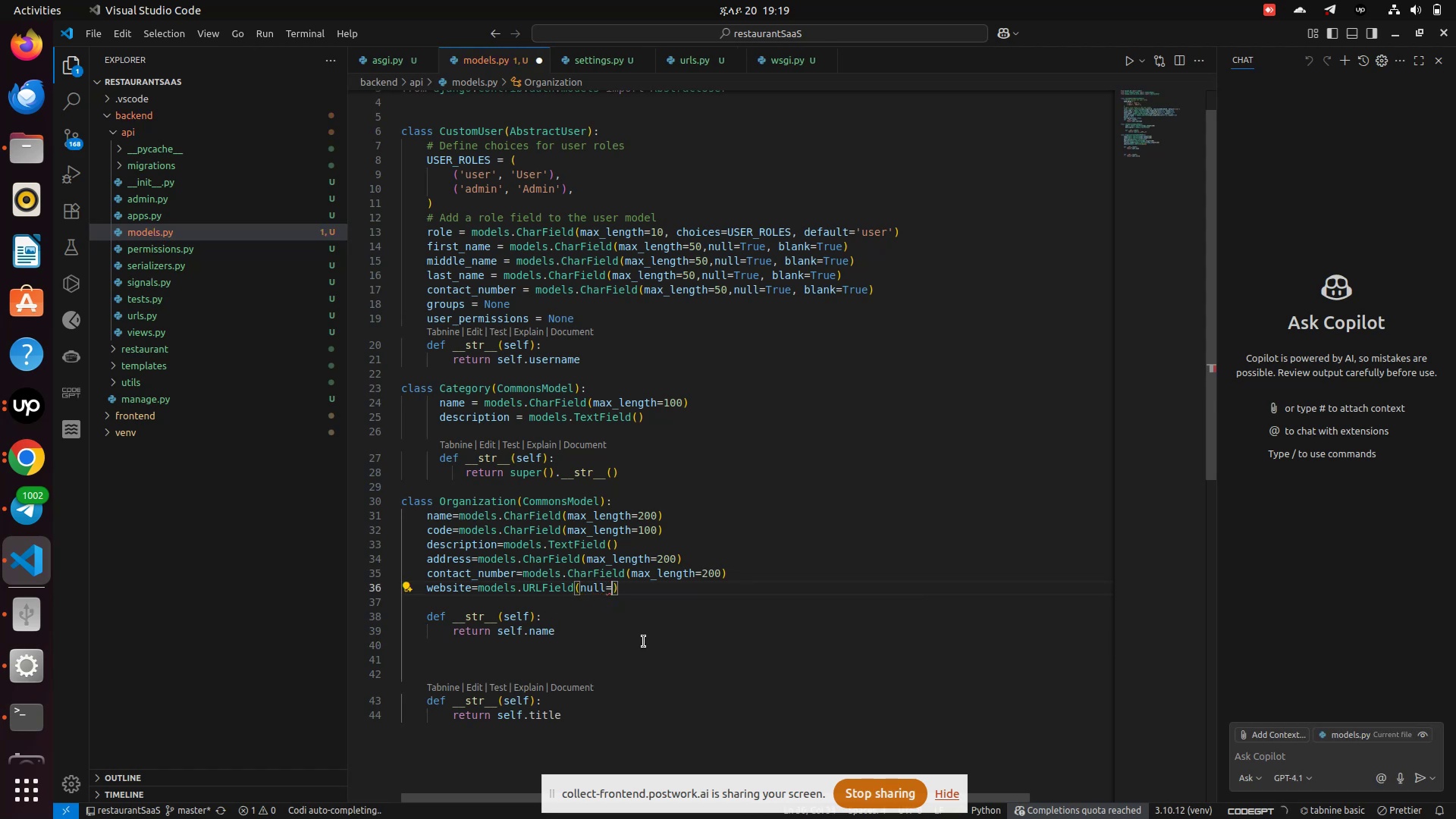 
key(Shift+T)
 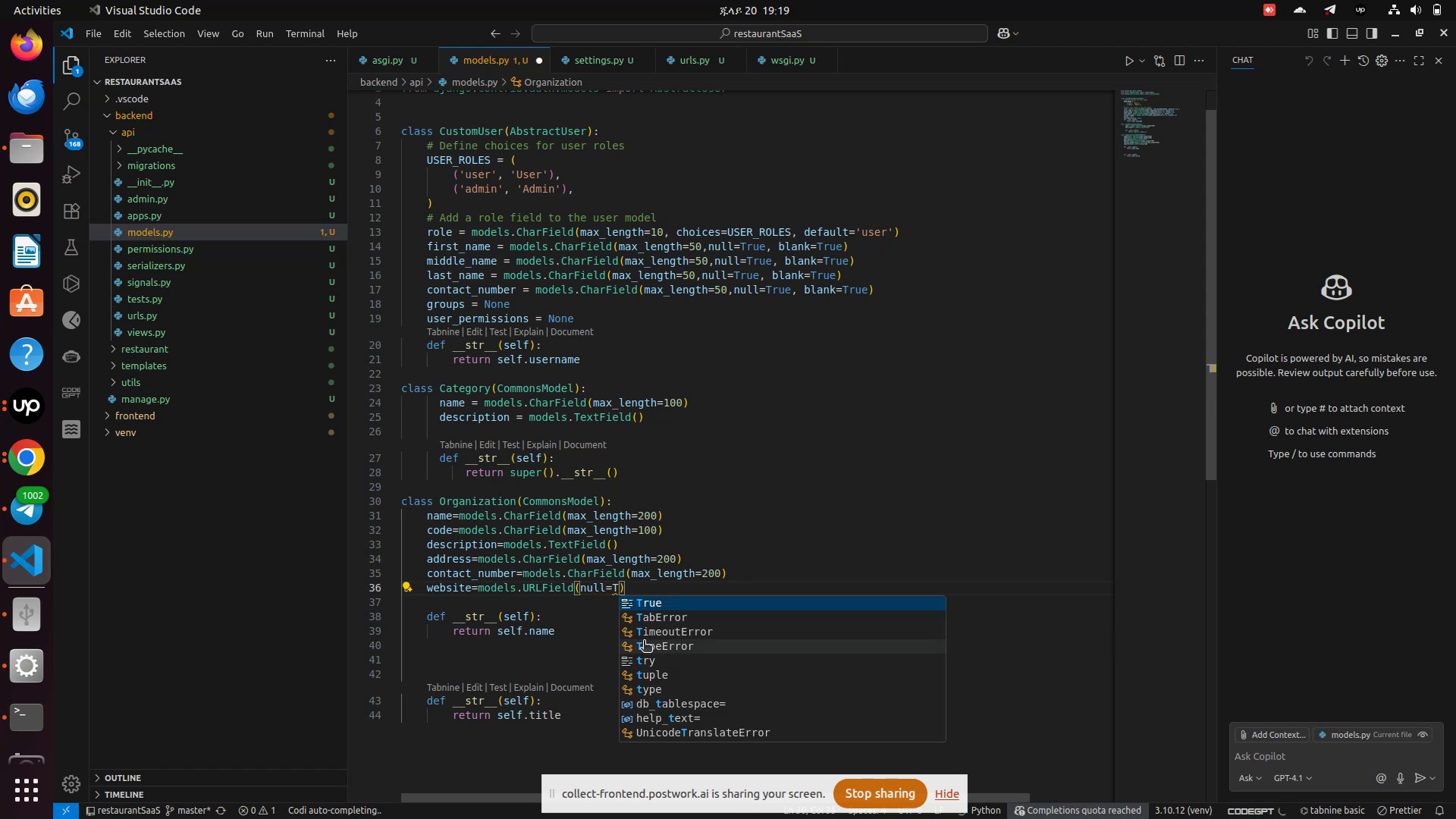 
key(Enter)
 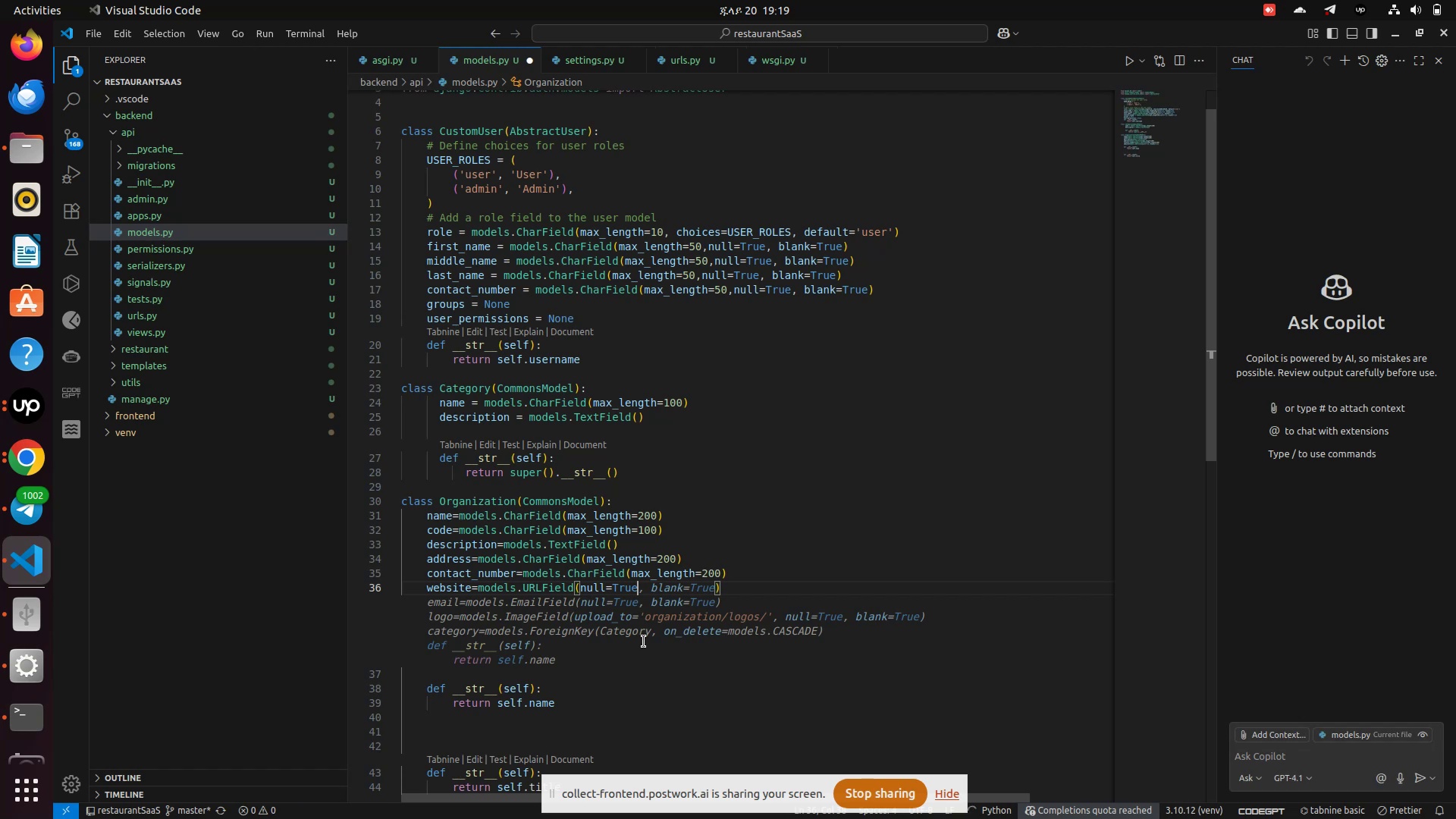 
type(, blank+)
key(Backspace)
type(=True)
 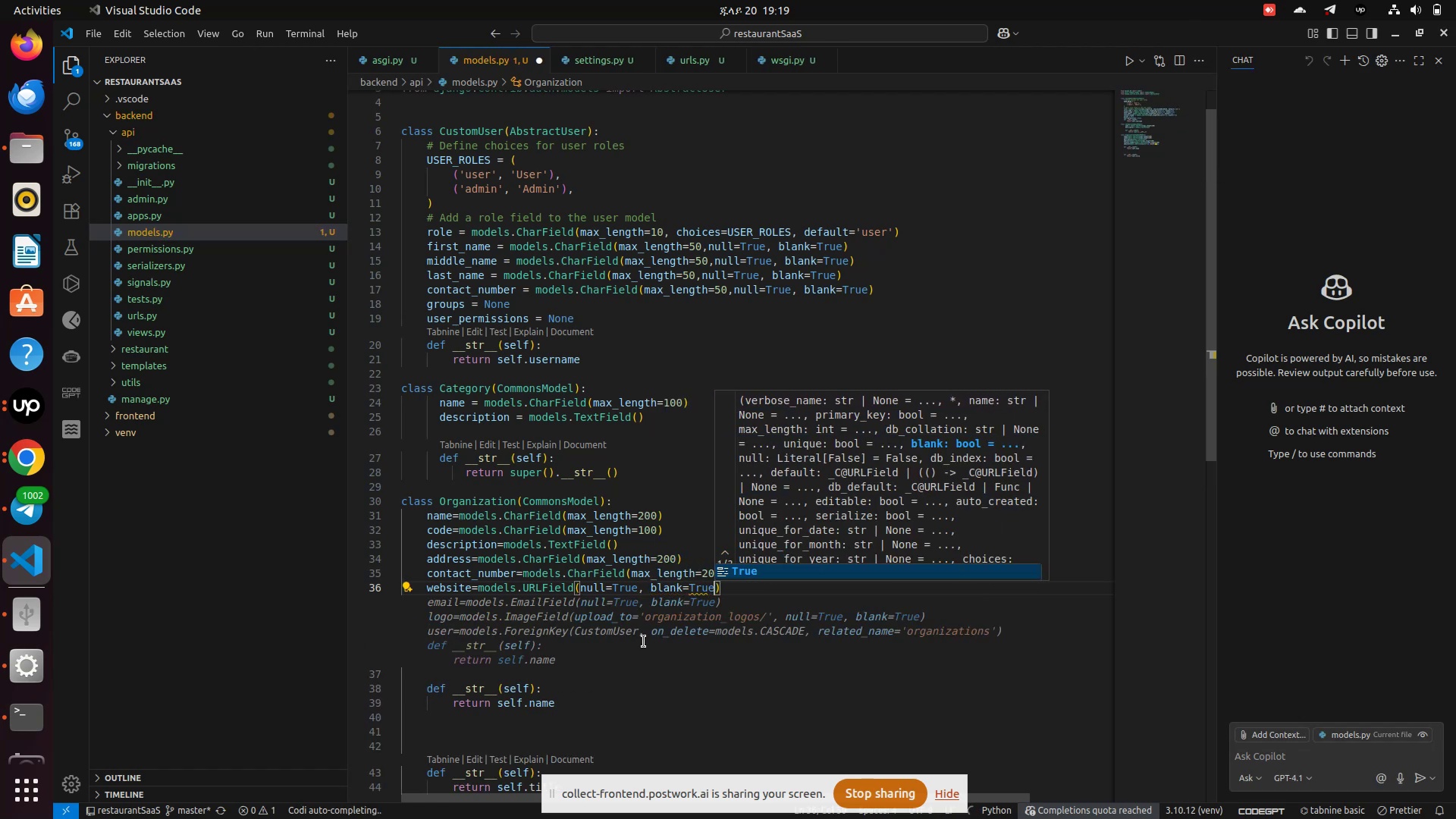 
left_click([662, 630])
 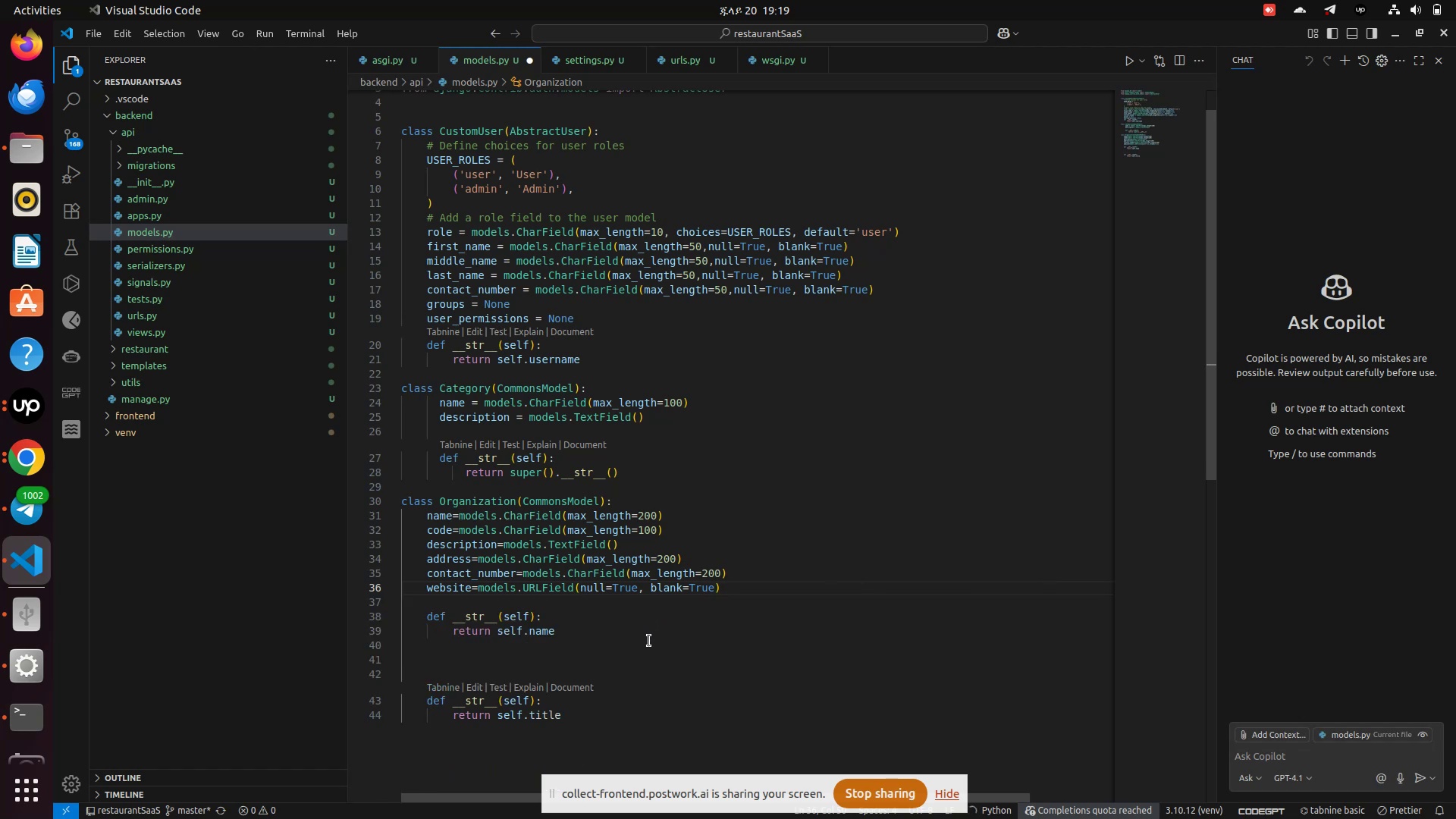 
key(Control+S)
 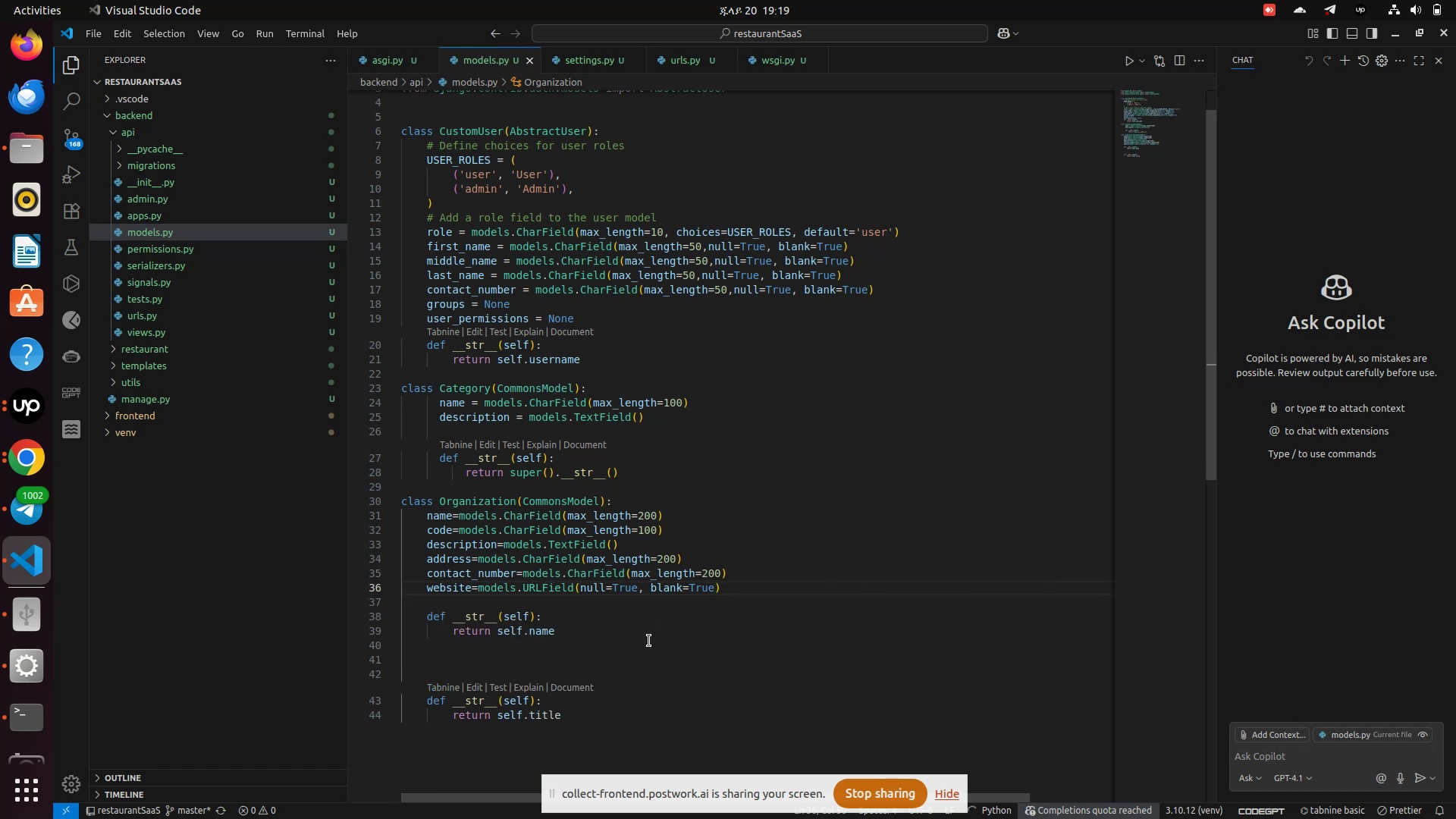 
scroll: coordinate [636, 660], scroll_direction: down, amount: 2.0
 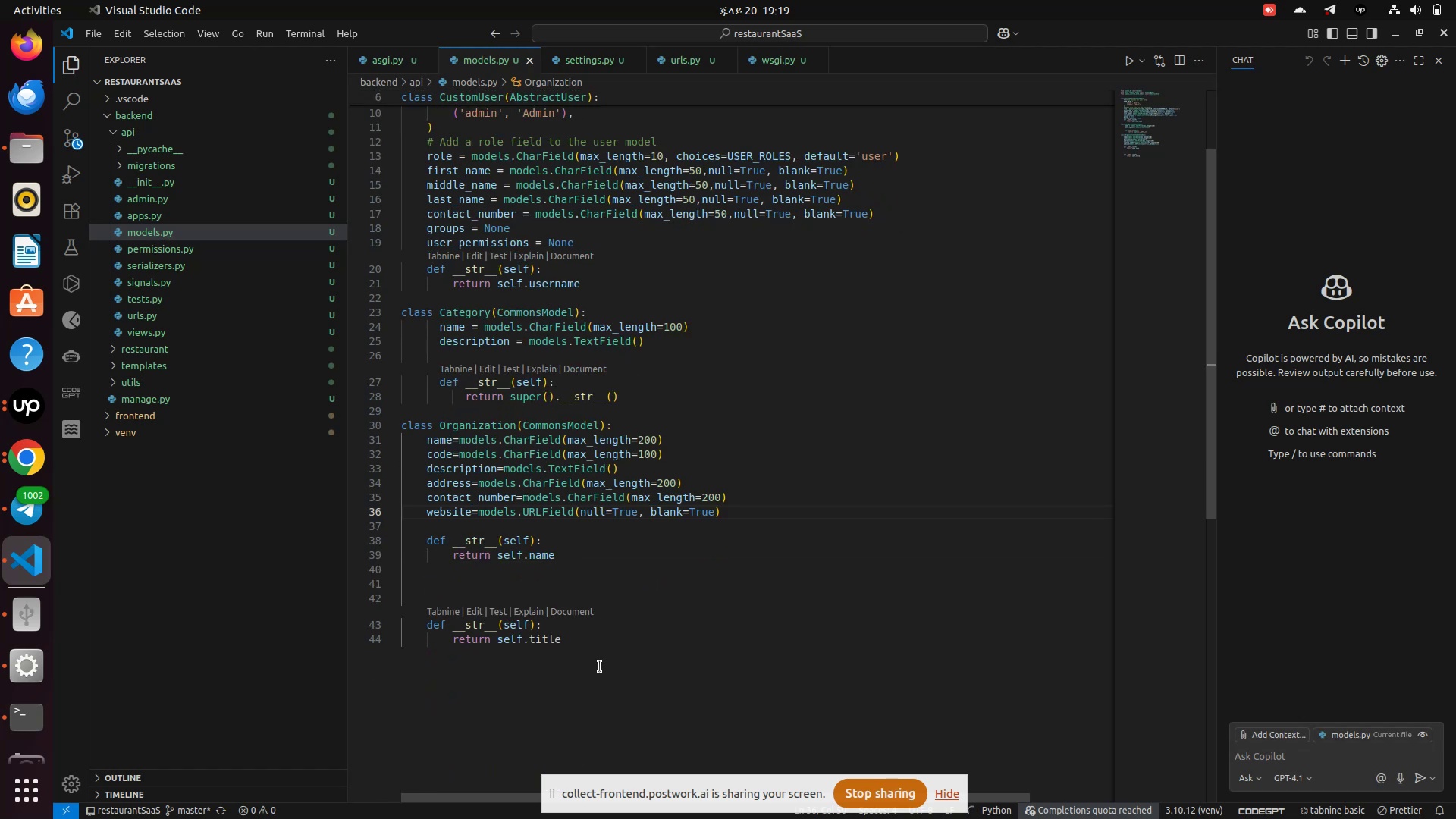 
left_click_drag(start_coordinate=[605, 652], to_coordinate=[407, 592])
 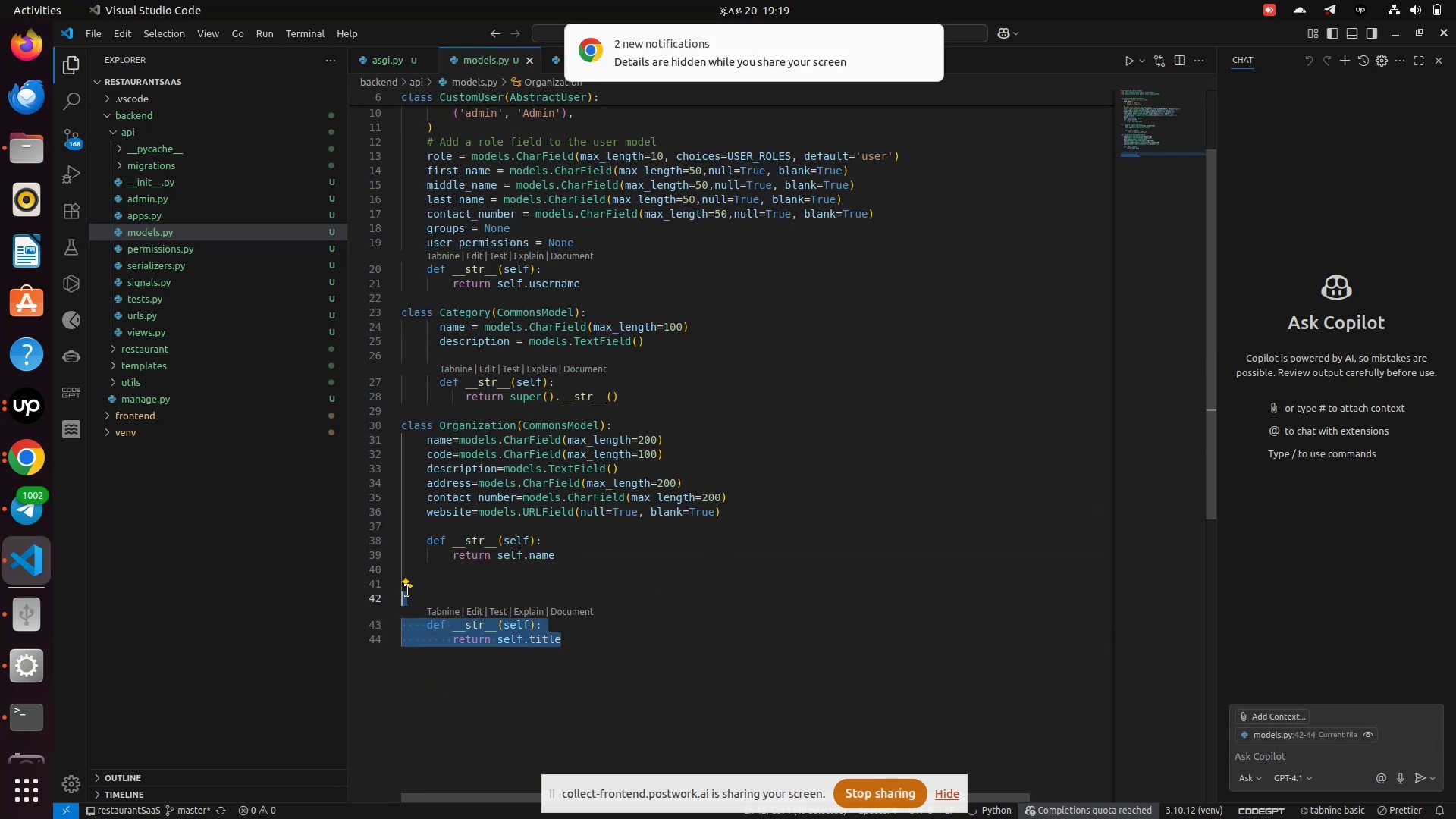 
key(Backspace)
 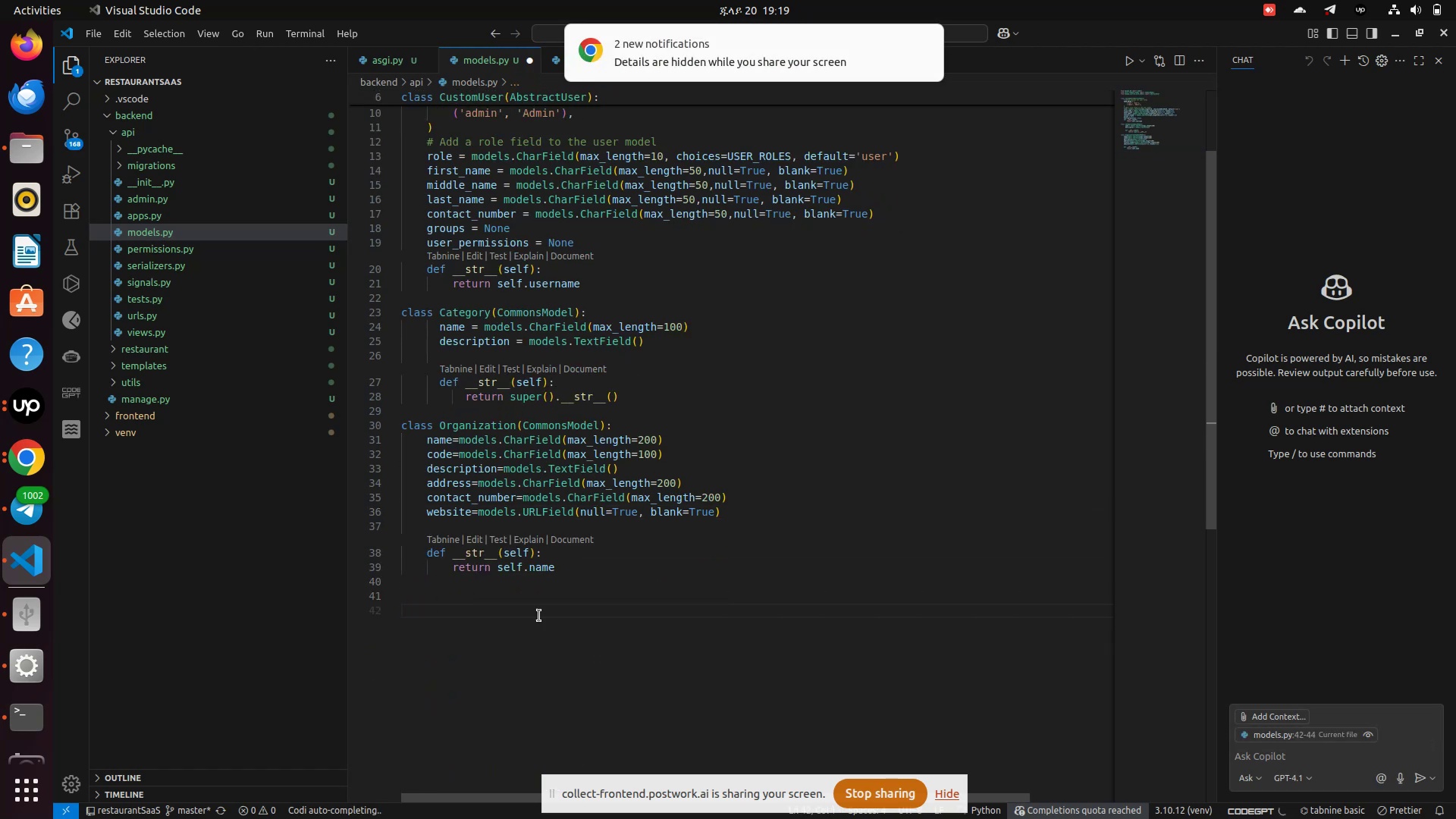 
key(Backspace)
 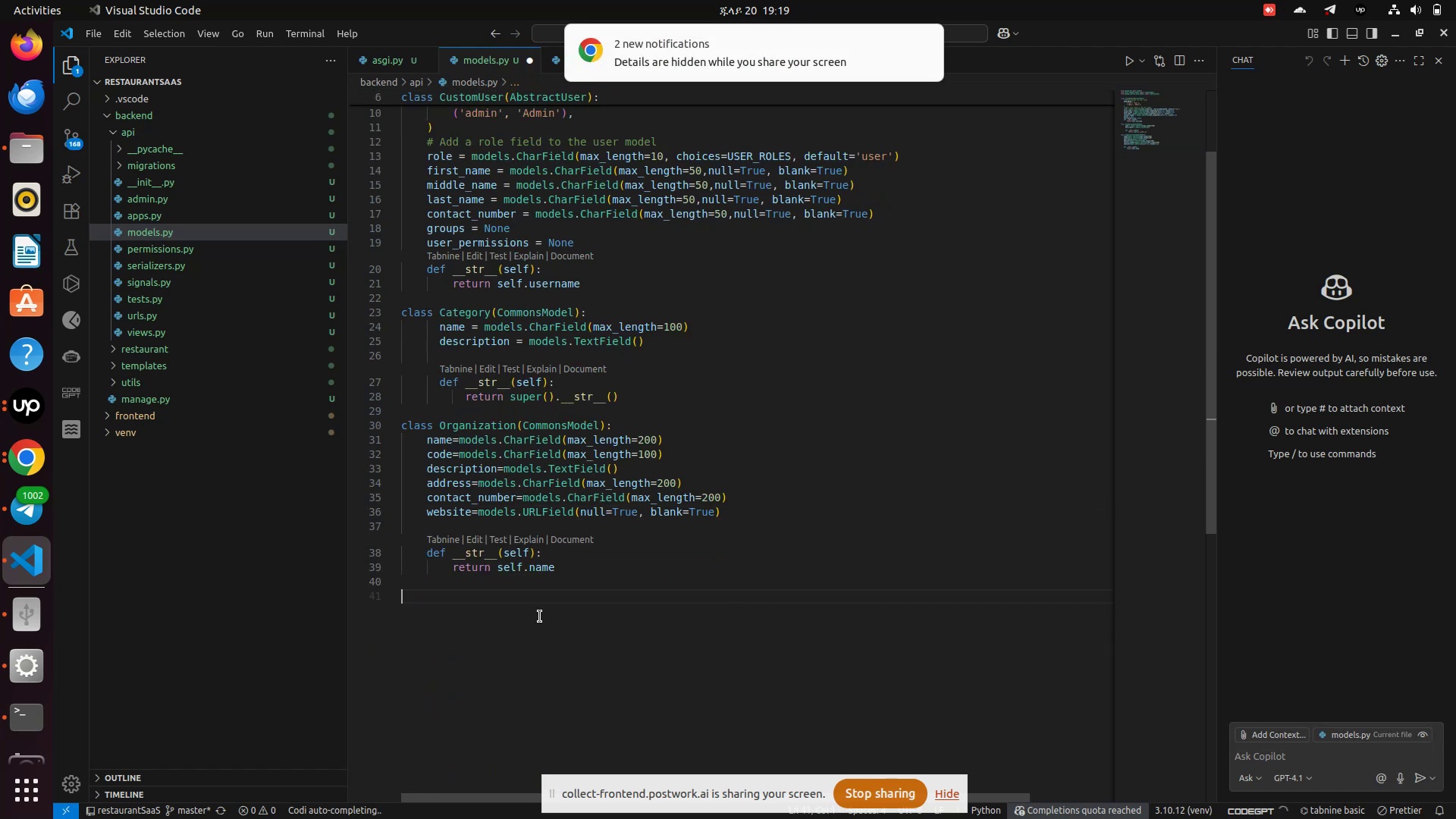 
key(Backspace)
 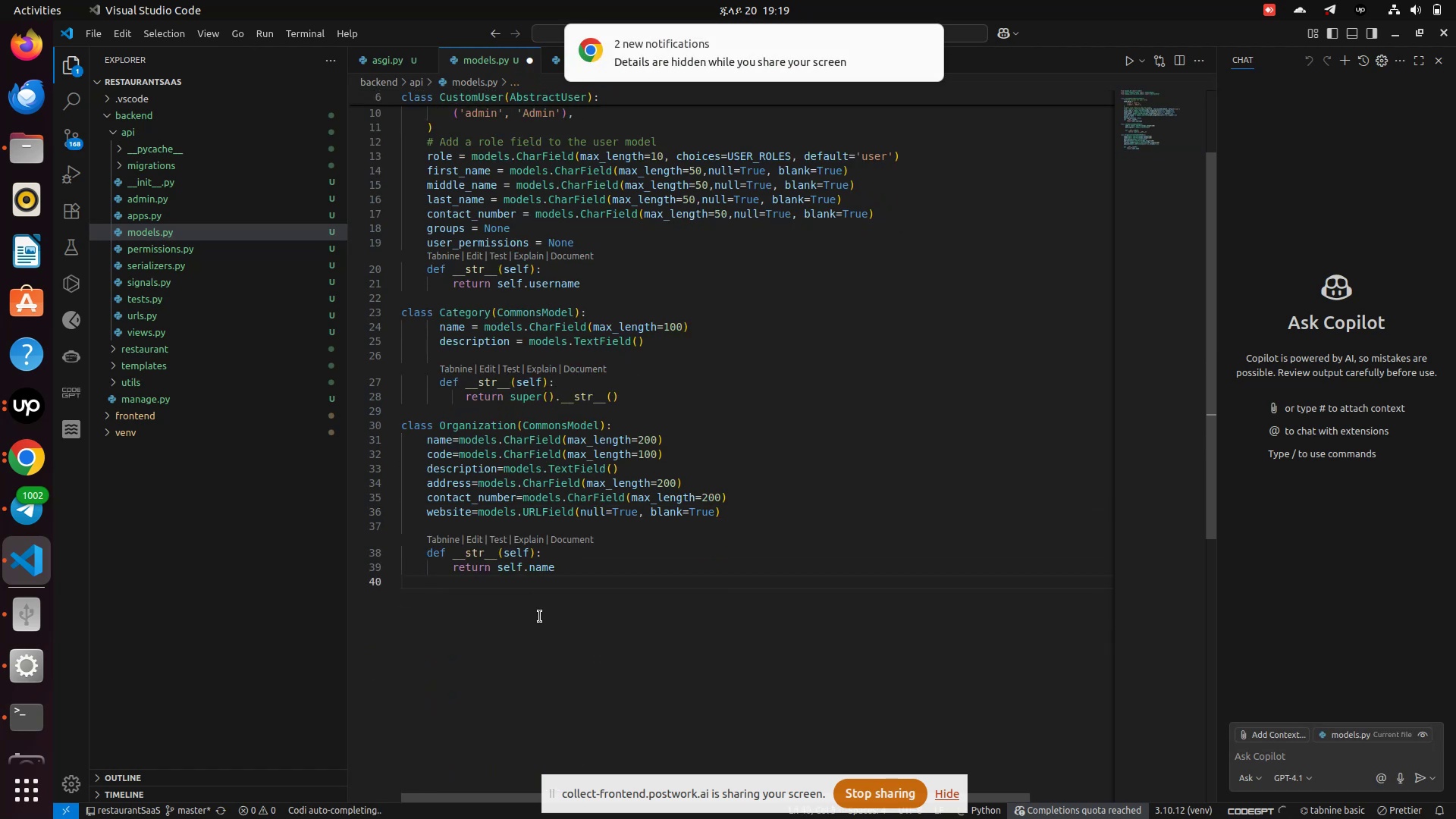 
scroll: coordinate [523, 601], scroll_direction: up, amount: 5.0
 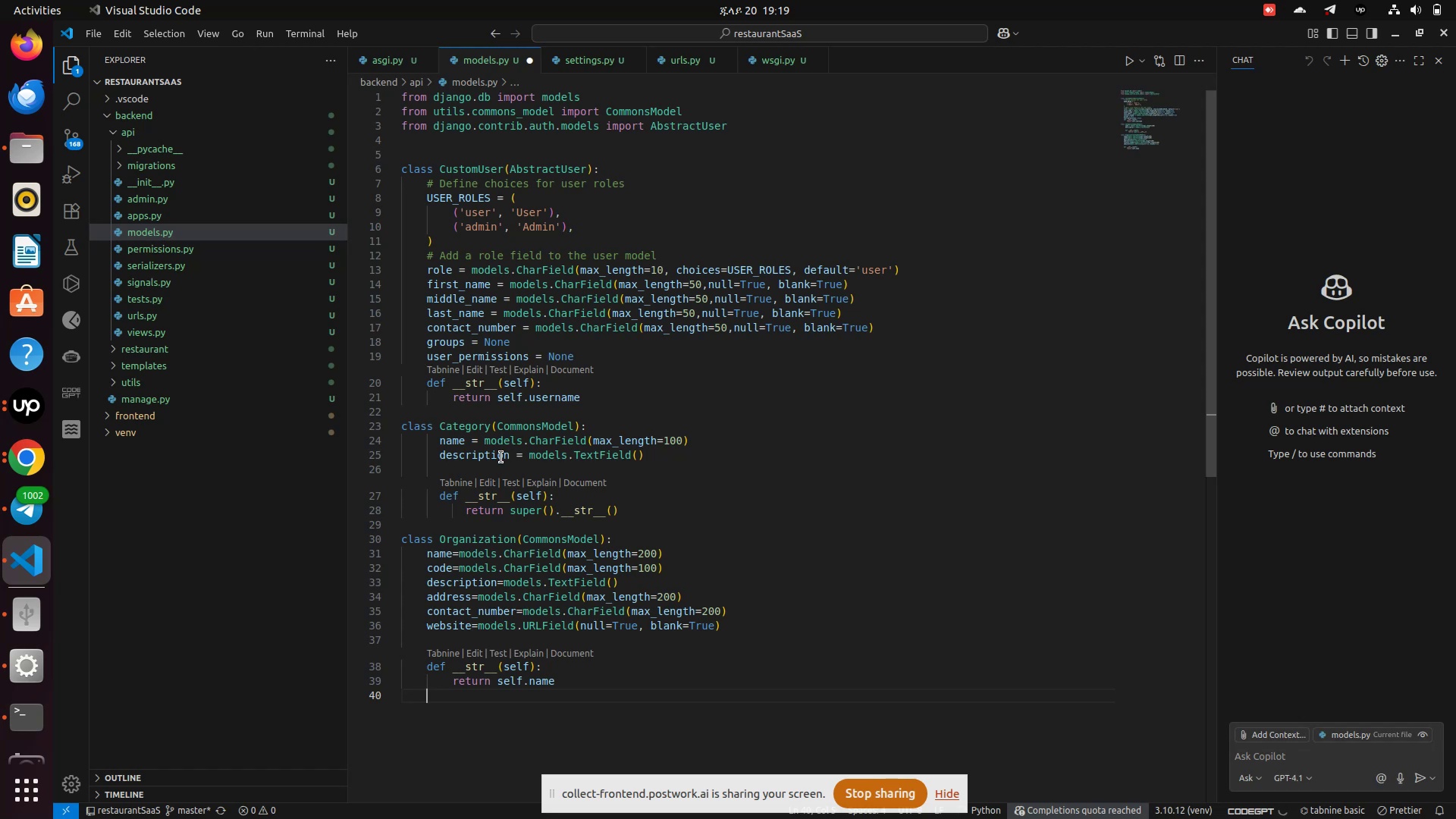 
left_click([501, 457])
 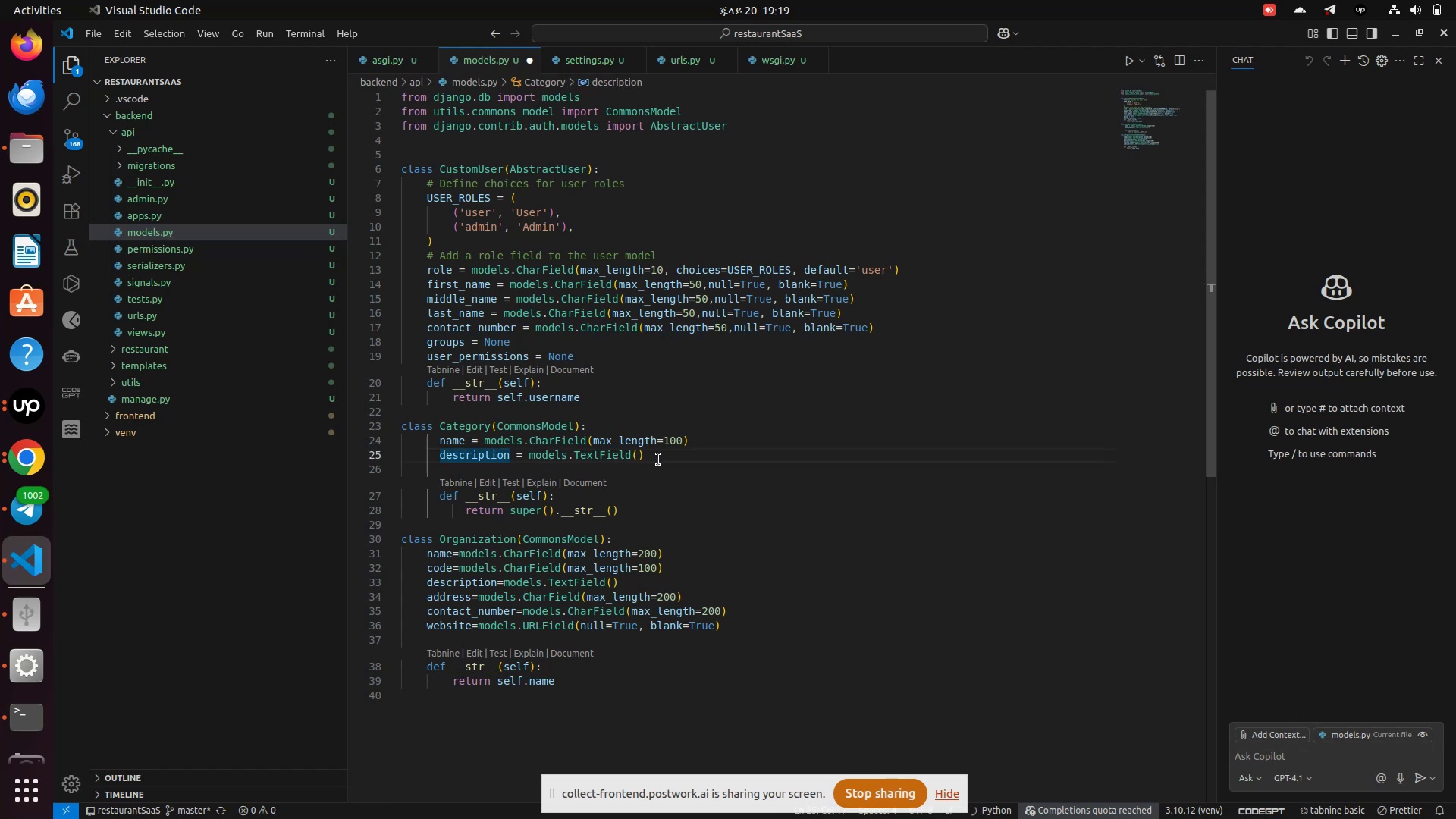 
left_click([666, 459])
 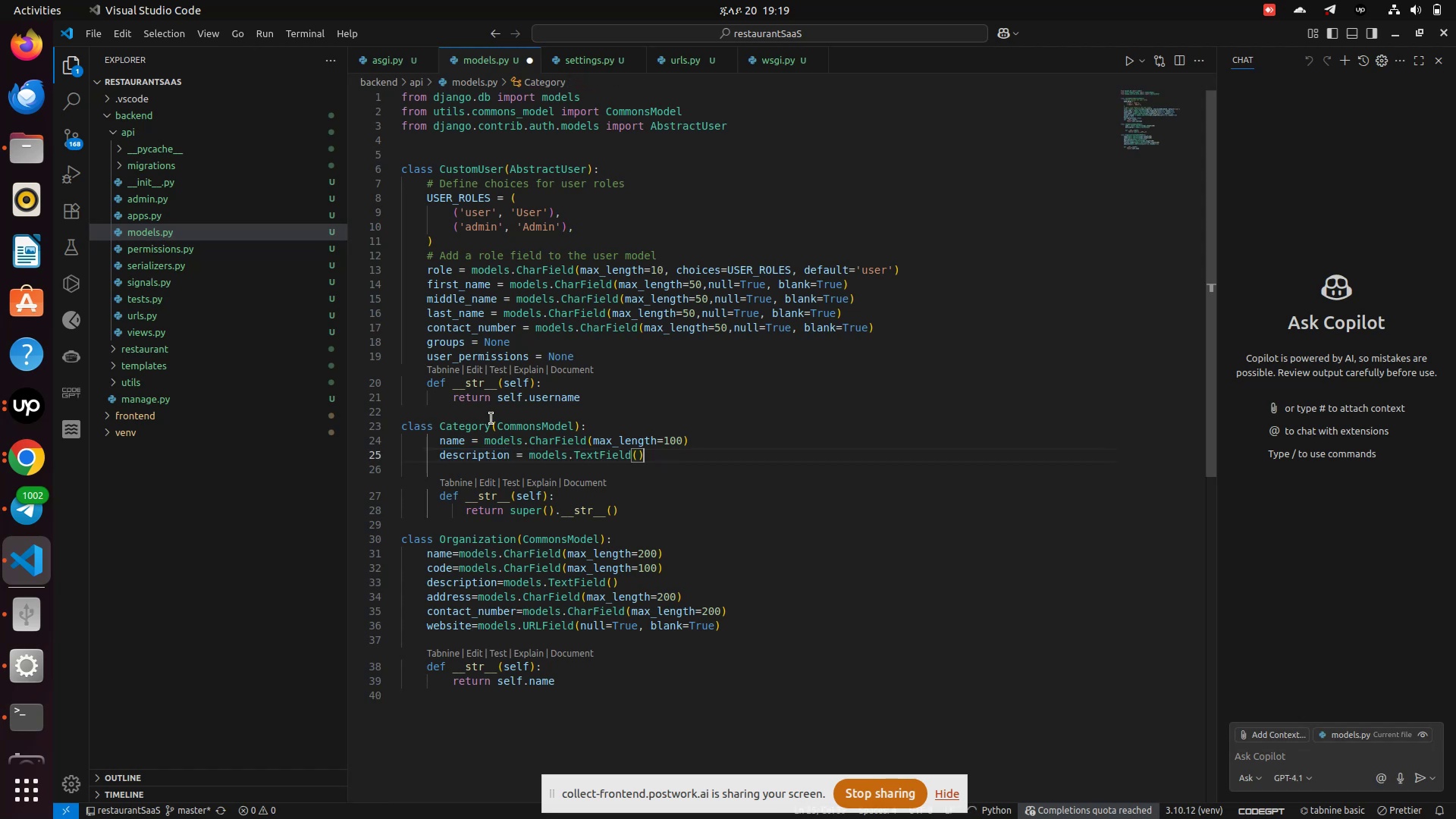 
double_click([466, 428])
 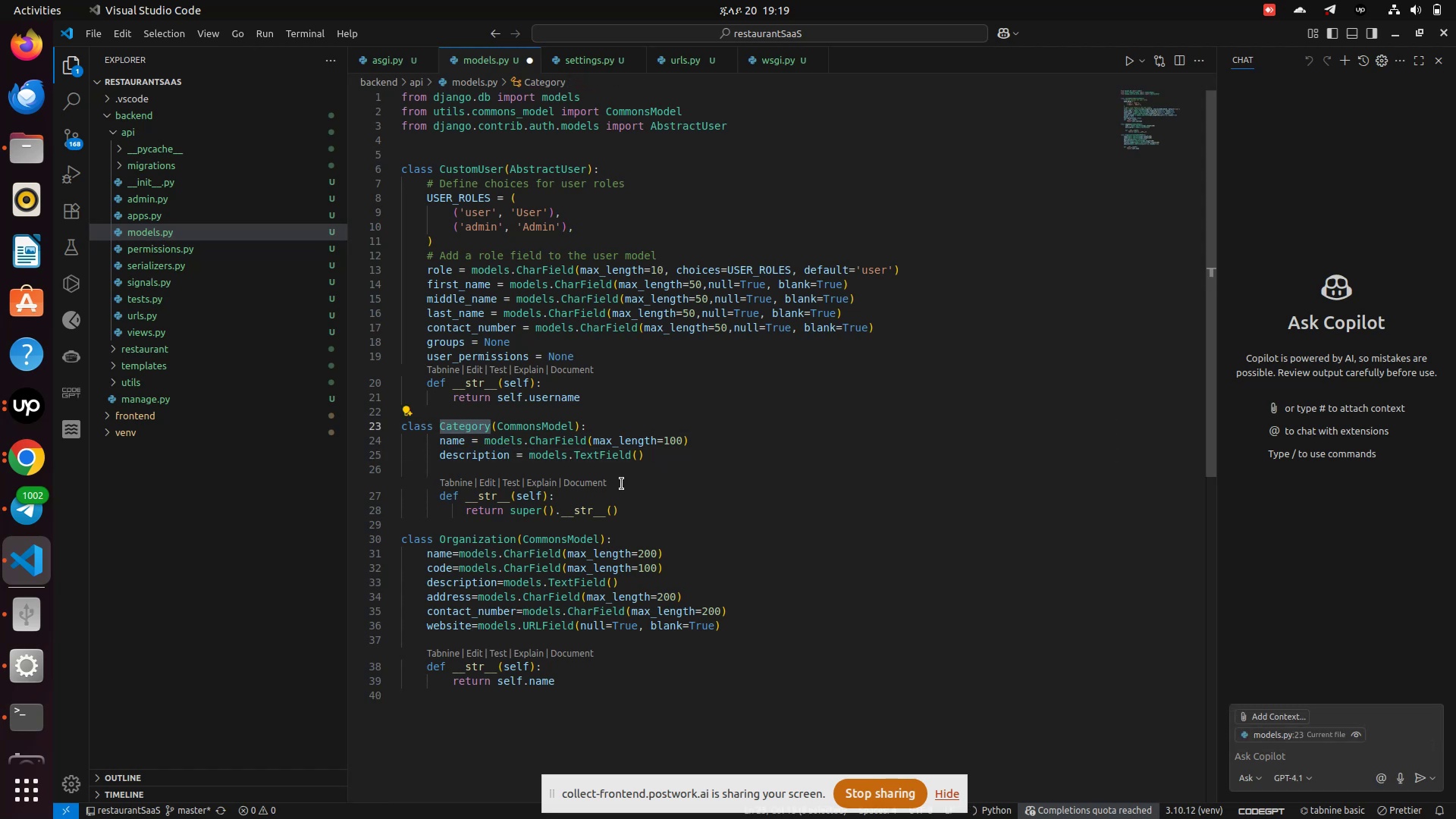 
scroll: coordinate [622, 484], scroll_direction: down, amount: 1.0
 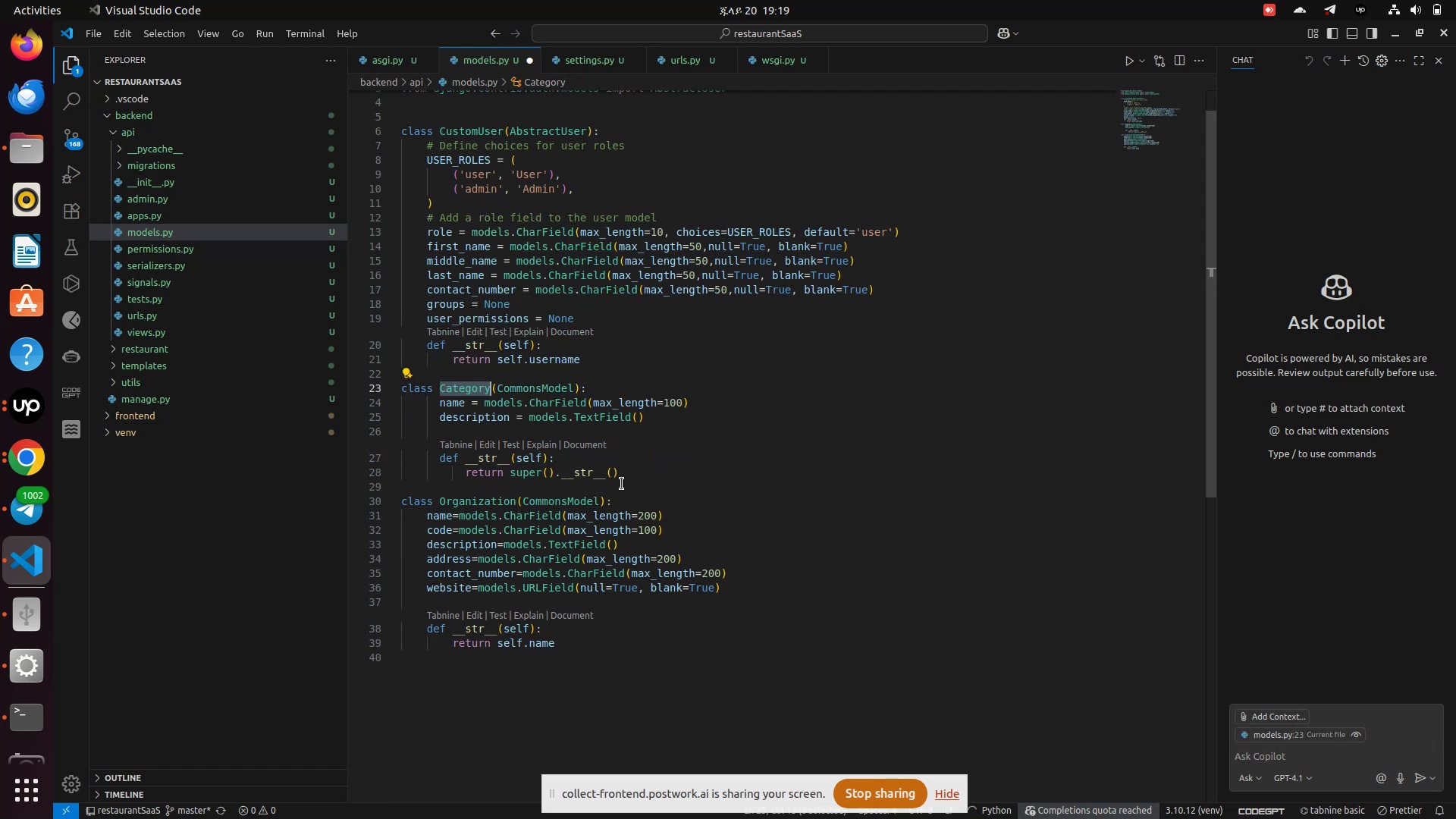 
scroll: coordinate [622, 484], scroll_direction: up, amount: 3.0
 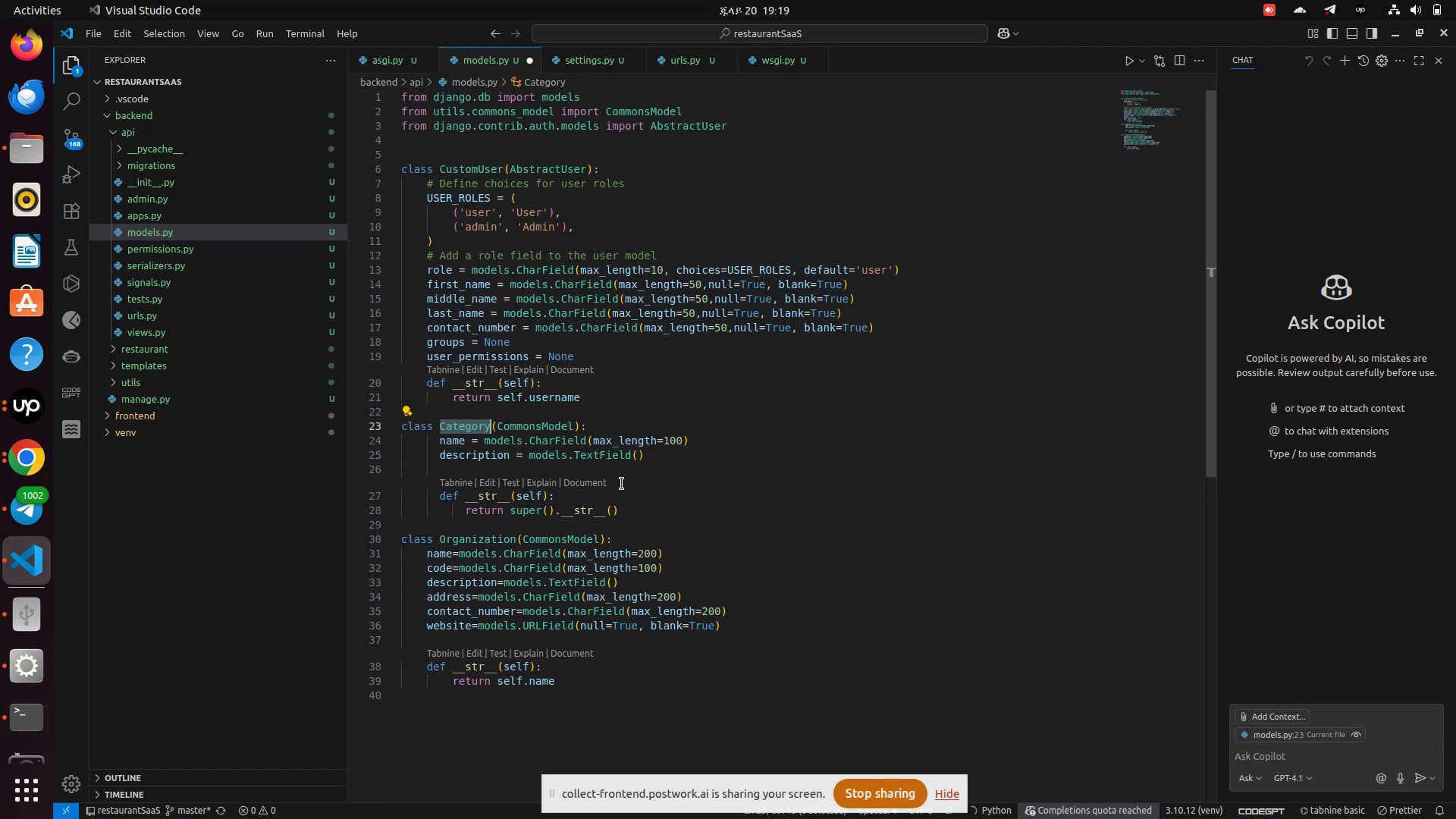 
scroll: coordinate [623, 576], scroll_direction: down, amount: 3.0
 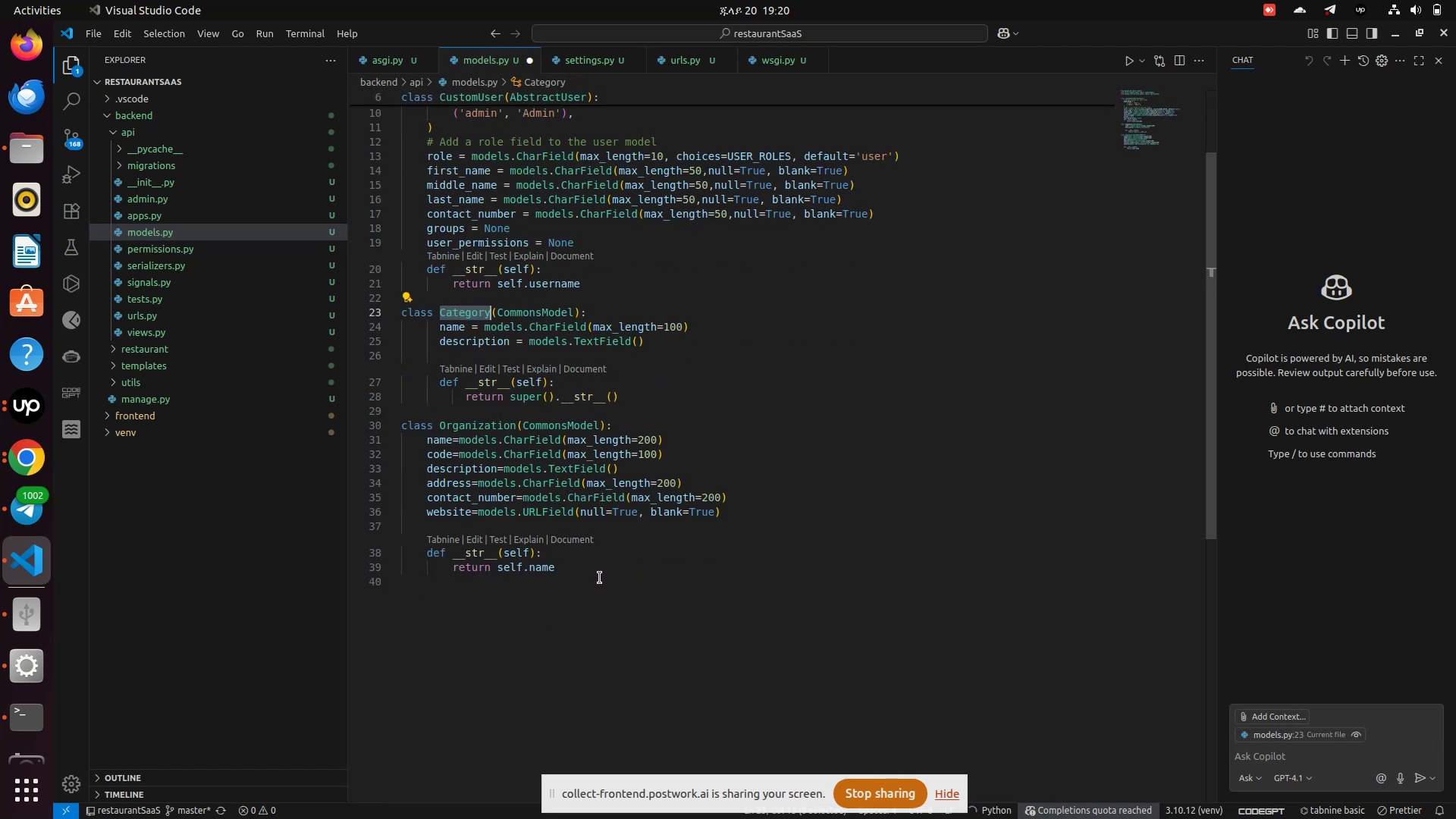 
left_click([599, 567])
 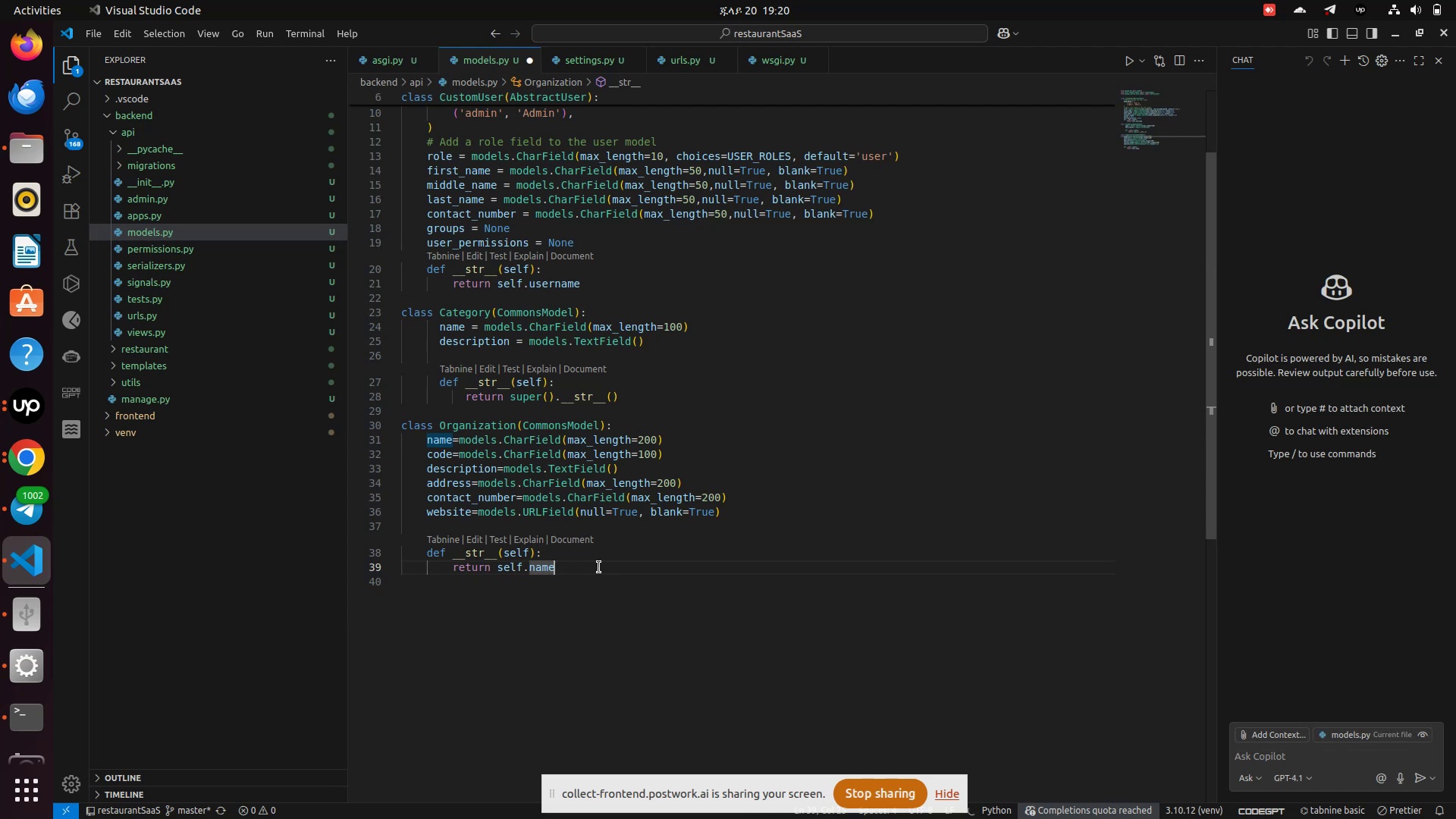 
key(Enter)
 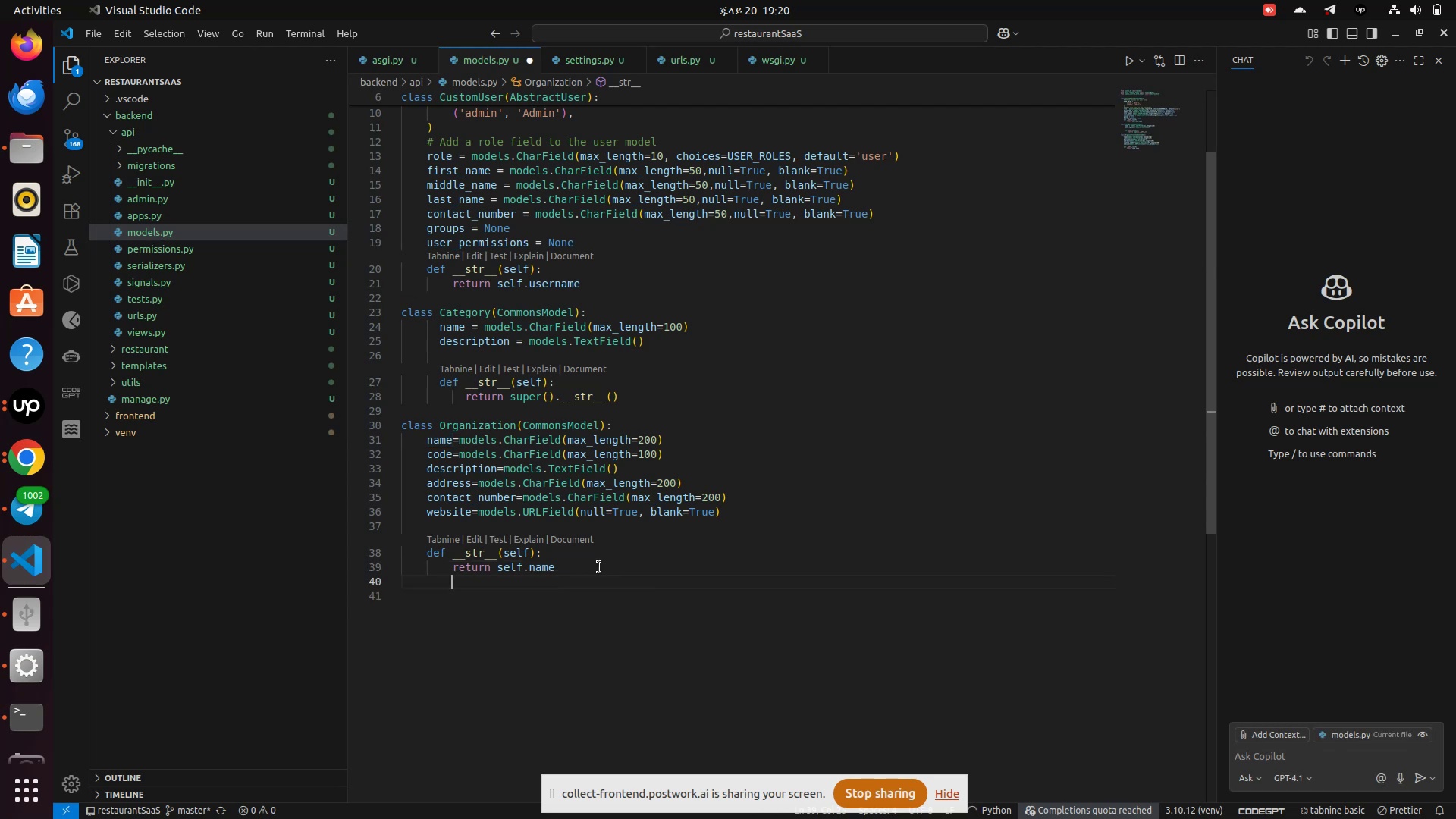 
key(Enter)
 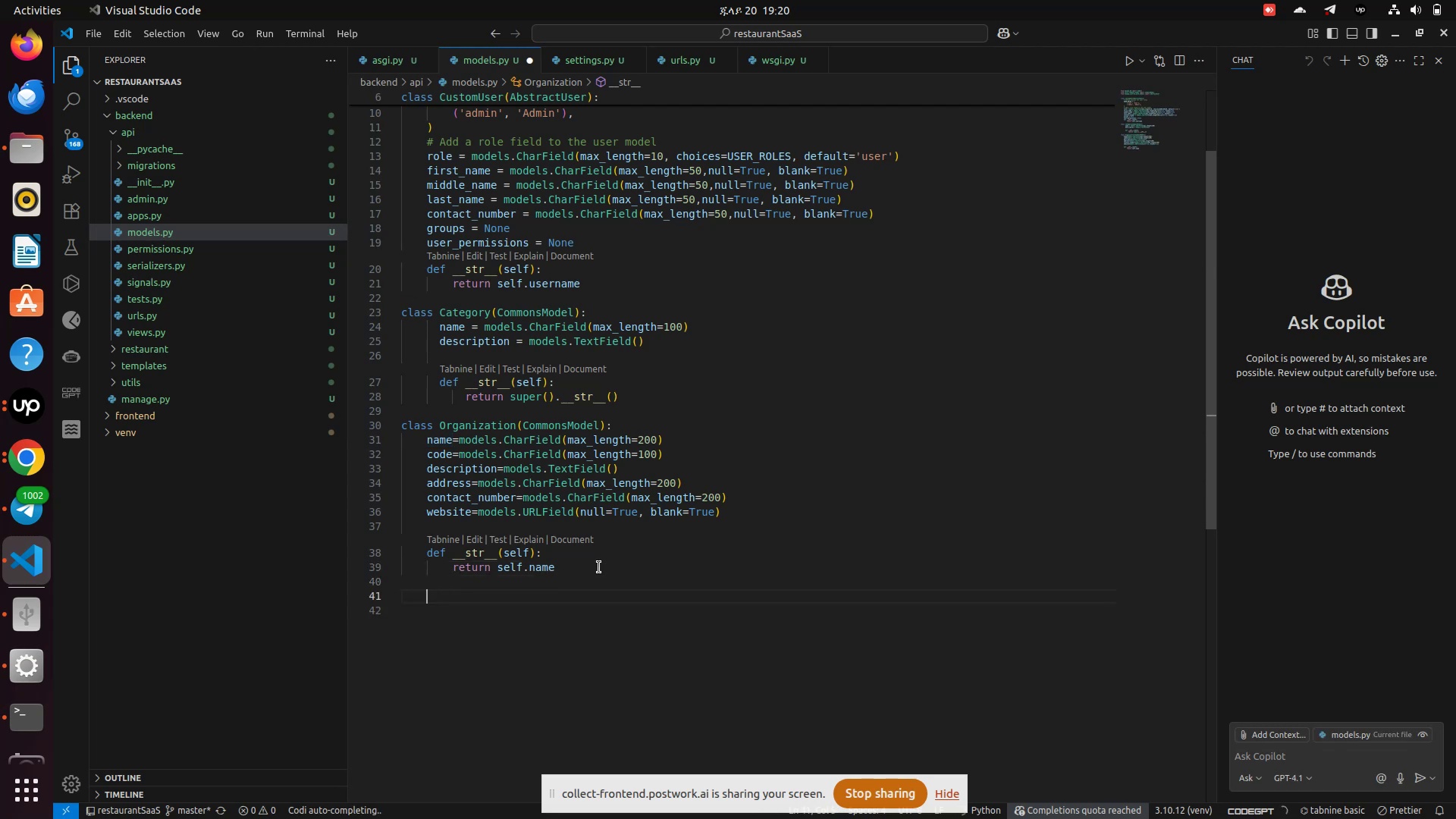 
key(Backspace)
 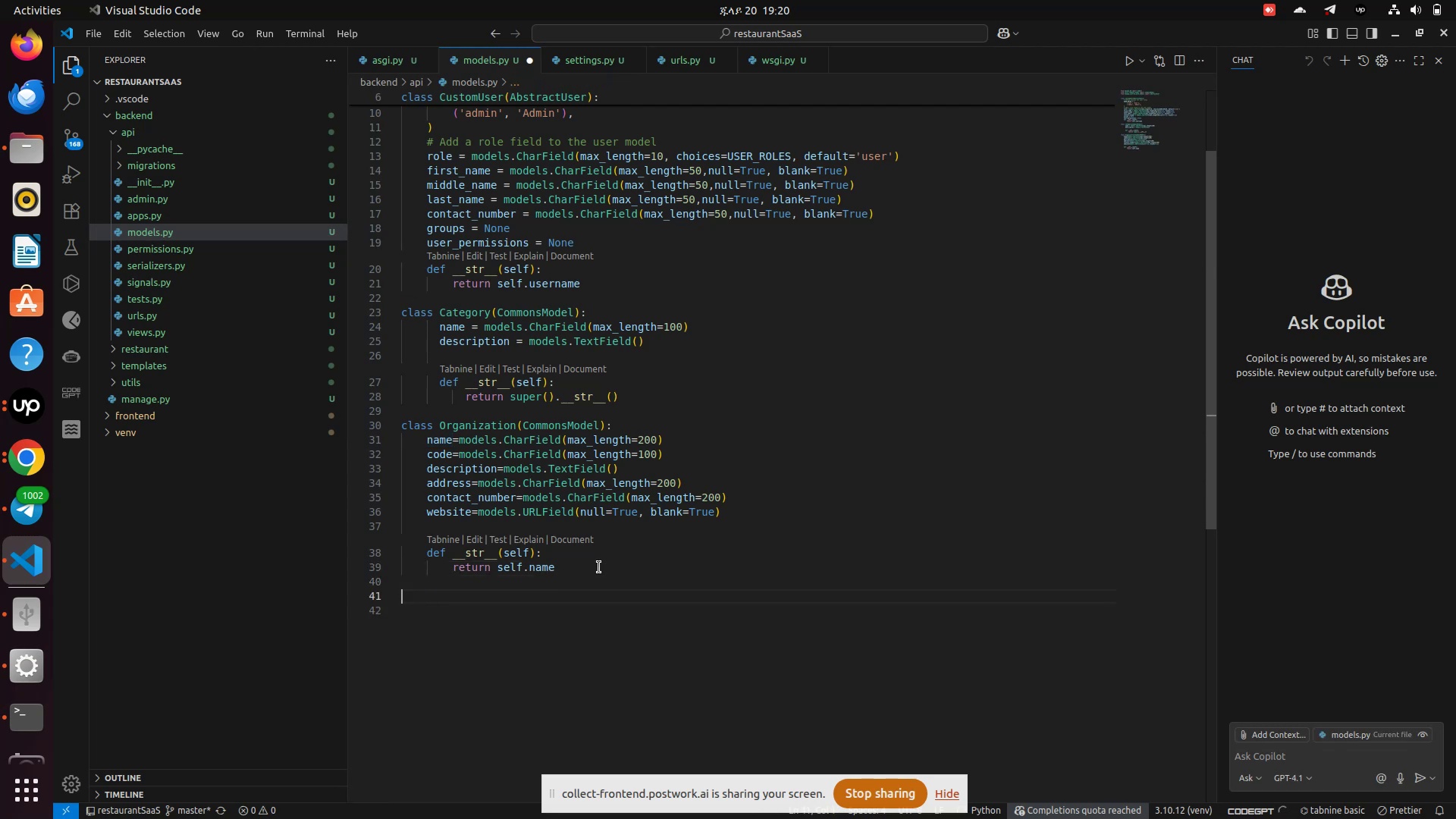 
key(Enter)
 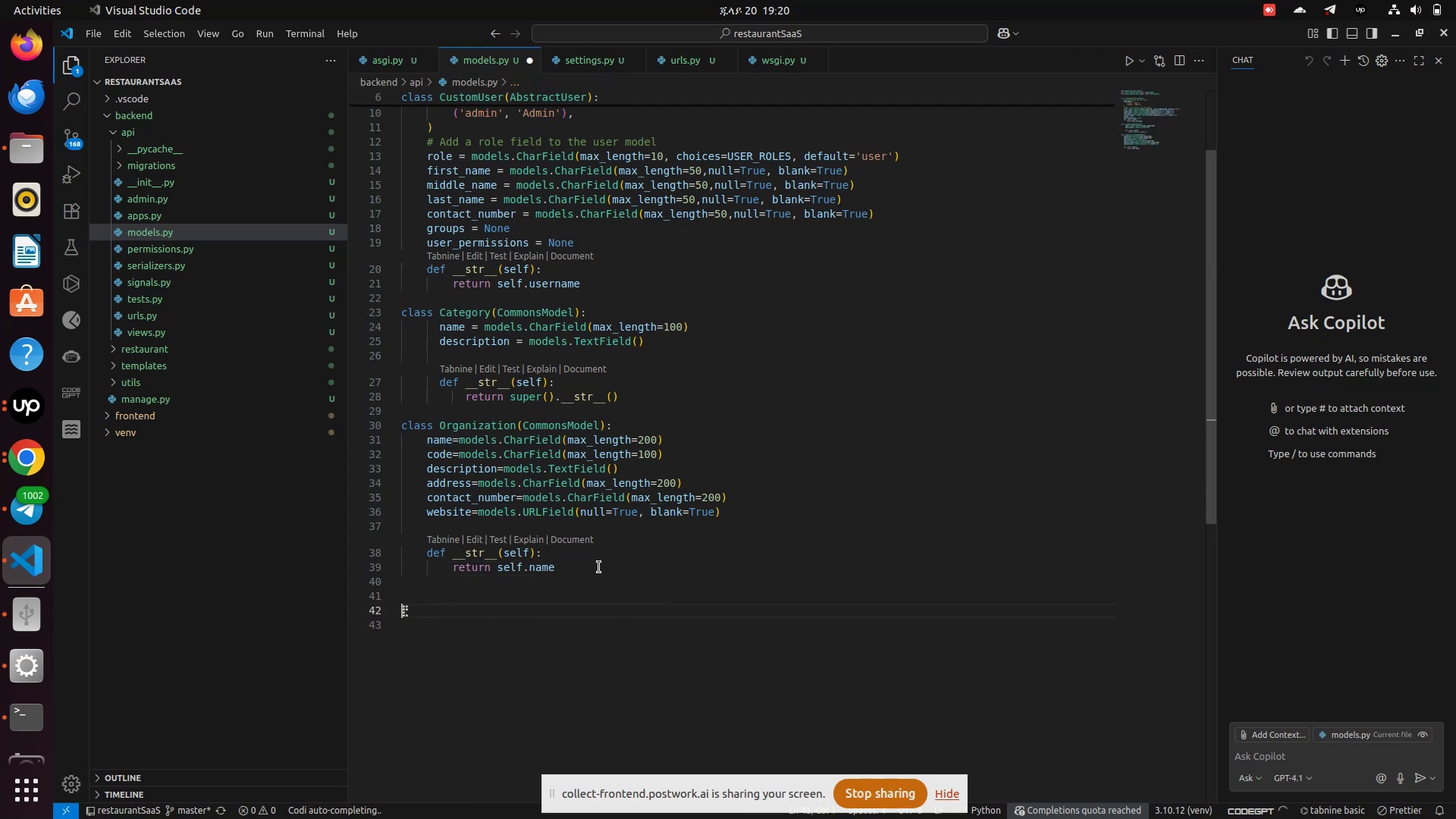 
type(clas)
 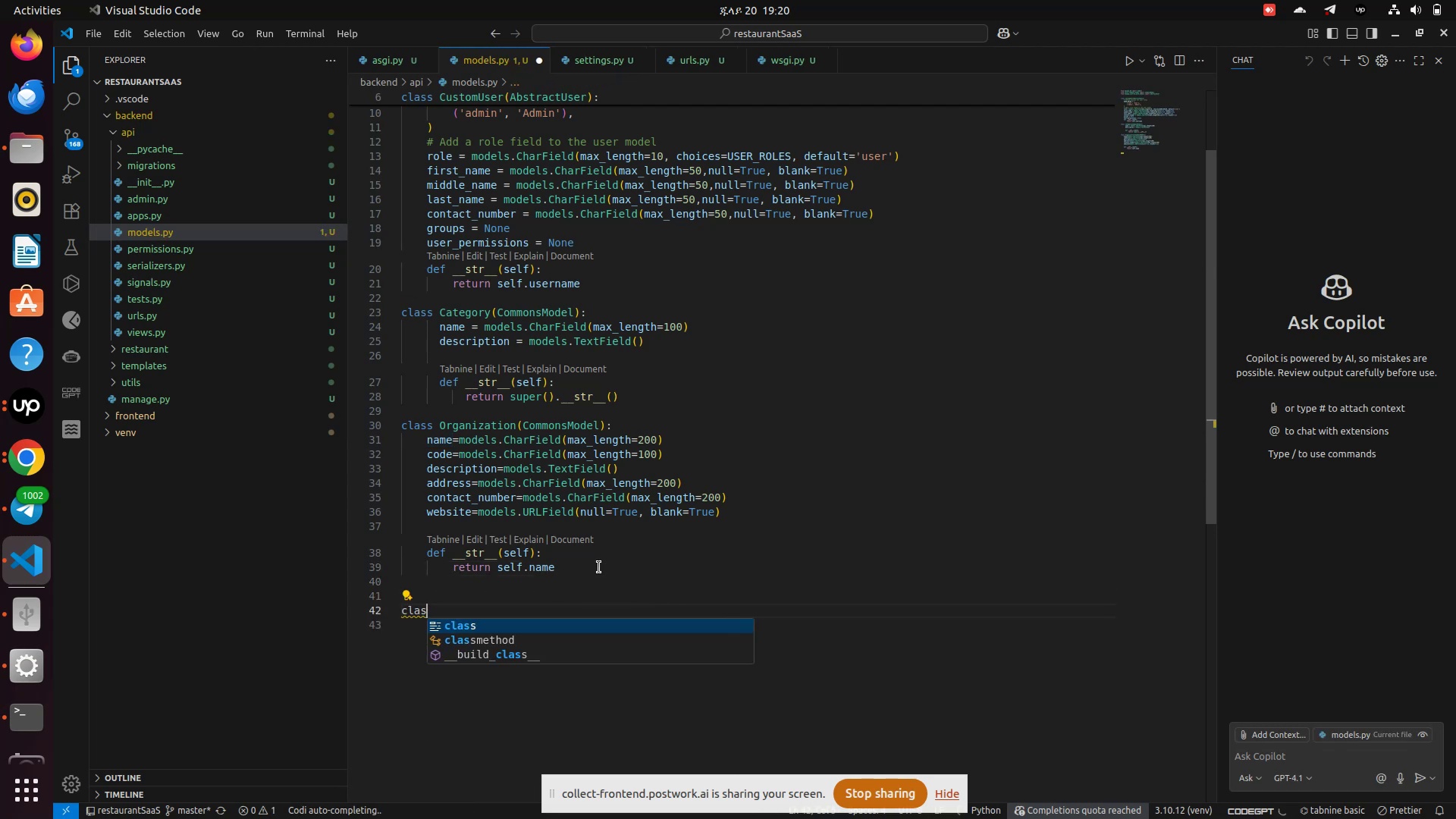 
key(Enter)
 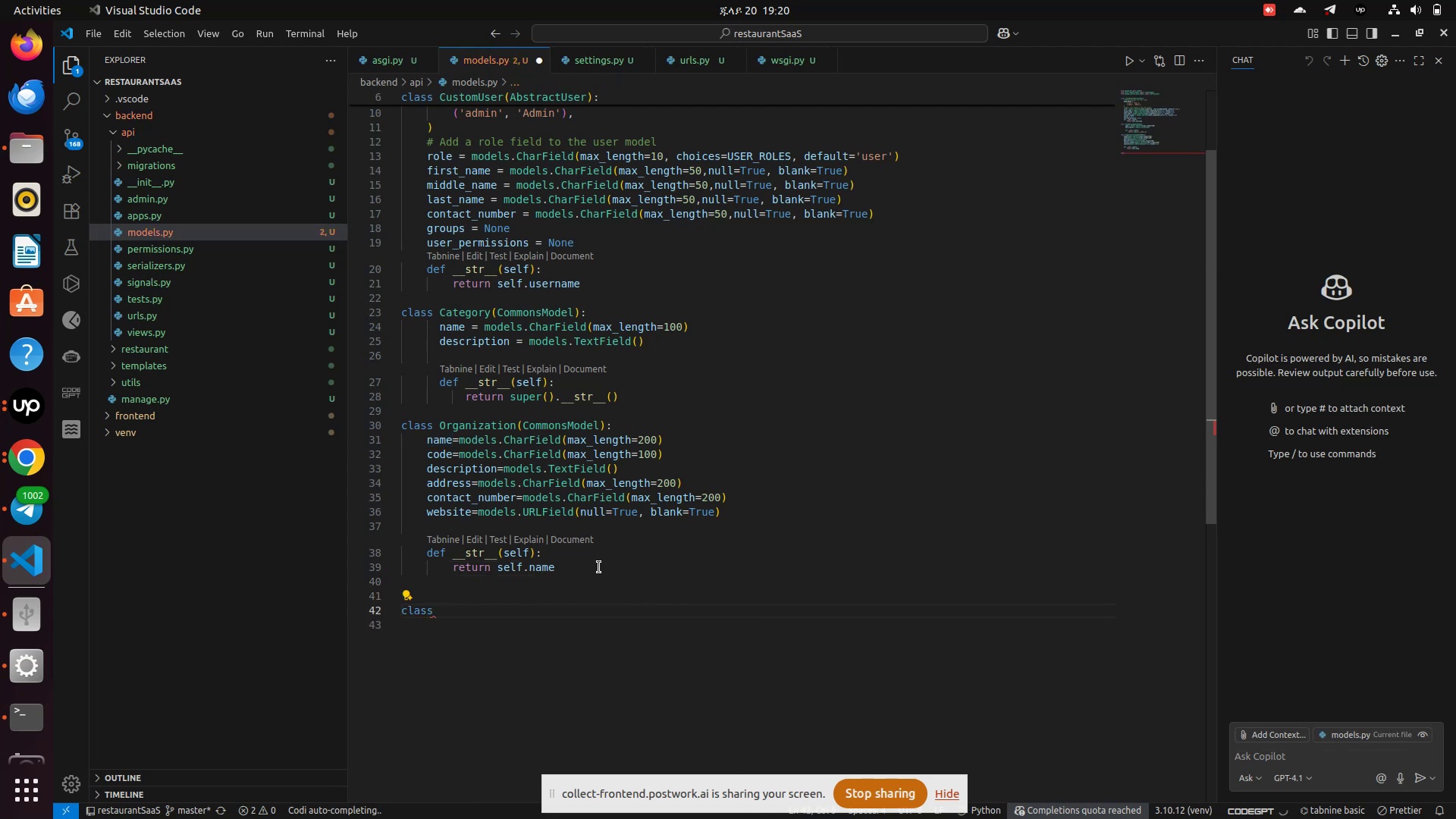 
type( Organization)
key(Backspace)
key(Backspace)
key(Backspace)
key(Backspace)
key(Backspace)
key(Backspace)
type(Shop(Co)
 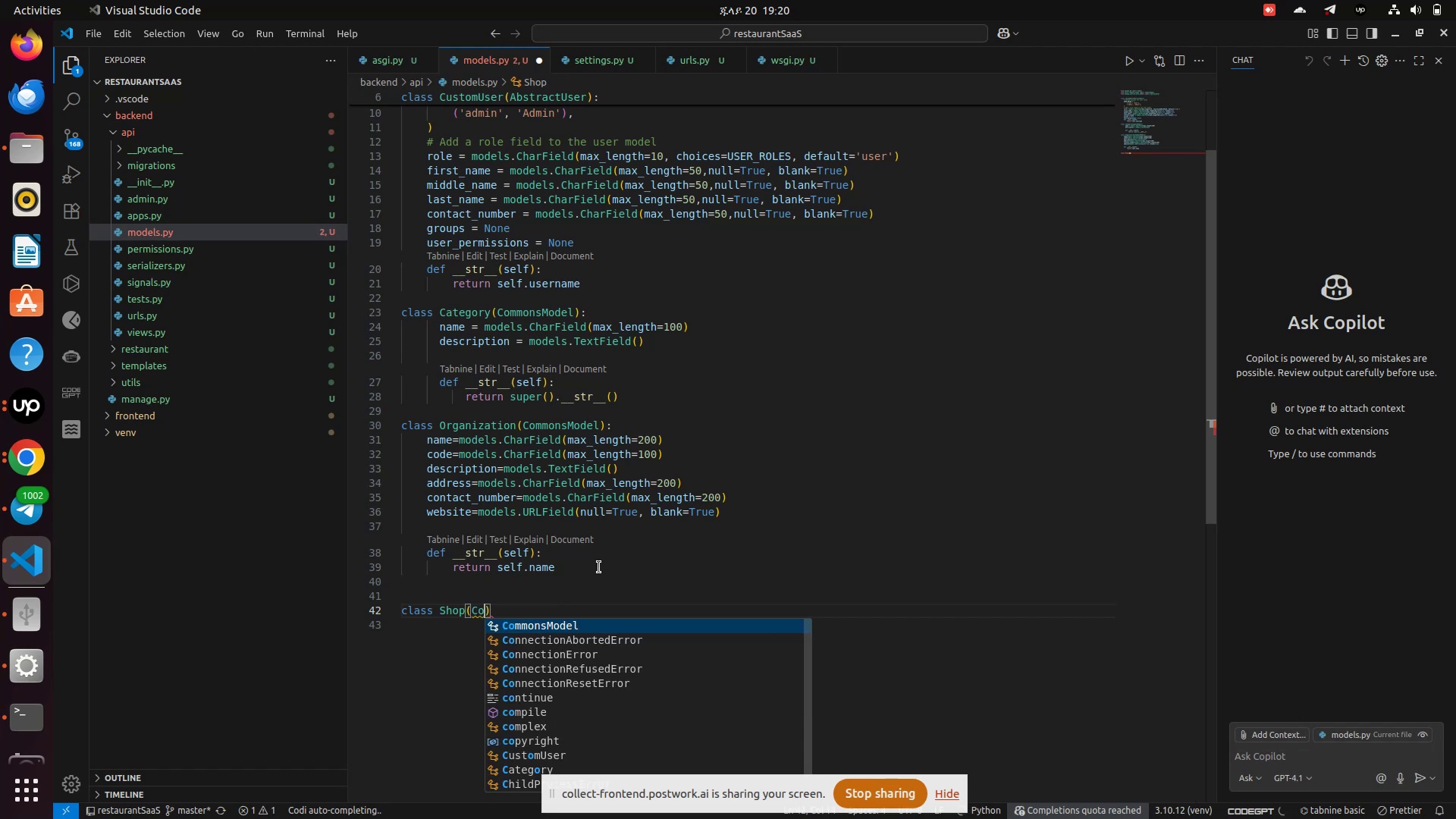 
key(Enter)
 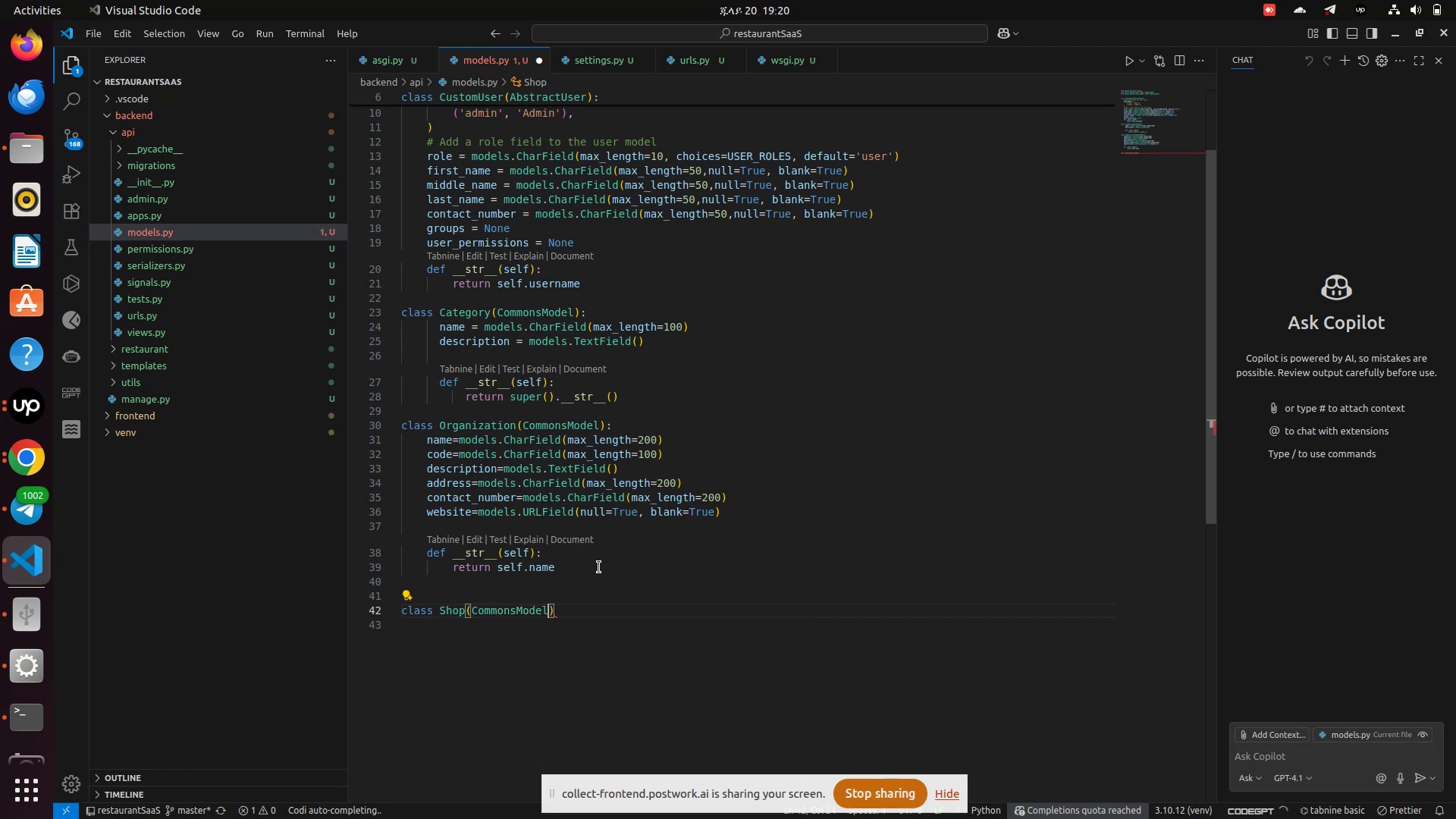 
key(ArrowRight)
 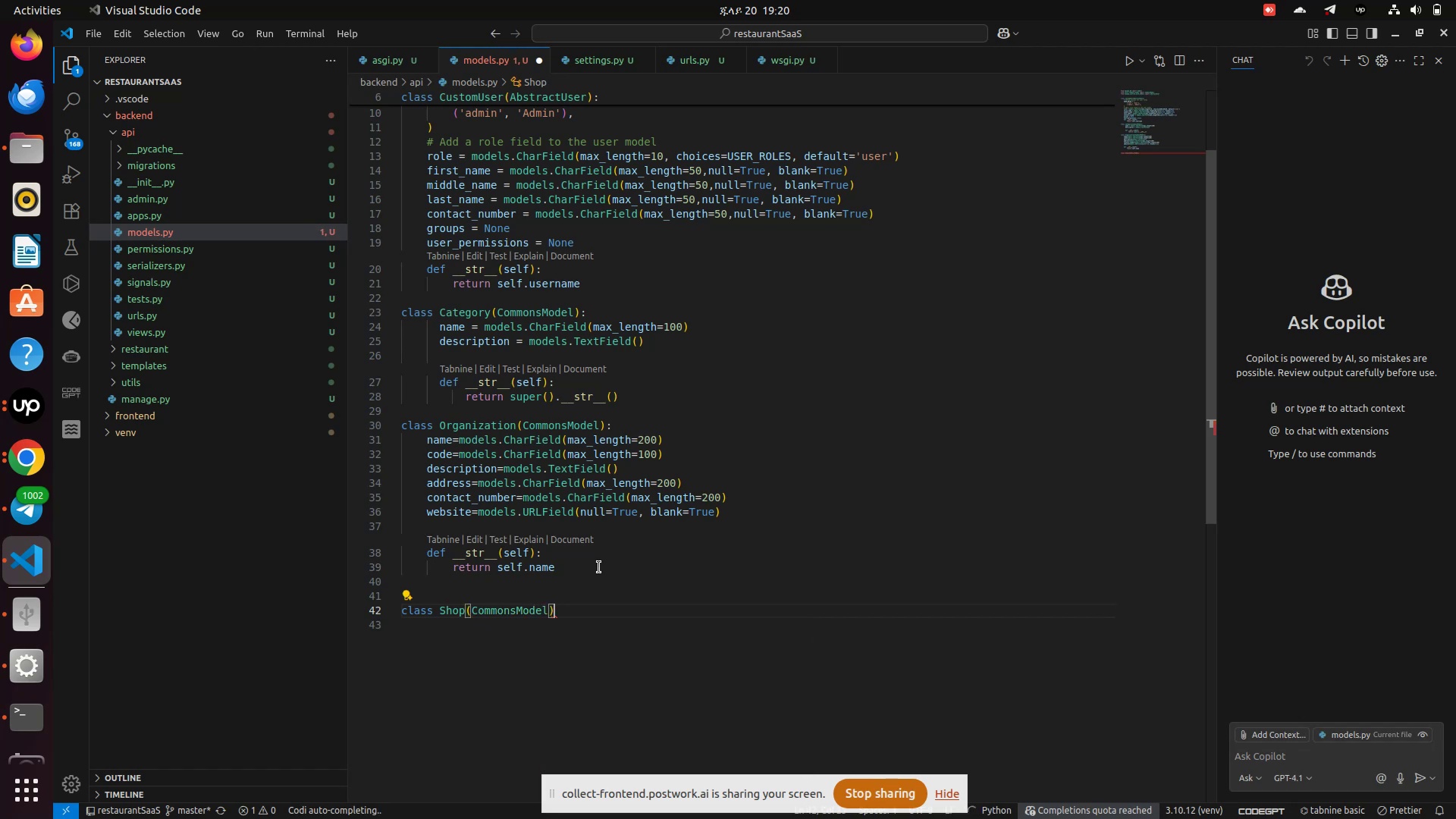 
key(Shift+Semicolon)
 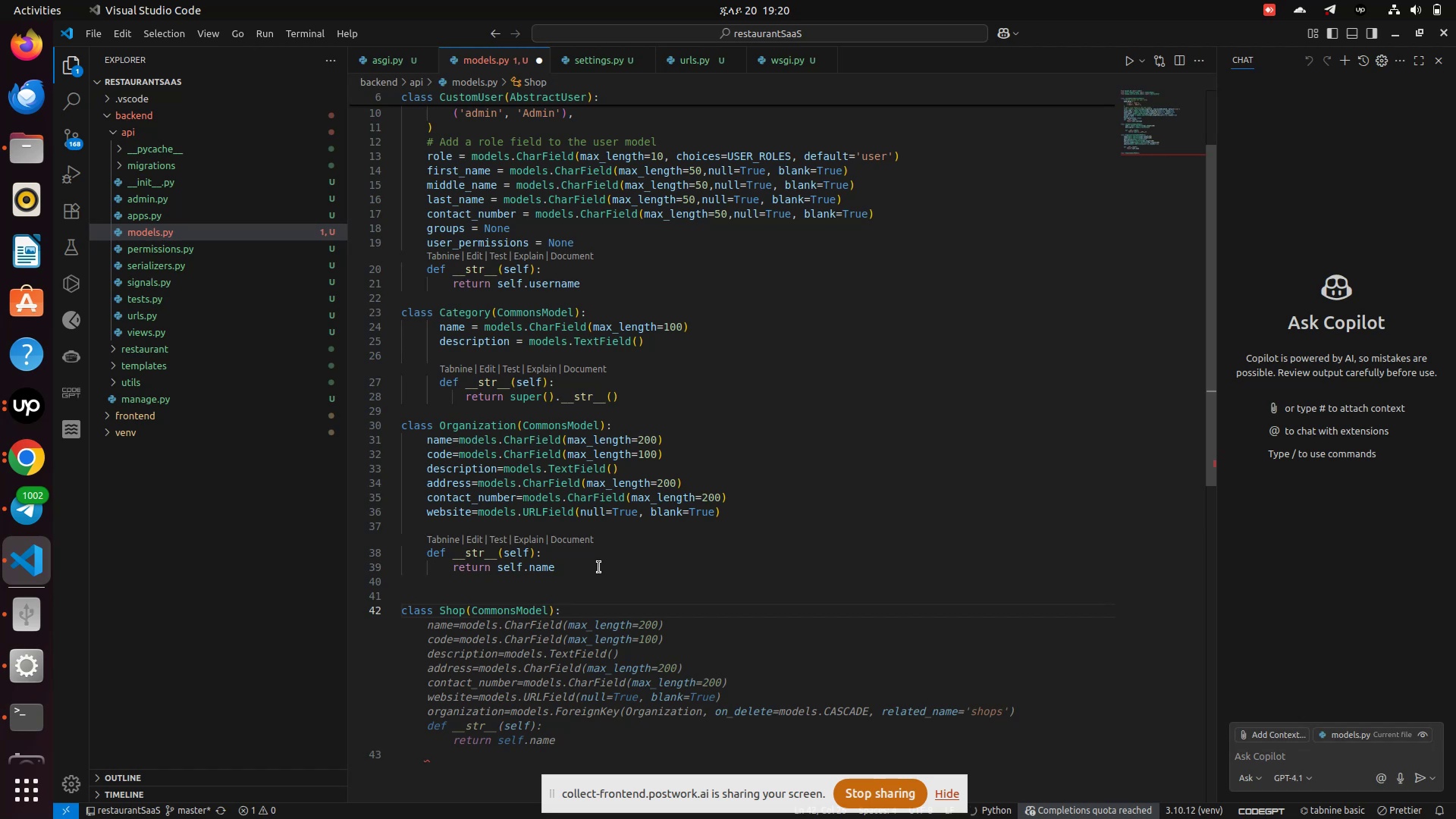 
wait(5.26)
 